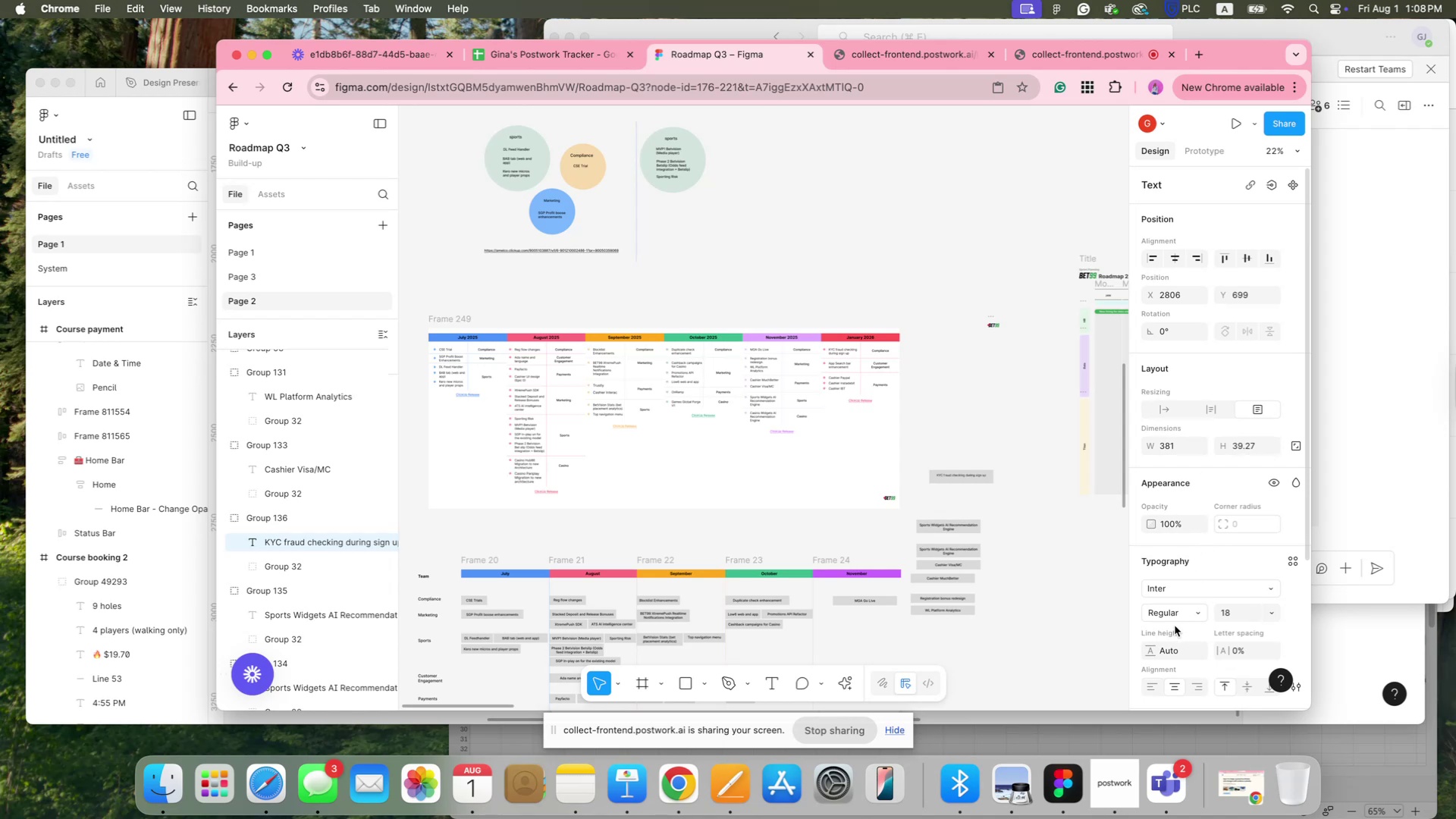 
left_click([1182, 614])
 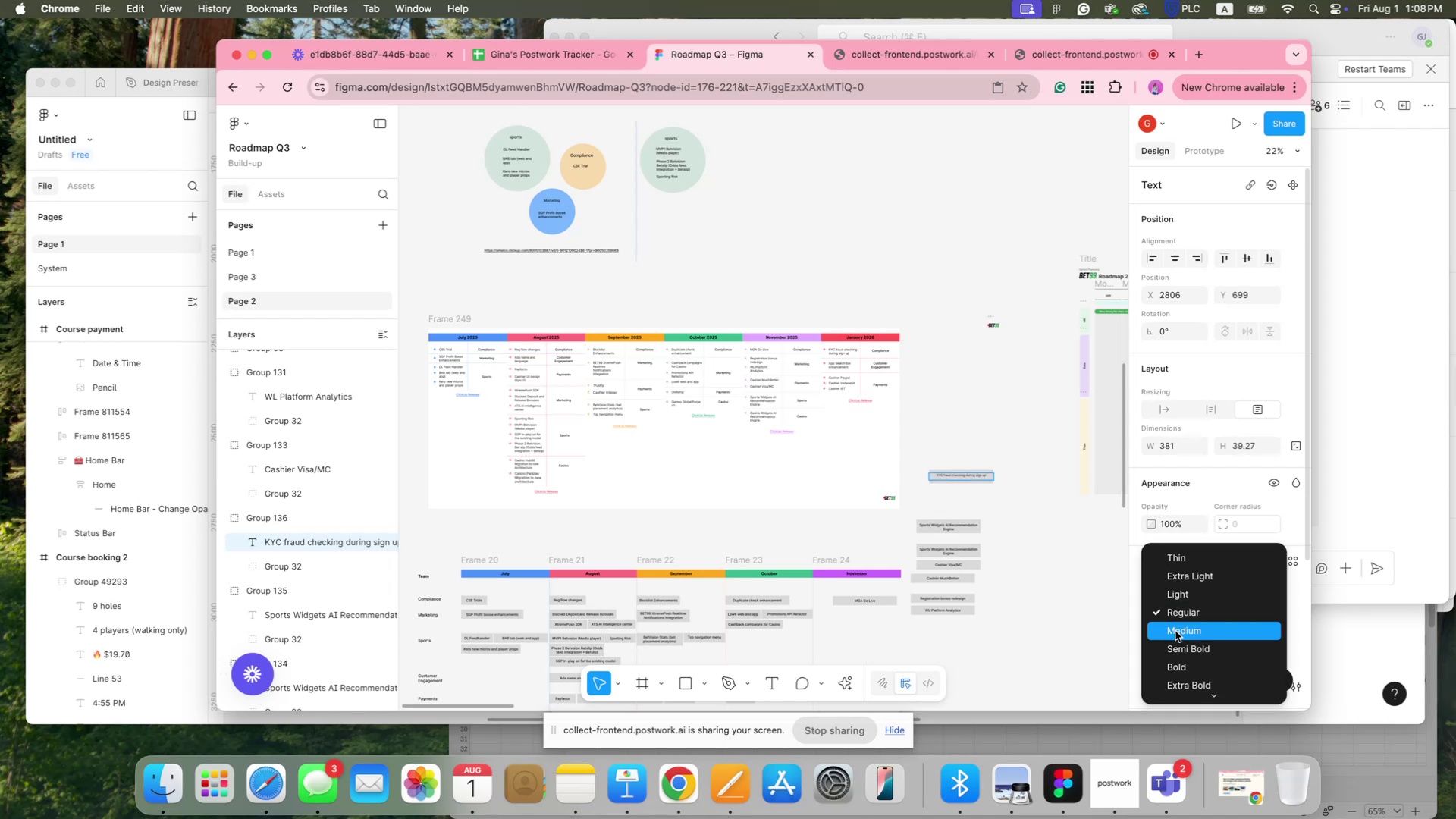 
left_click([1175, 631])
 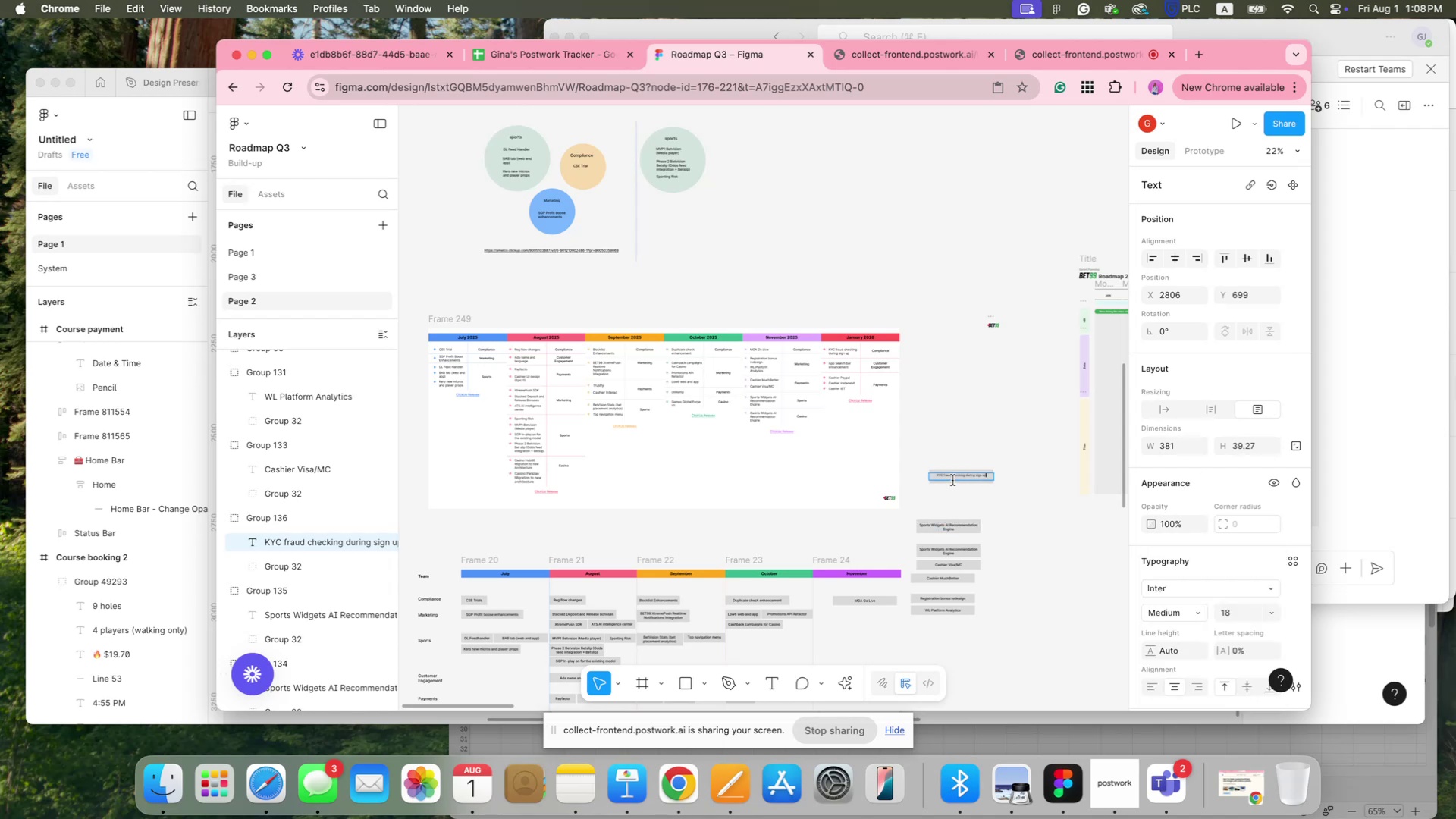 
double_click([956, 474])
 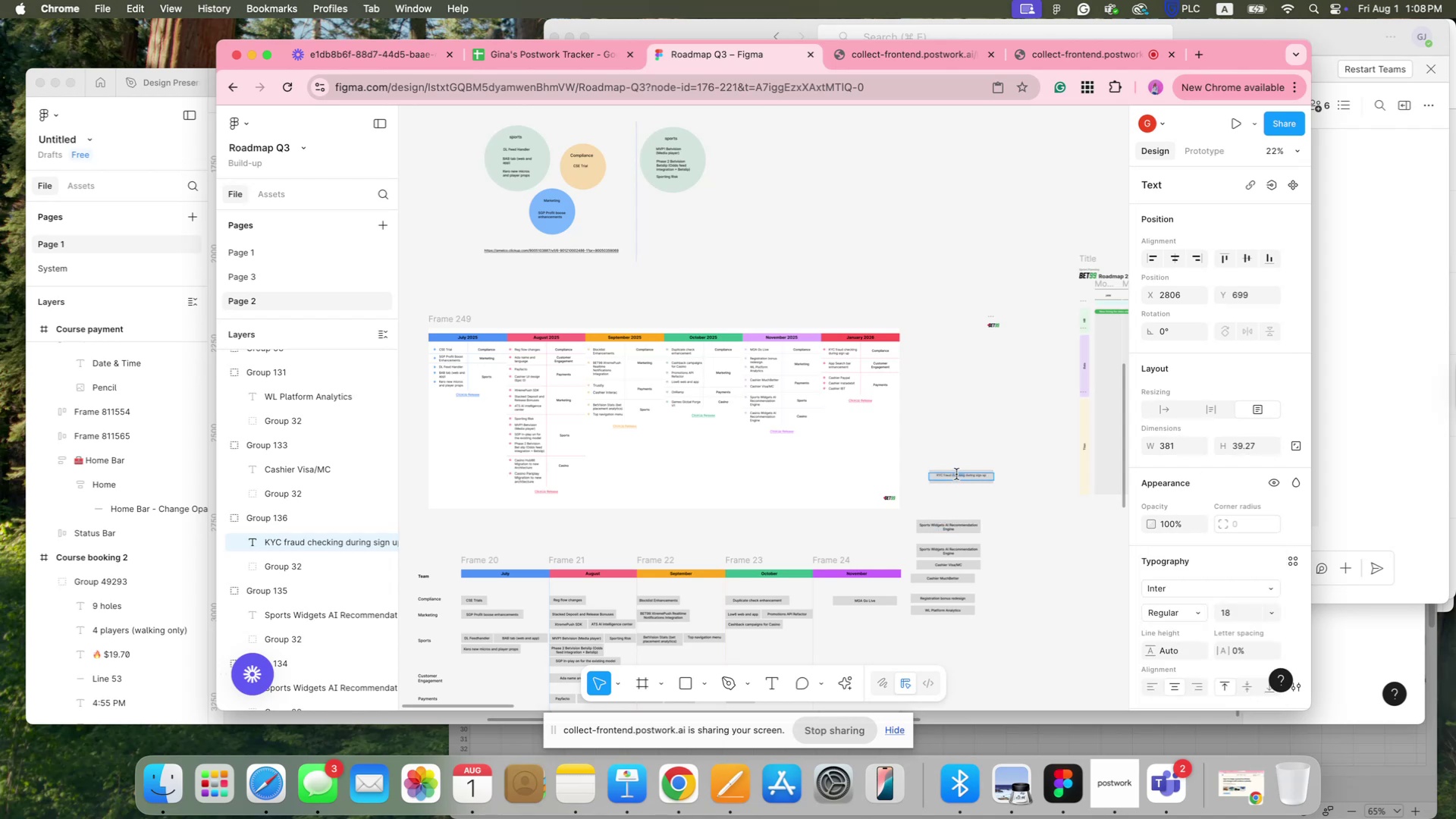 
triple_click([956, 474])
 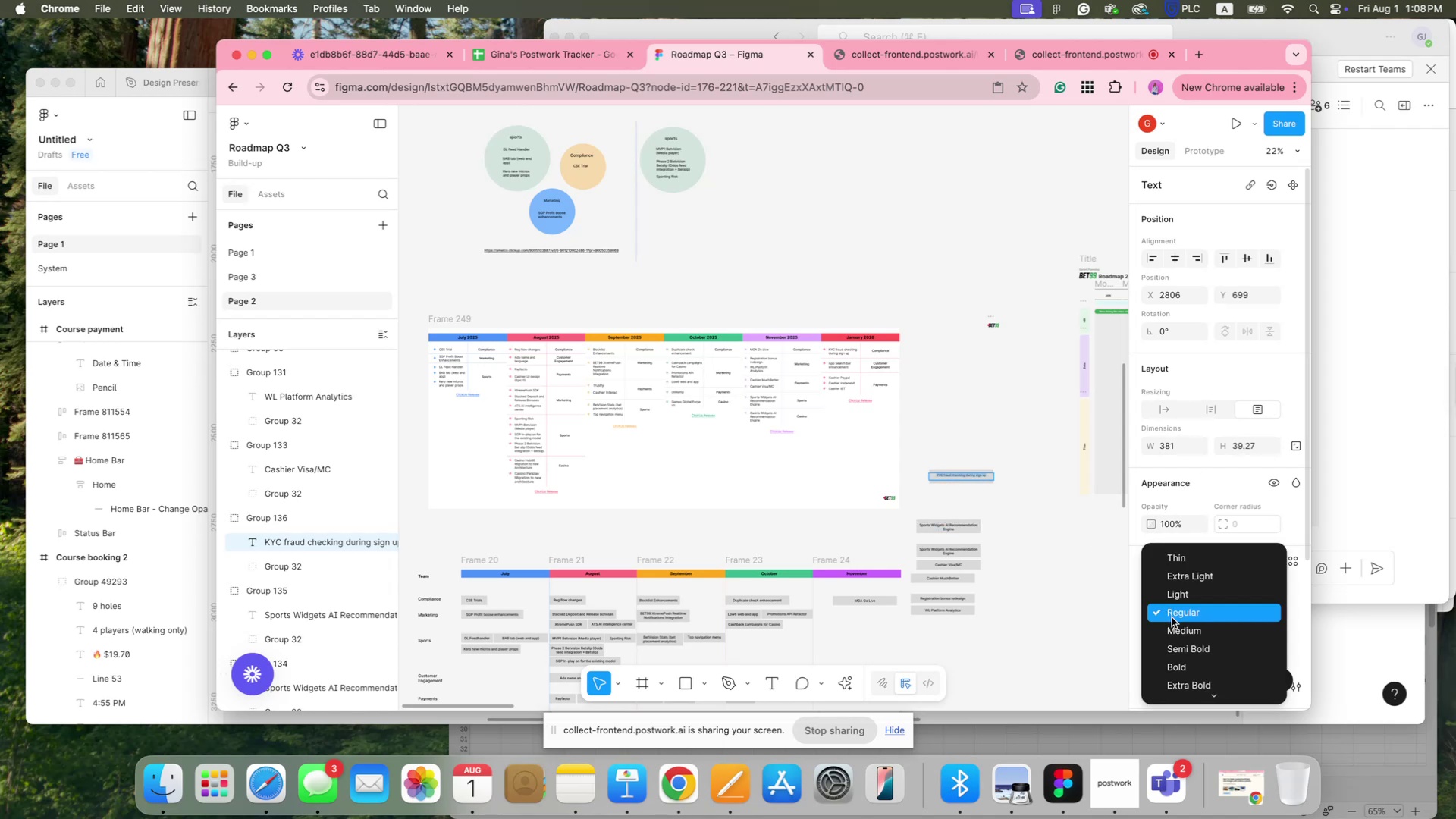 
left_click([1173, 636])
 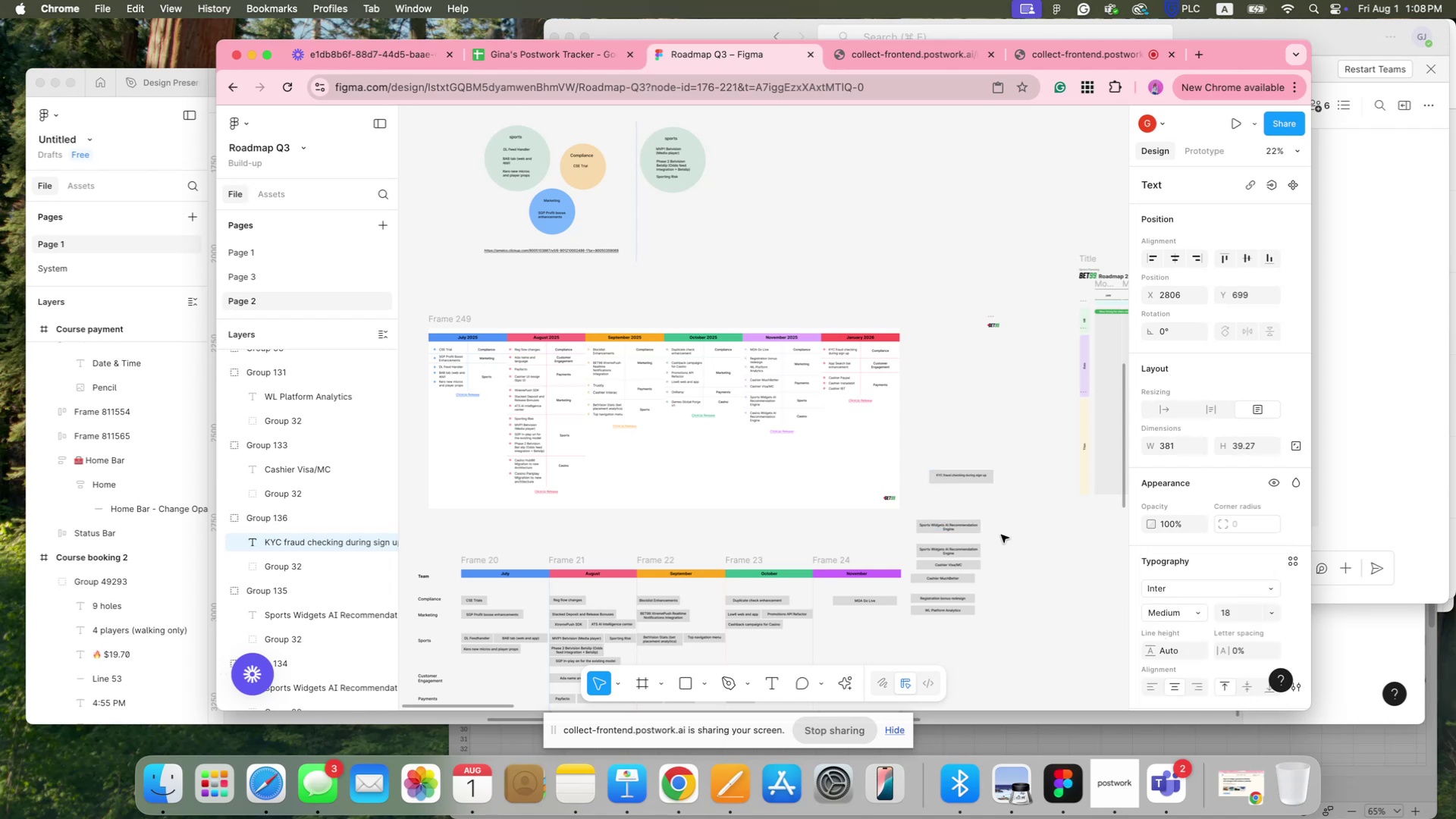 
left_click([1001, 535])
 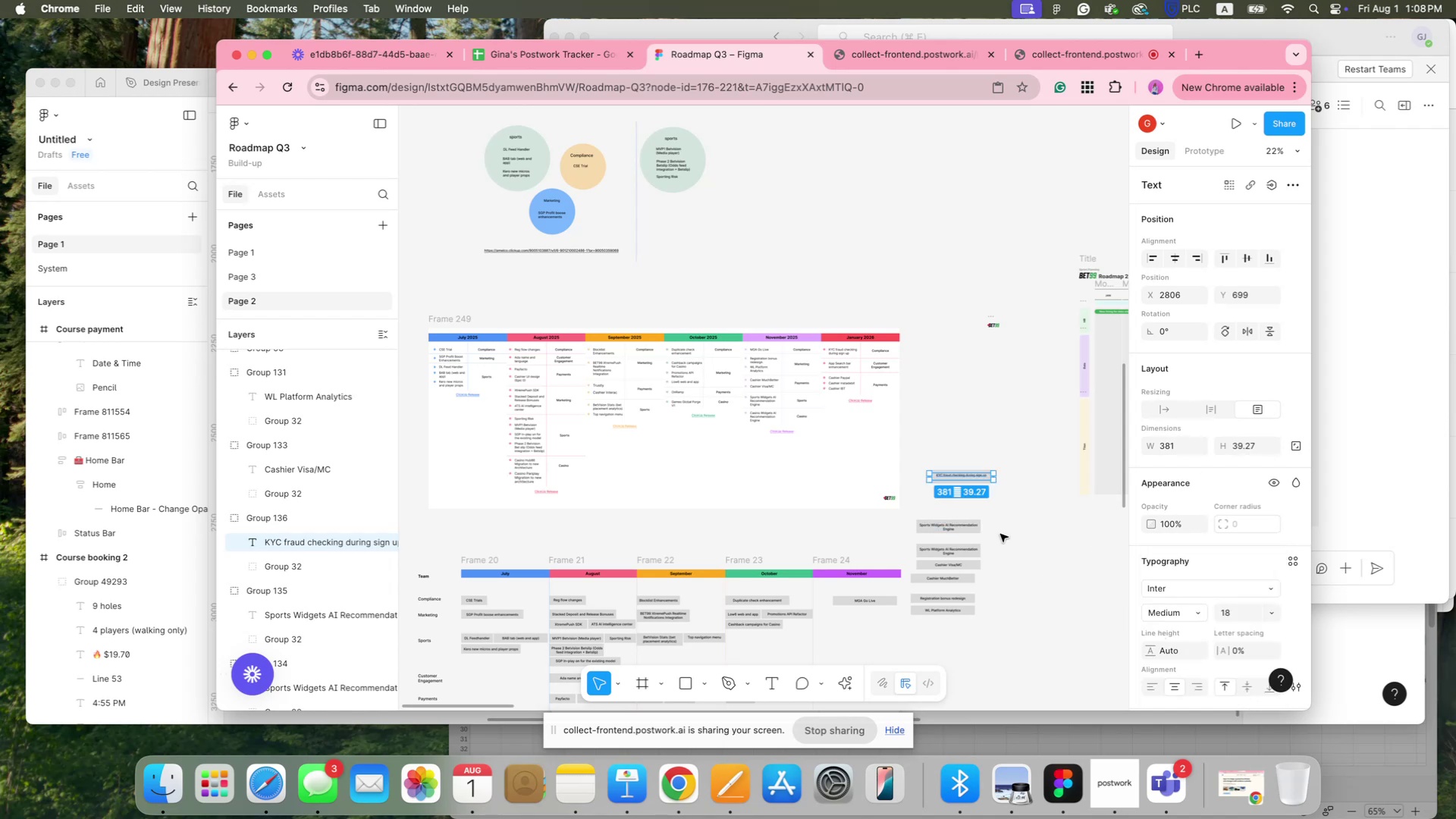 
hold_key(key=CommandLeft, duration=0.56)
scroll: coordinate [999, 532], scroll_direction: up, amount: 19.0
 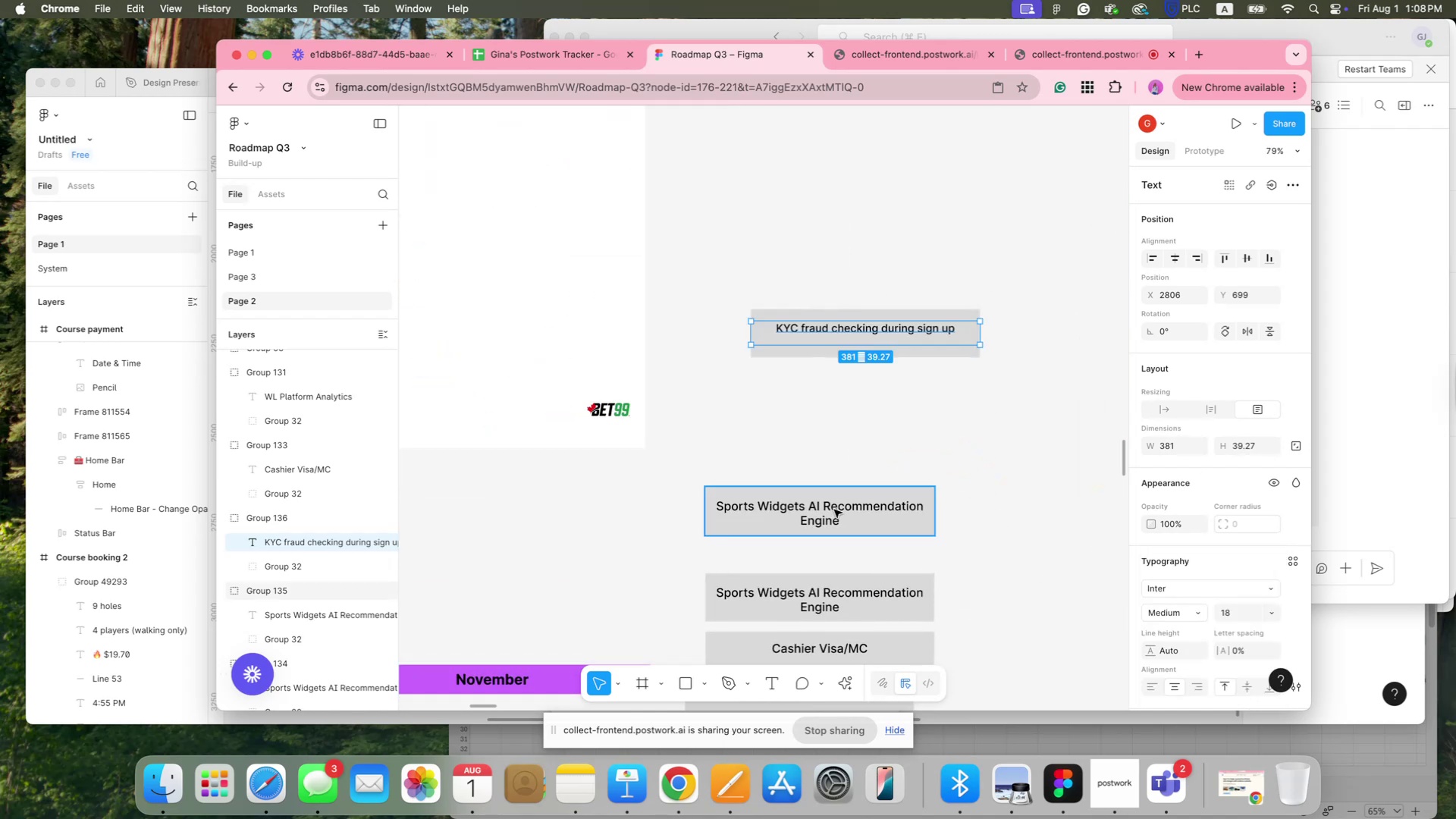 
double_click([830, 515])
 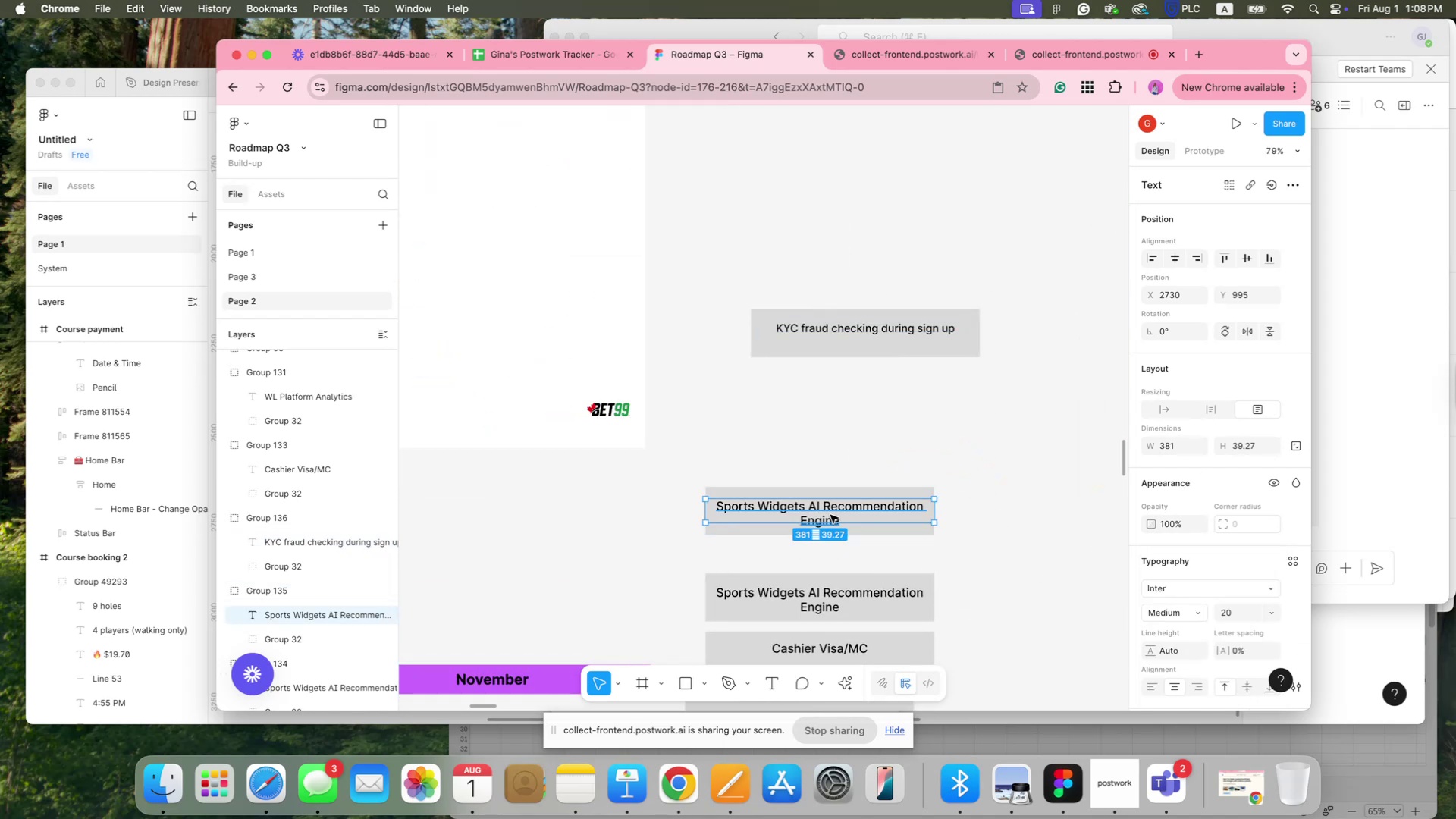 
triple_click([830, 515])
 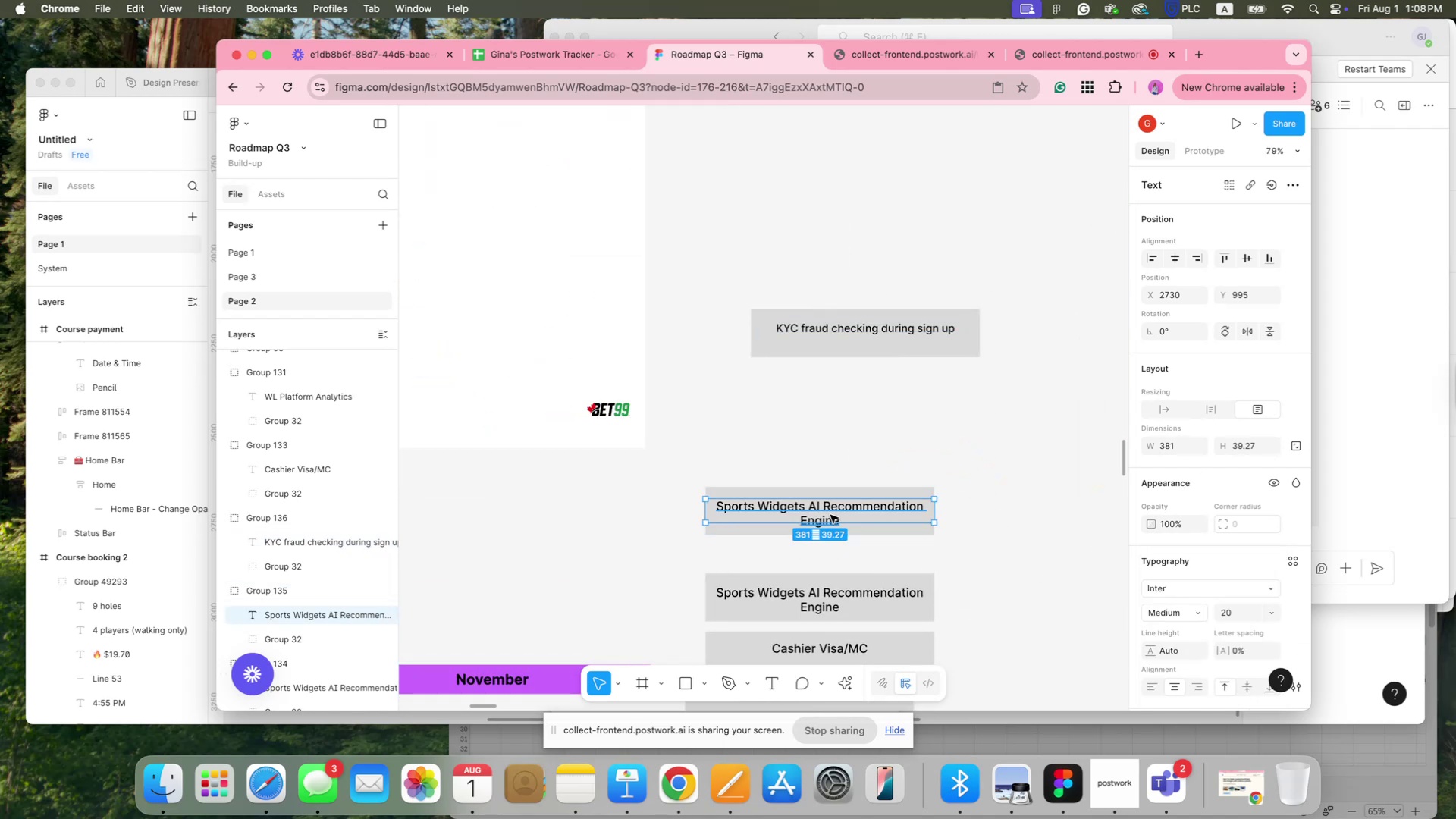 
triple_click([830, 515])
 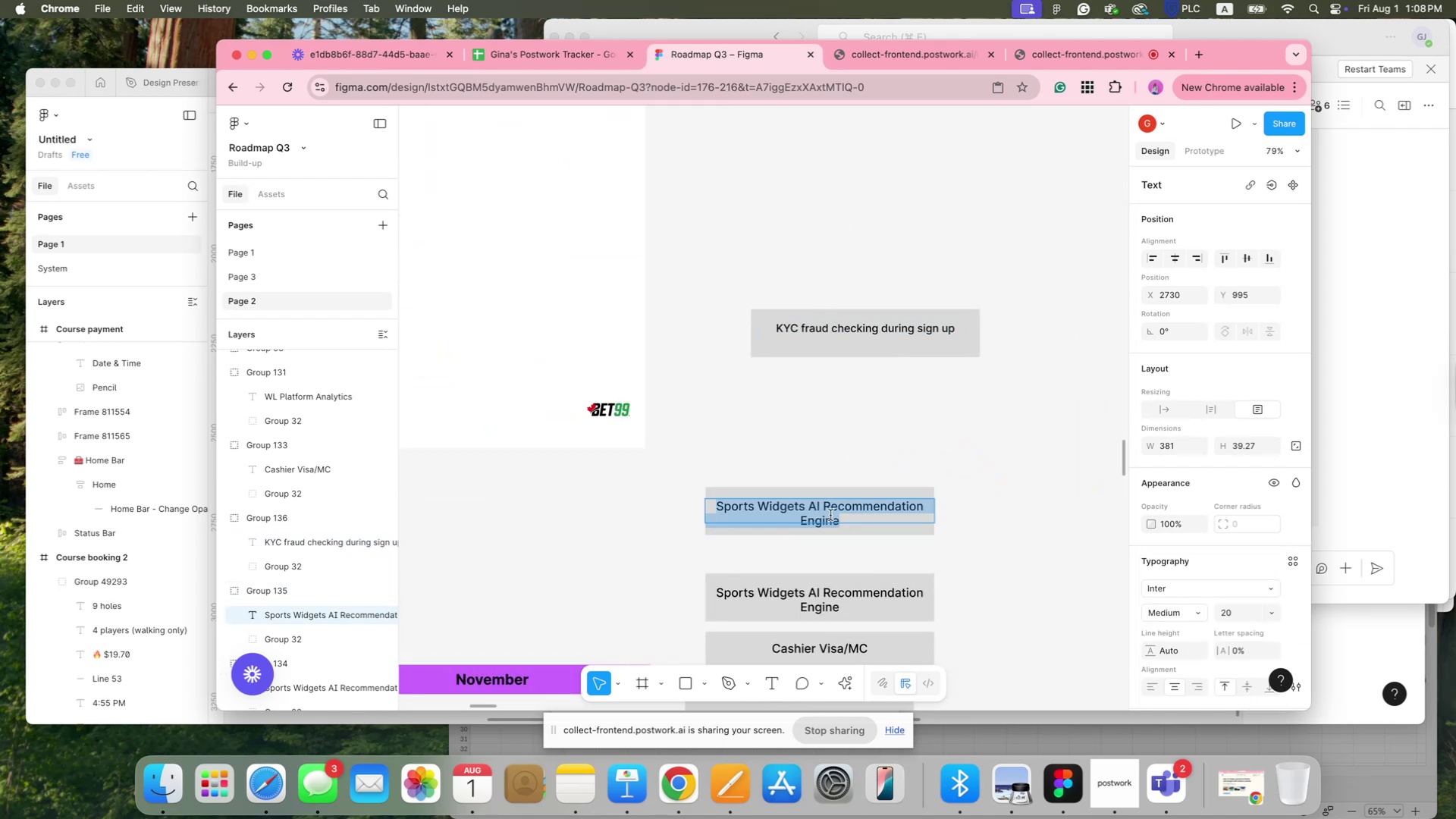 
triple_click([830, 515])
 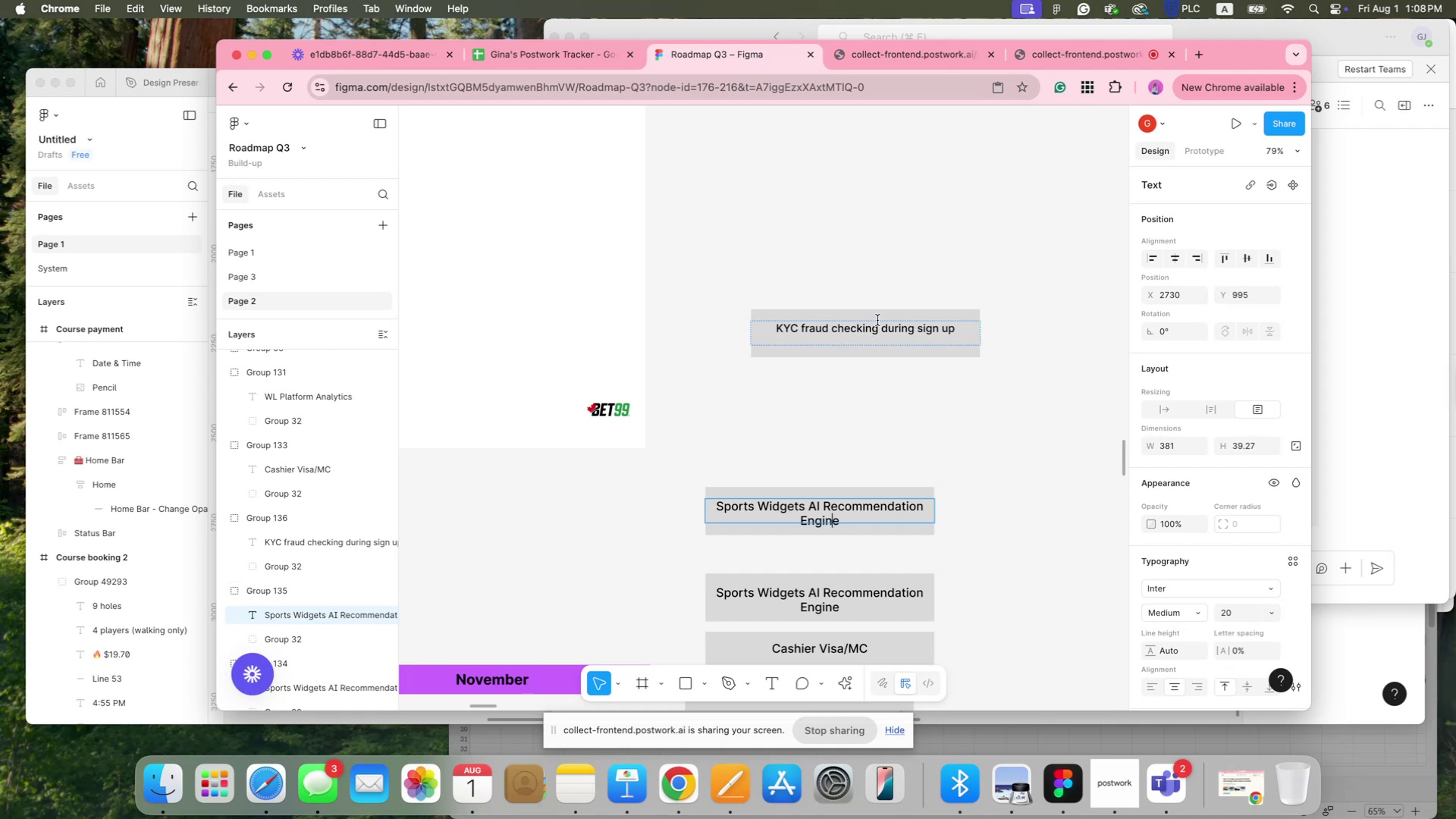 
double_click([877, 327])
 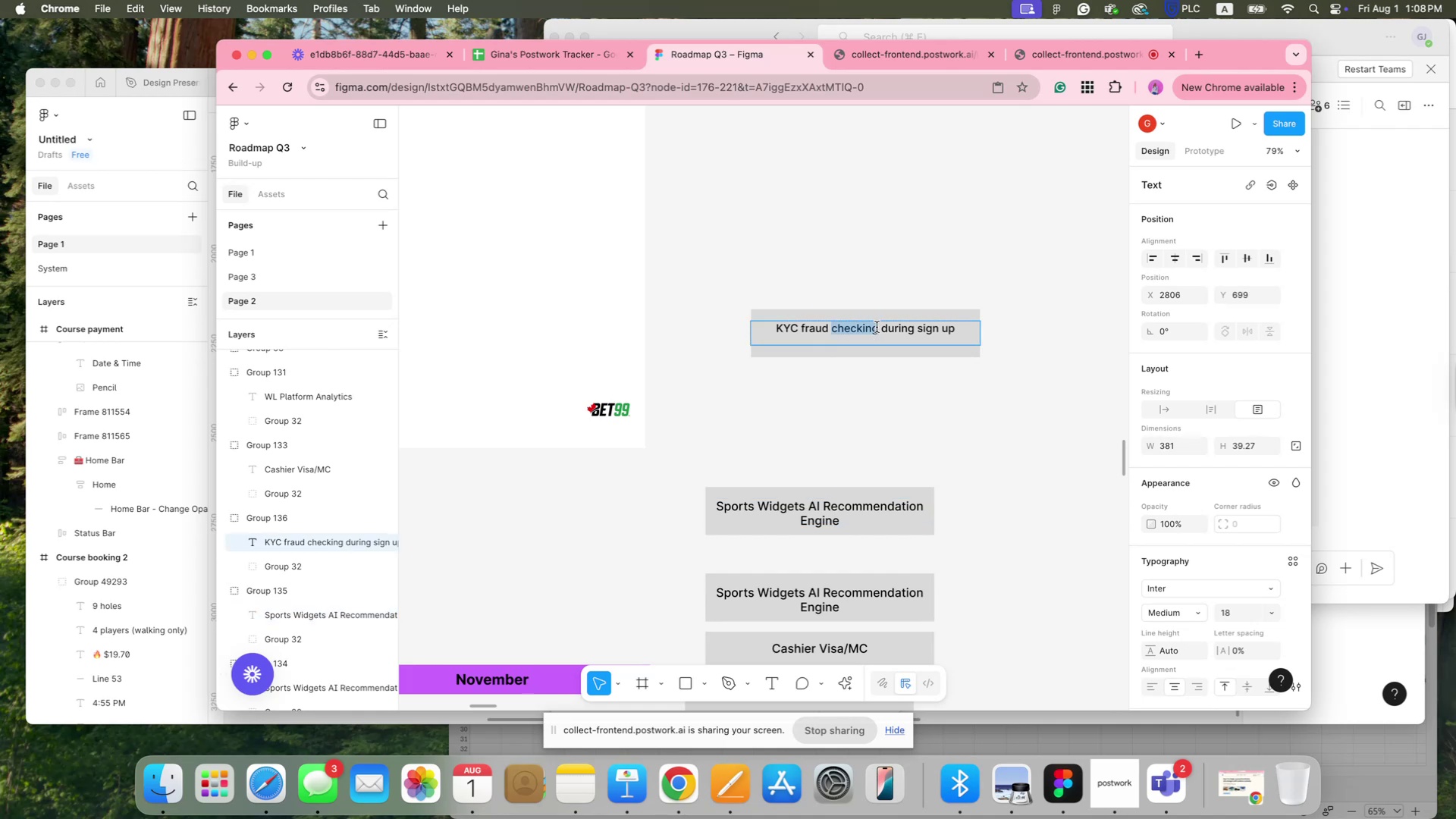 
triple_click([877, 327])
 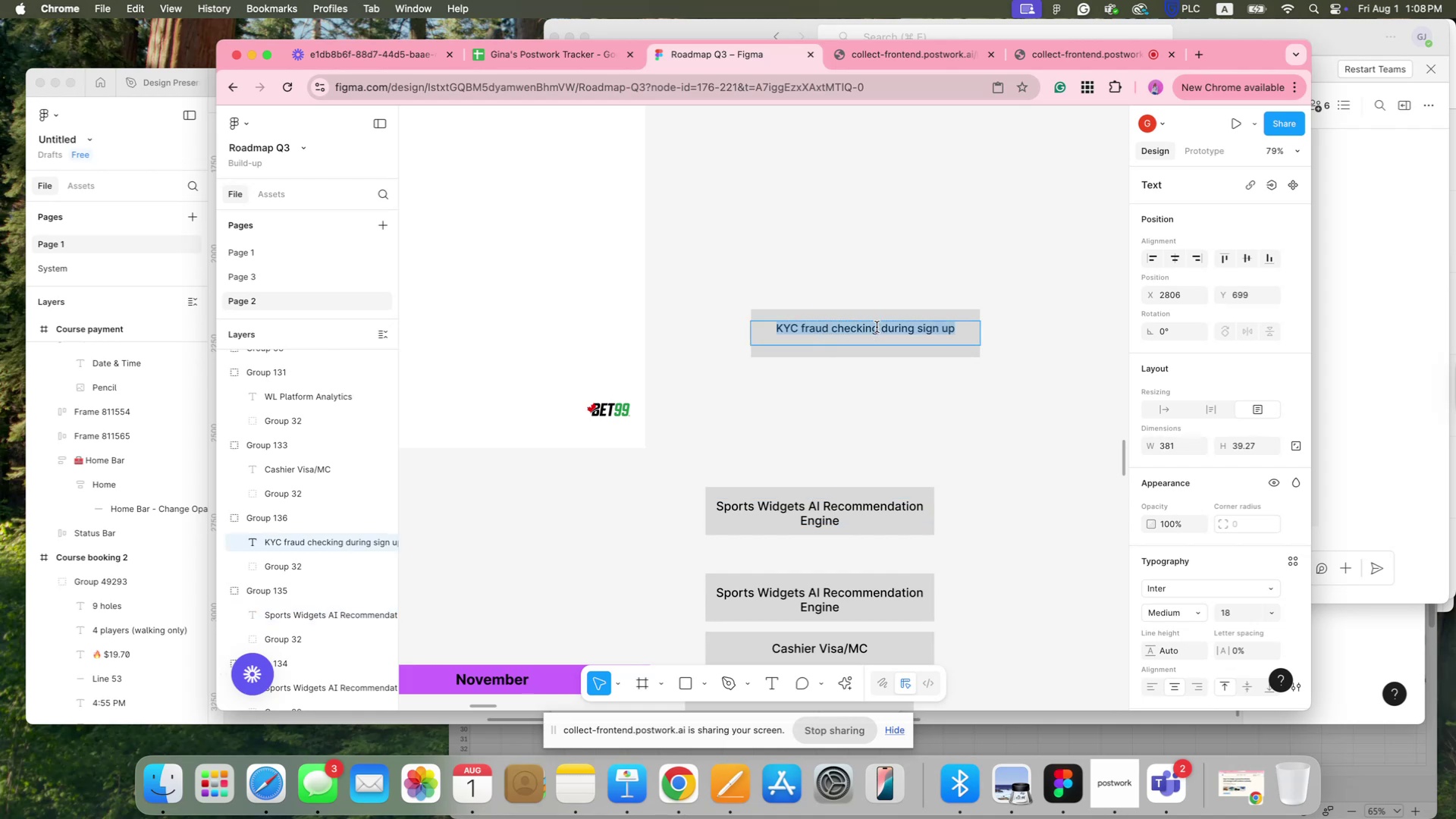 
triple_click([877, 327])
 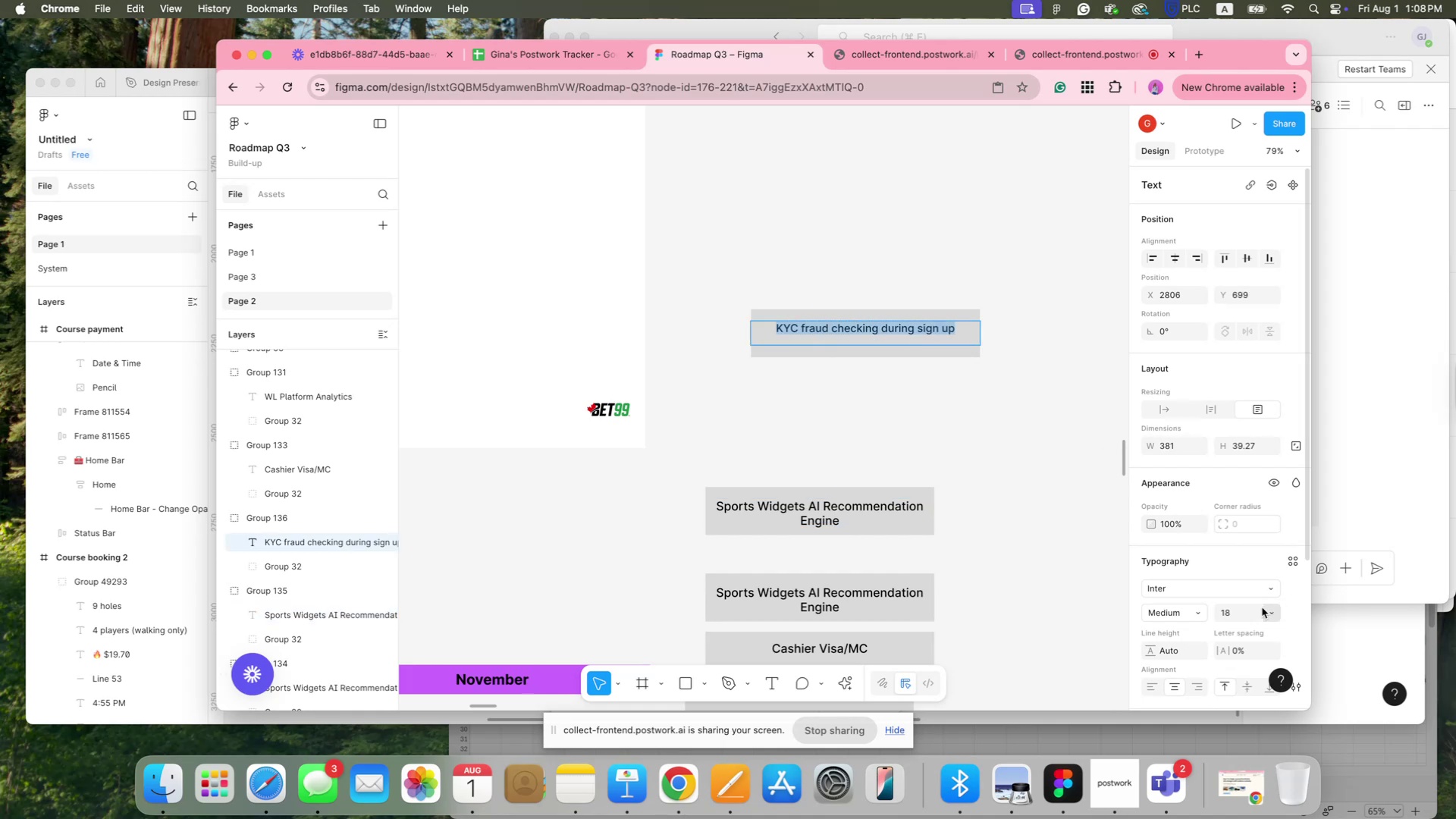 
left_click([1252, 612])
 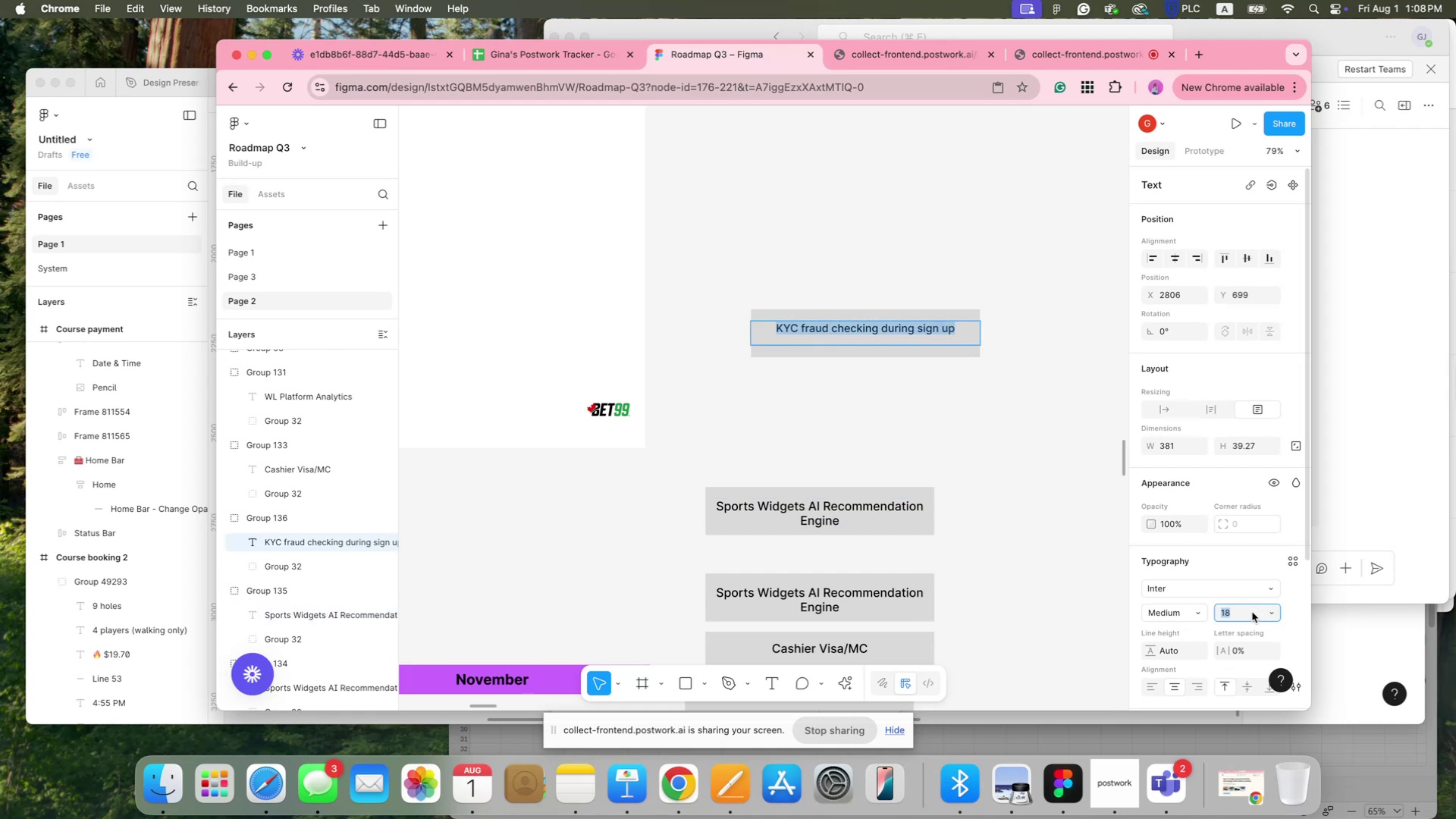 
type(20)
 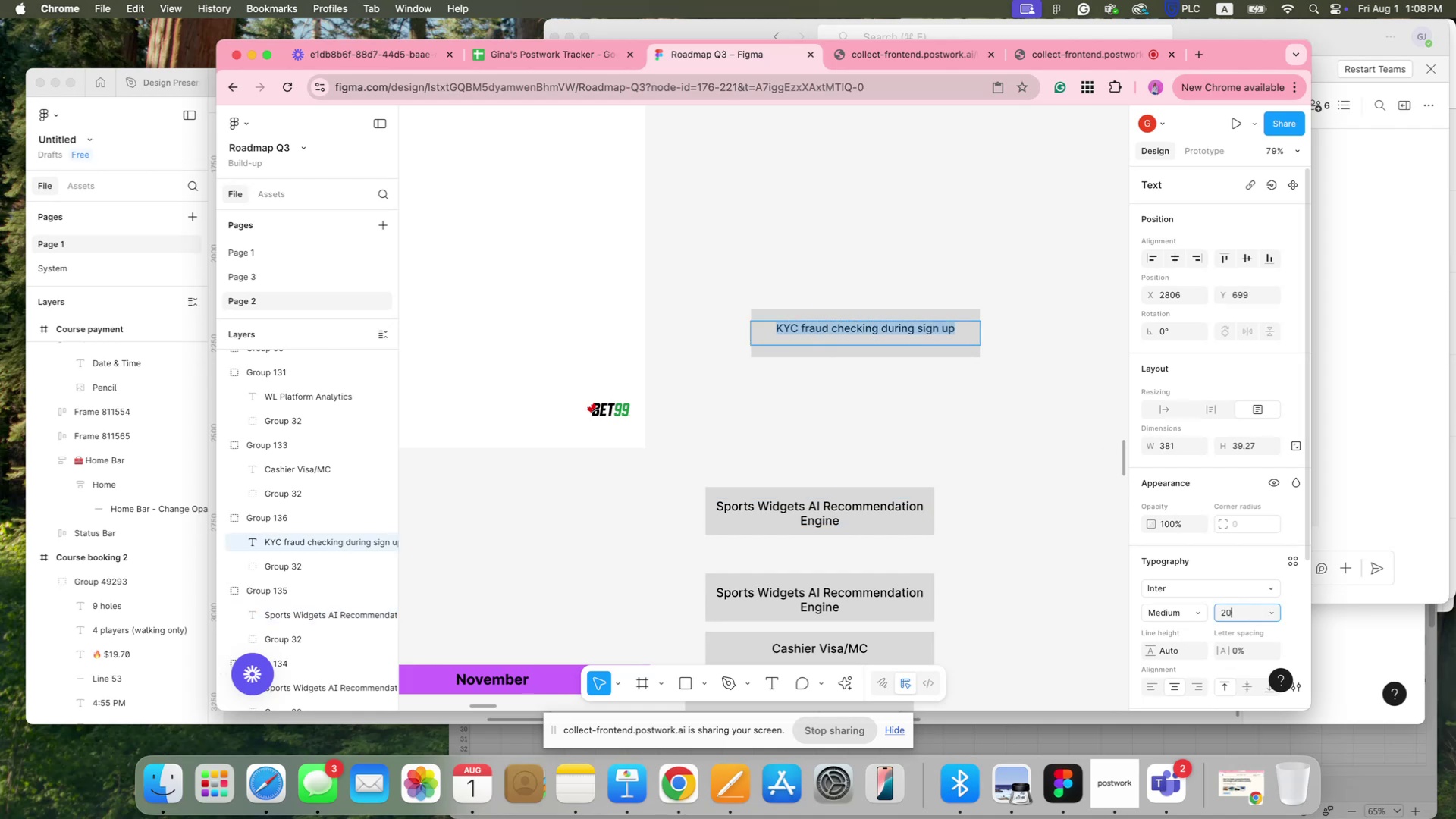 
key(Enter)
 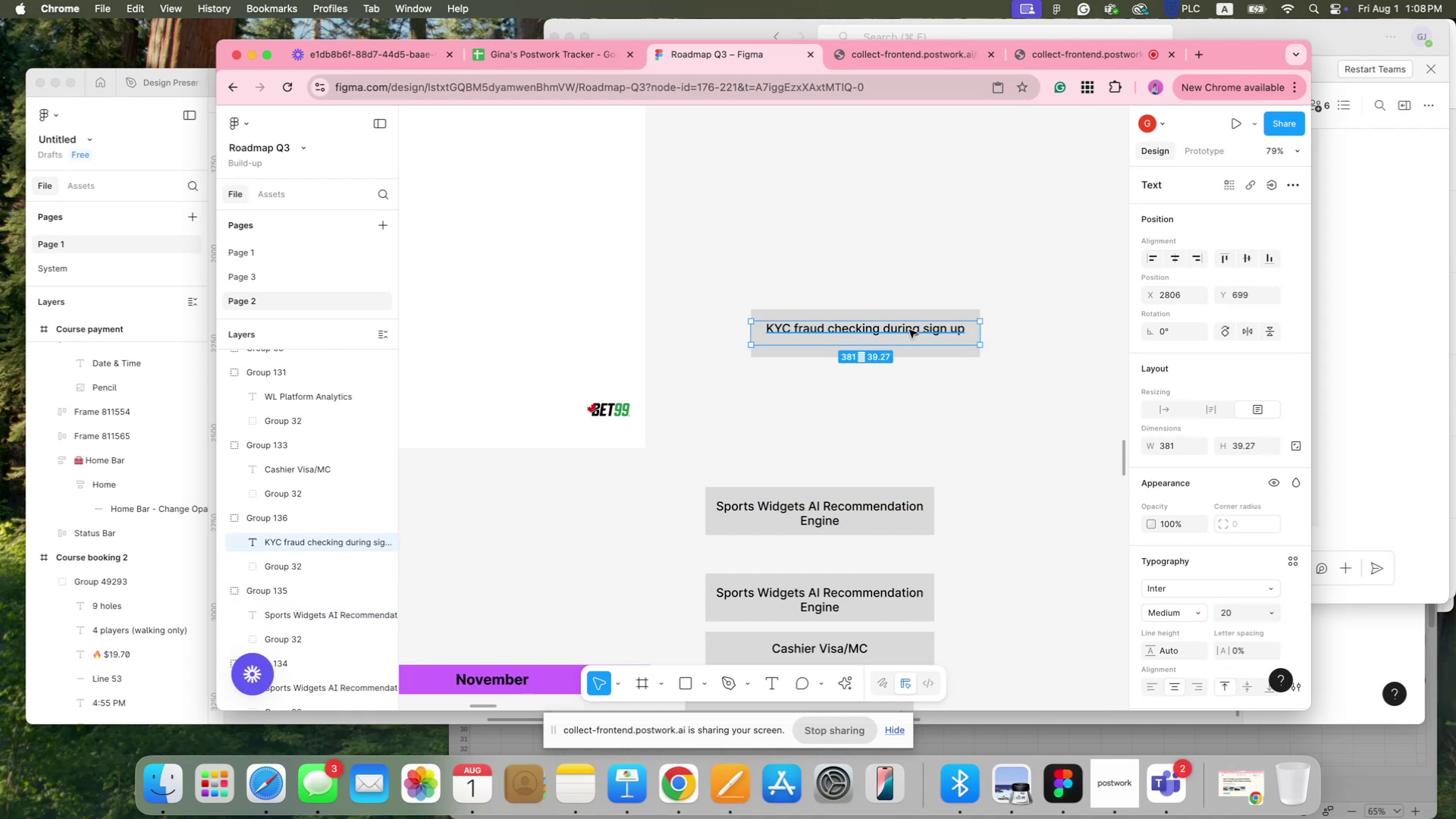 
left_click([893, 358])
 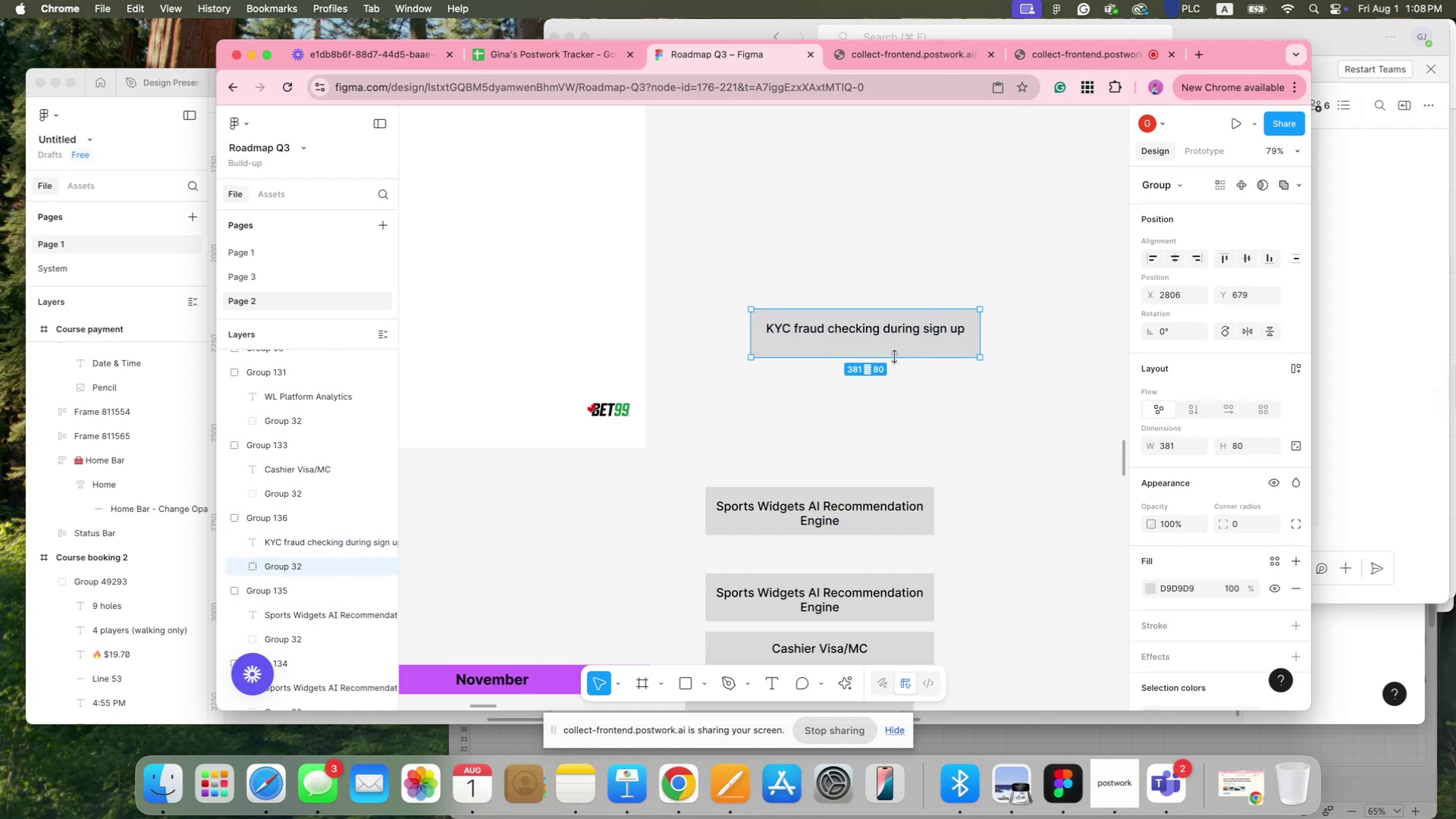 
left_click_drag(start_coordinate=[895, 352], to_coordinate=[896, 347])
 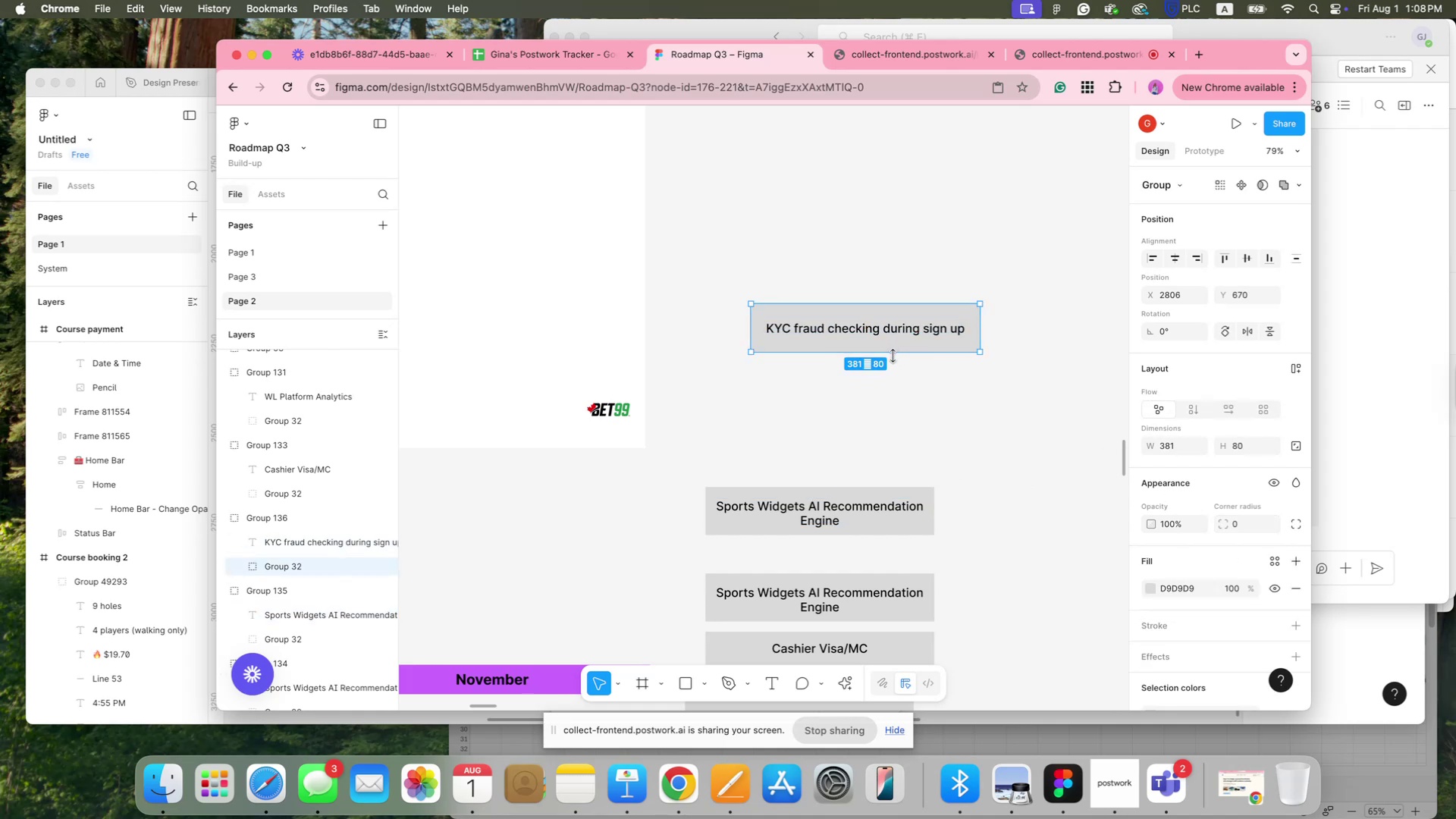 
left_click_drag(start_coordinate=[893, 354], to_coordinate=[895, 344])
 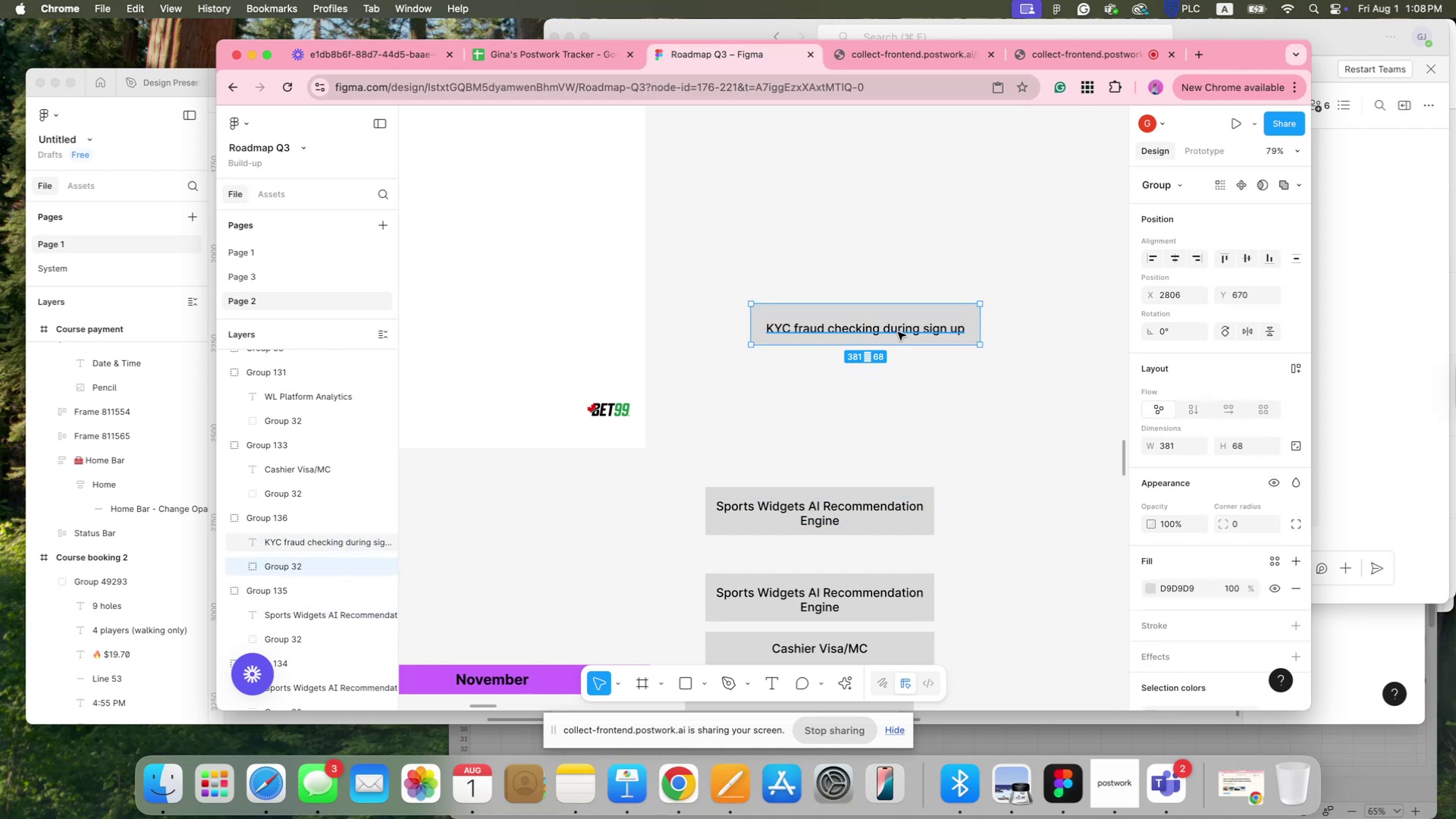 
left_click([898, 331])
 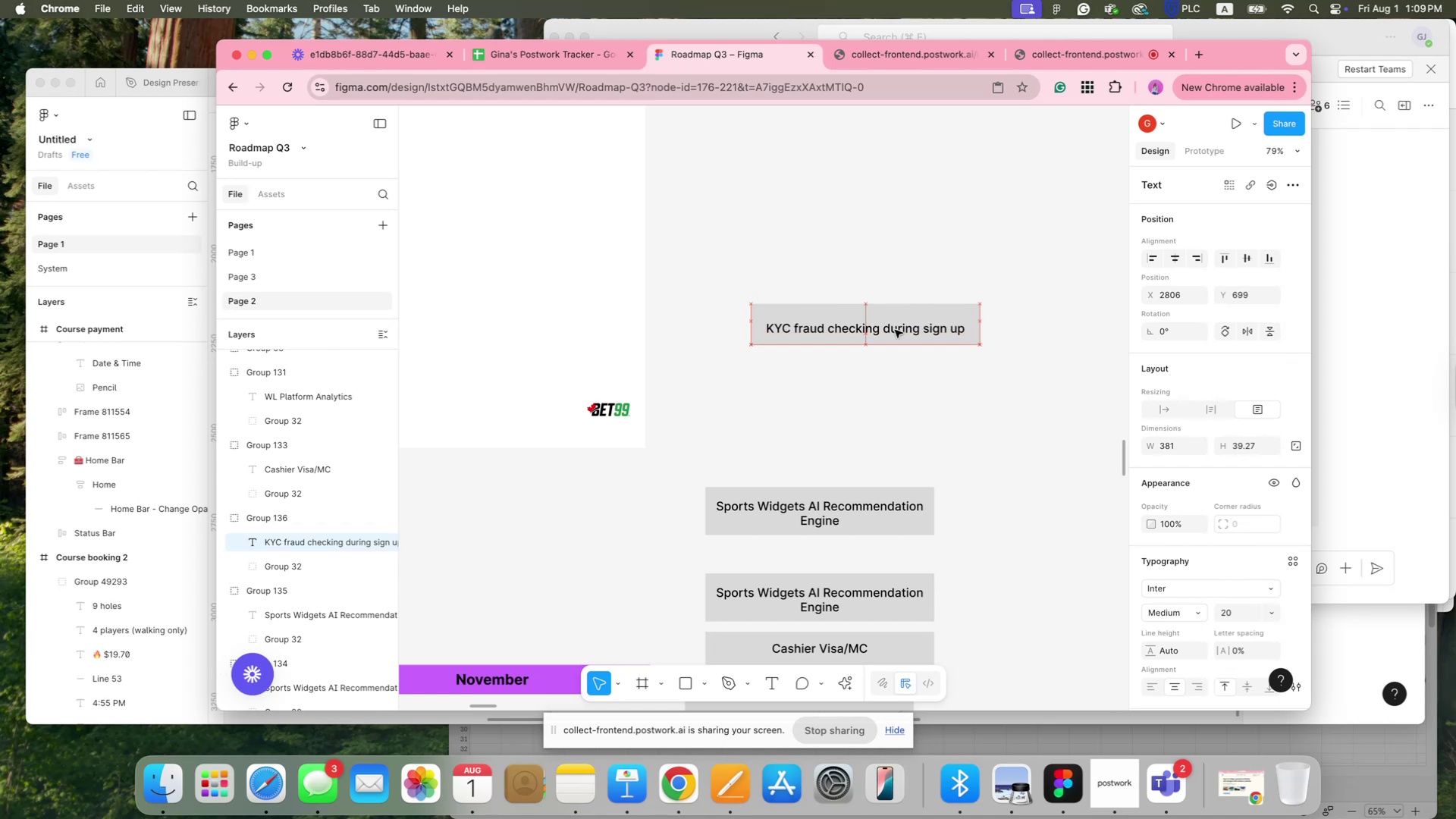 
hold_key(key=CommandLeft, duration=0.56)
scroll: coordinate [894, 329], scroll_direction: up, amount: 10.0
 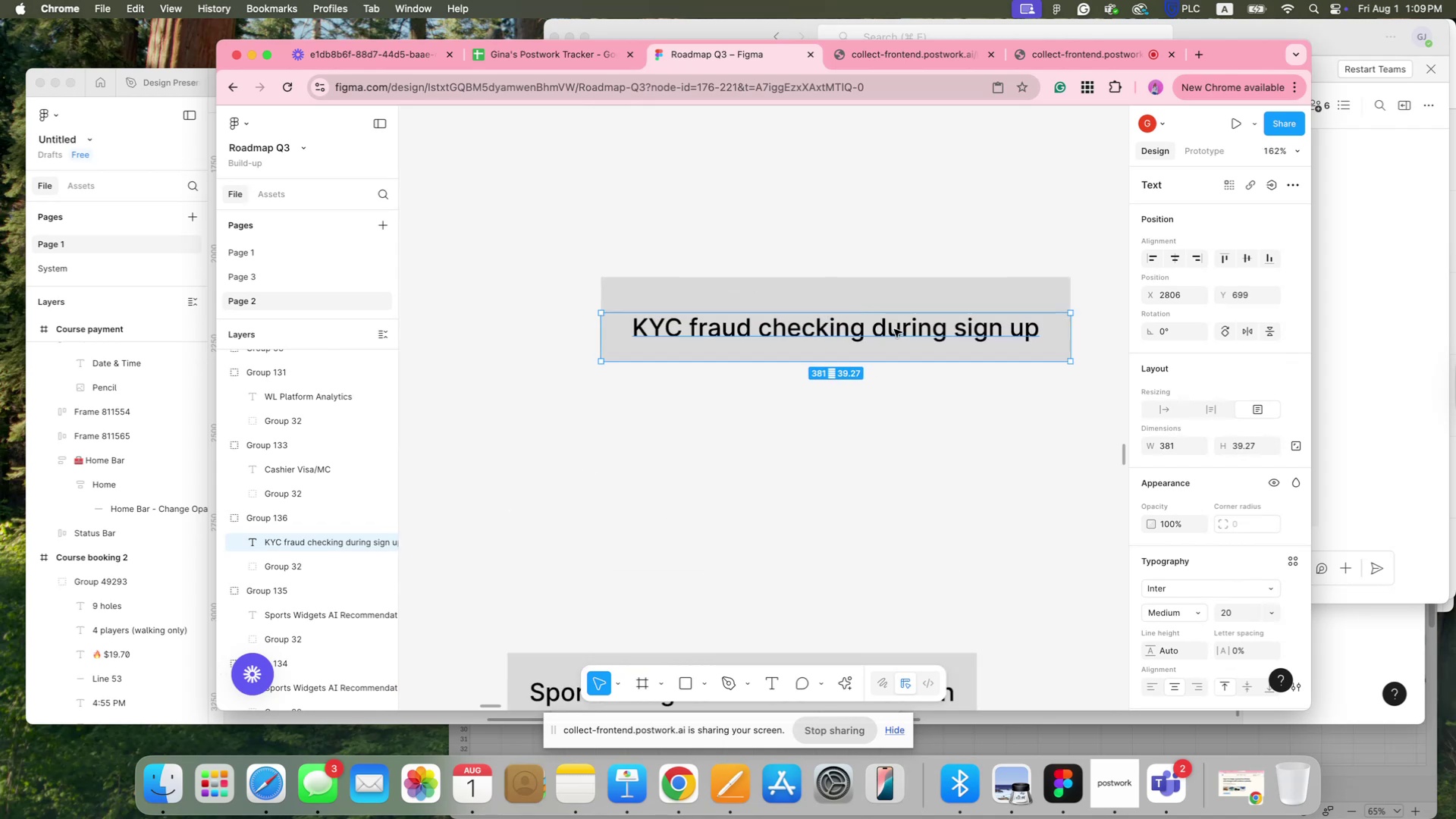 
left_click_drag(start_coordinate=[894, 329], to_coordinate=[896, 318])
 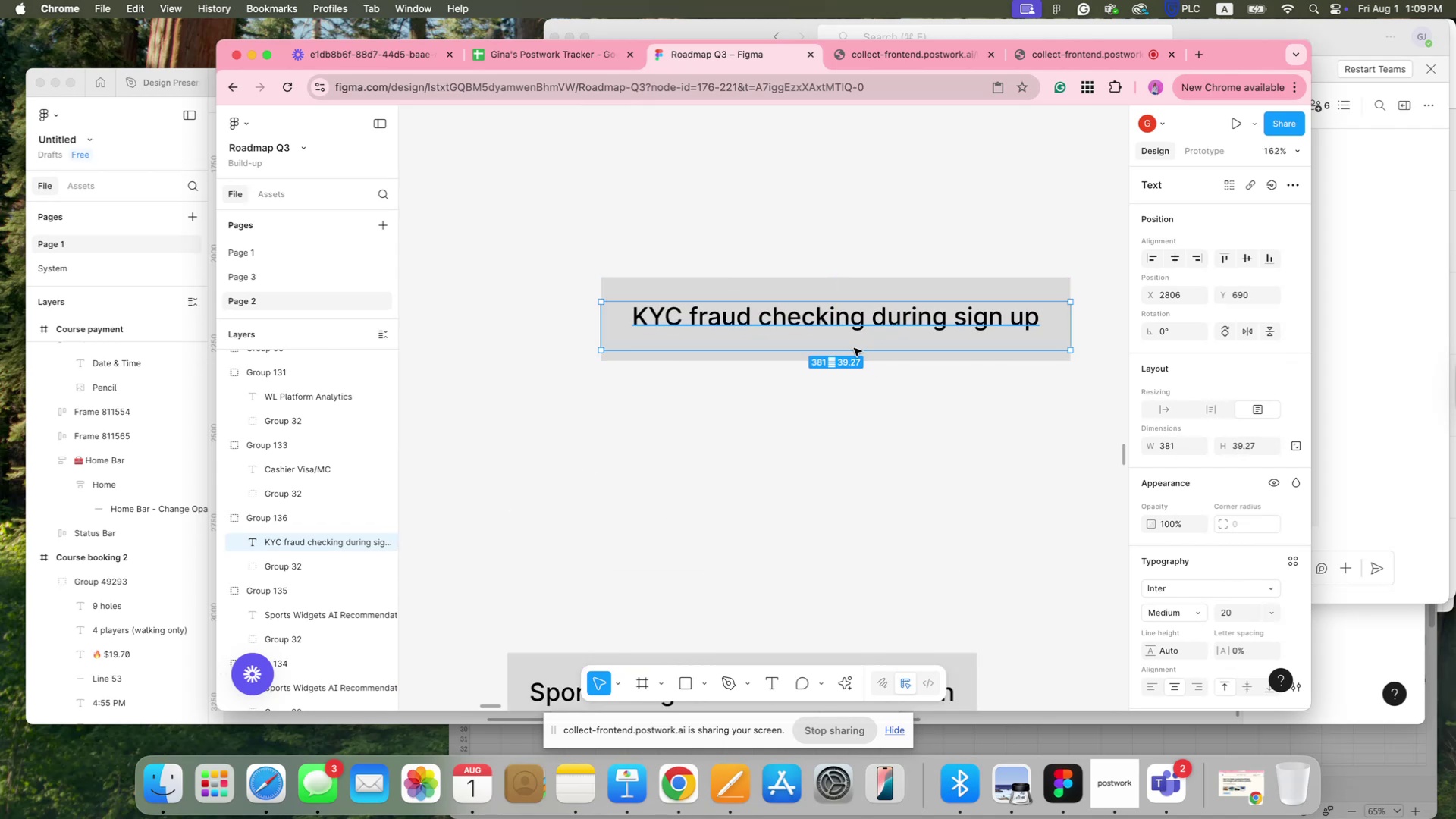 
left_click_drag(start_coordinate=[847, 355], to_coordinate=[849, 340])
 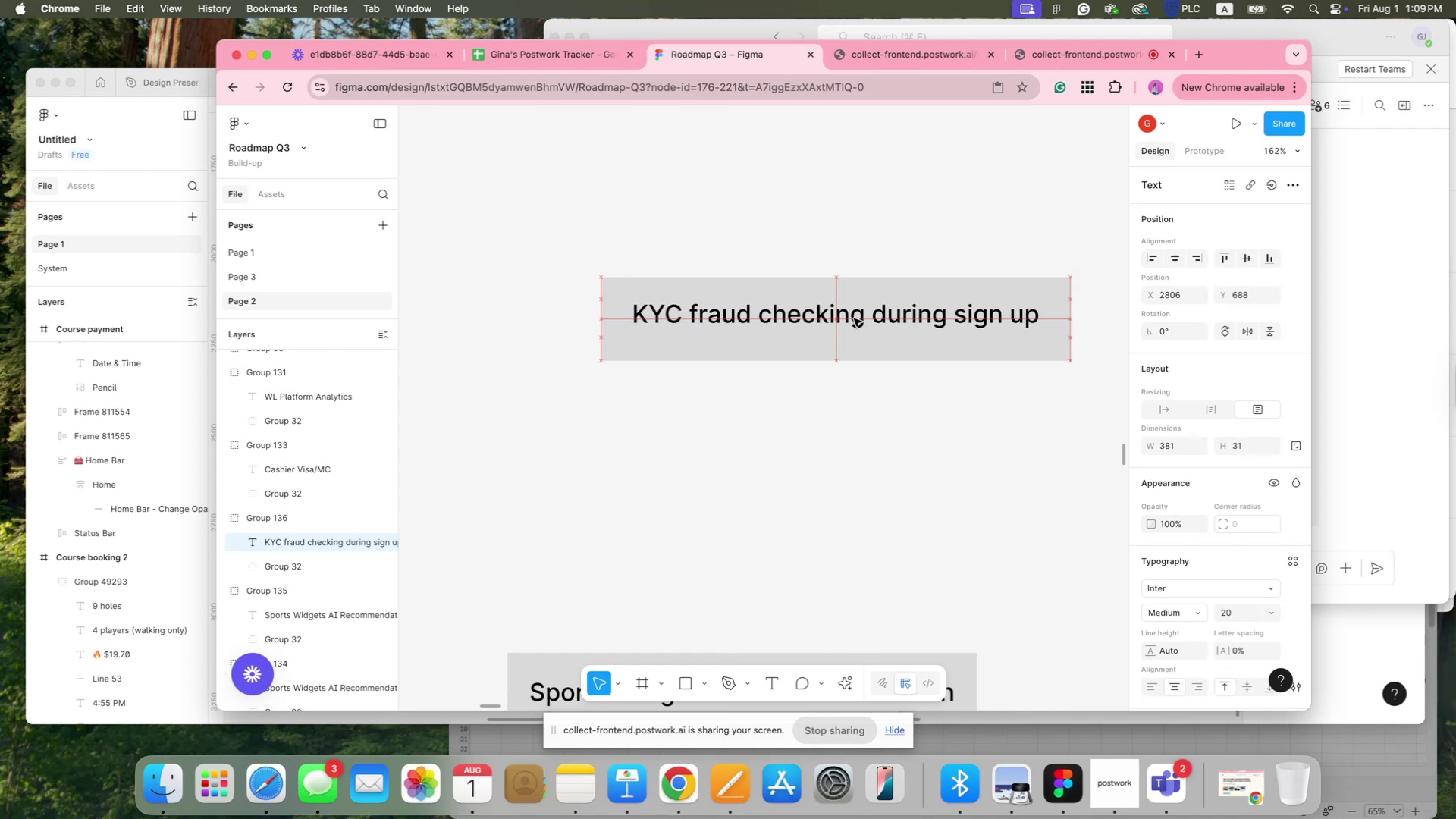 
wait(5.2)
 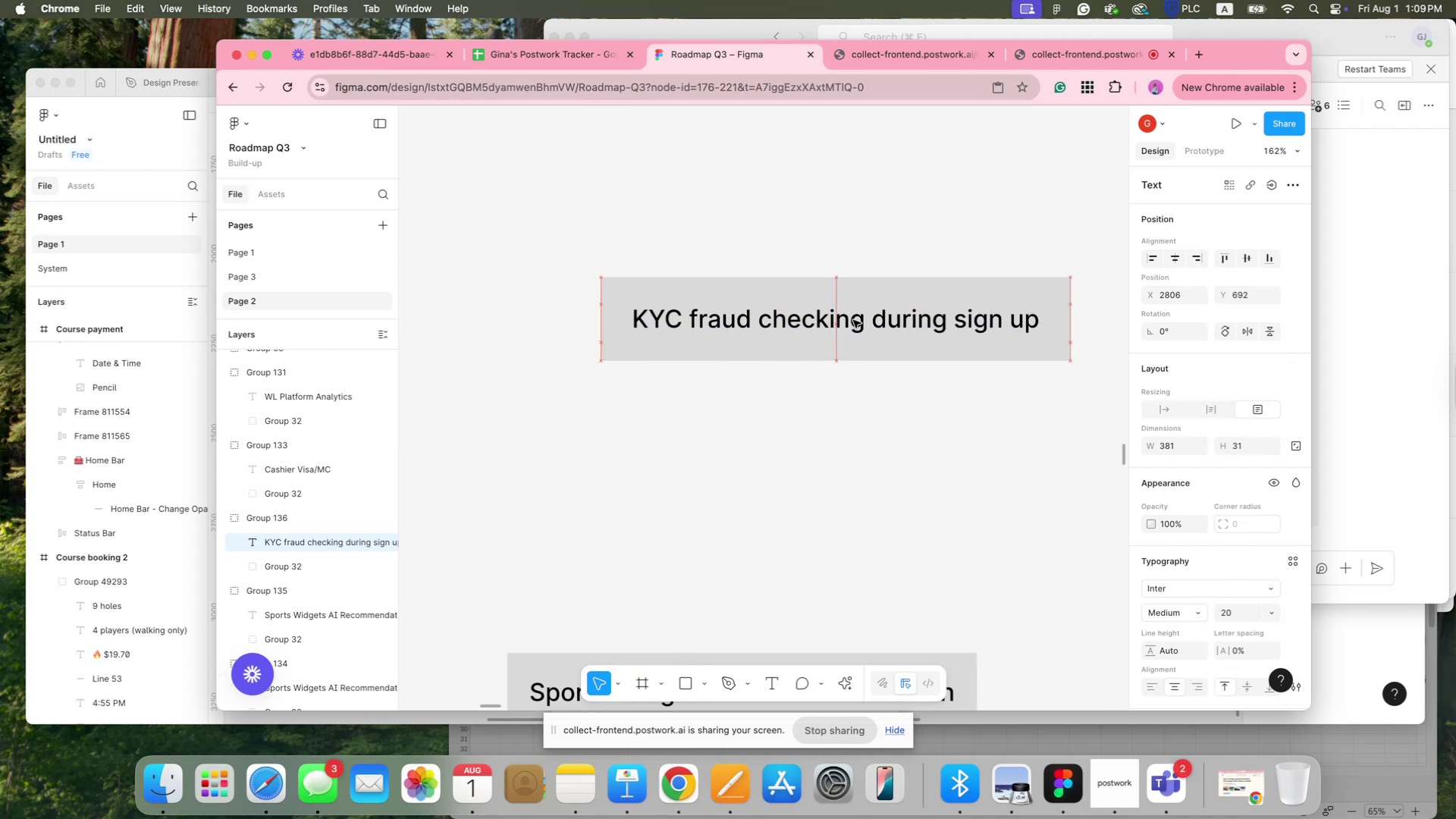 
key(ArrowDown)
 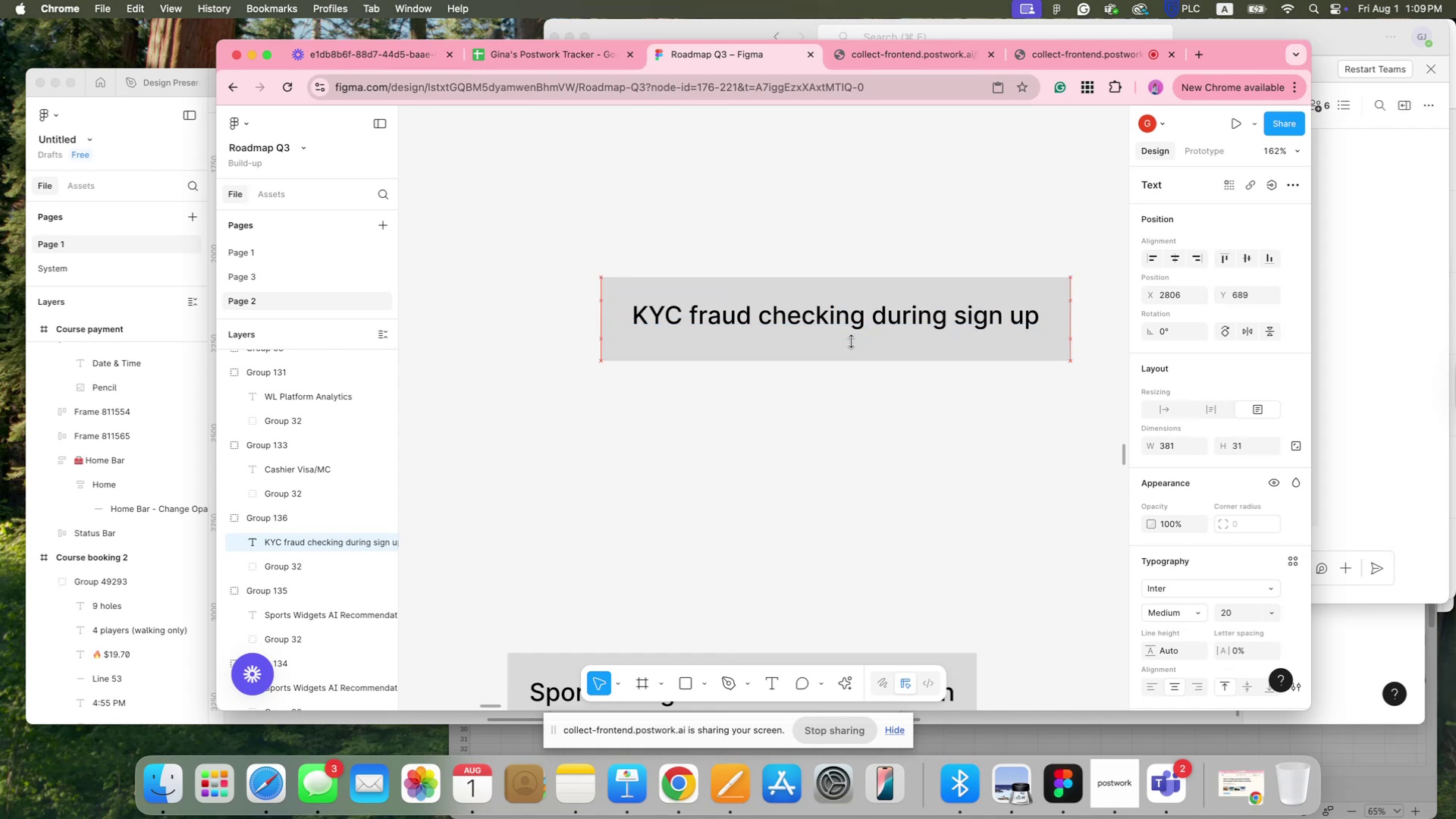 
key(ArrowDown)
 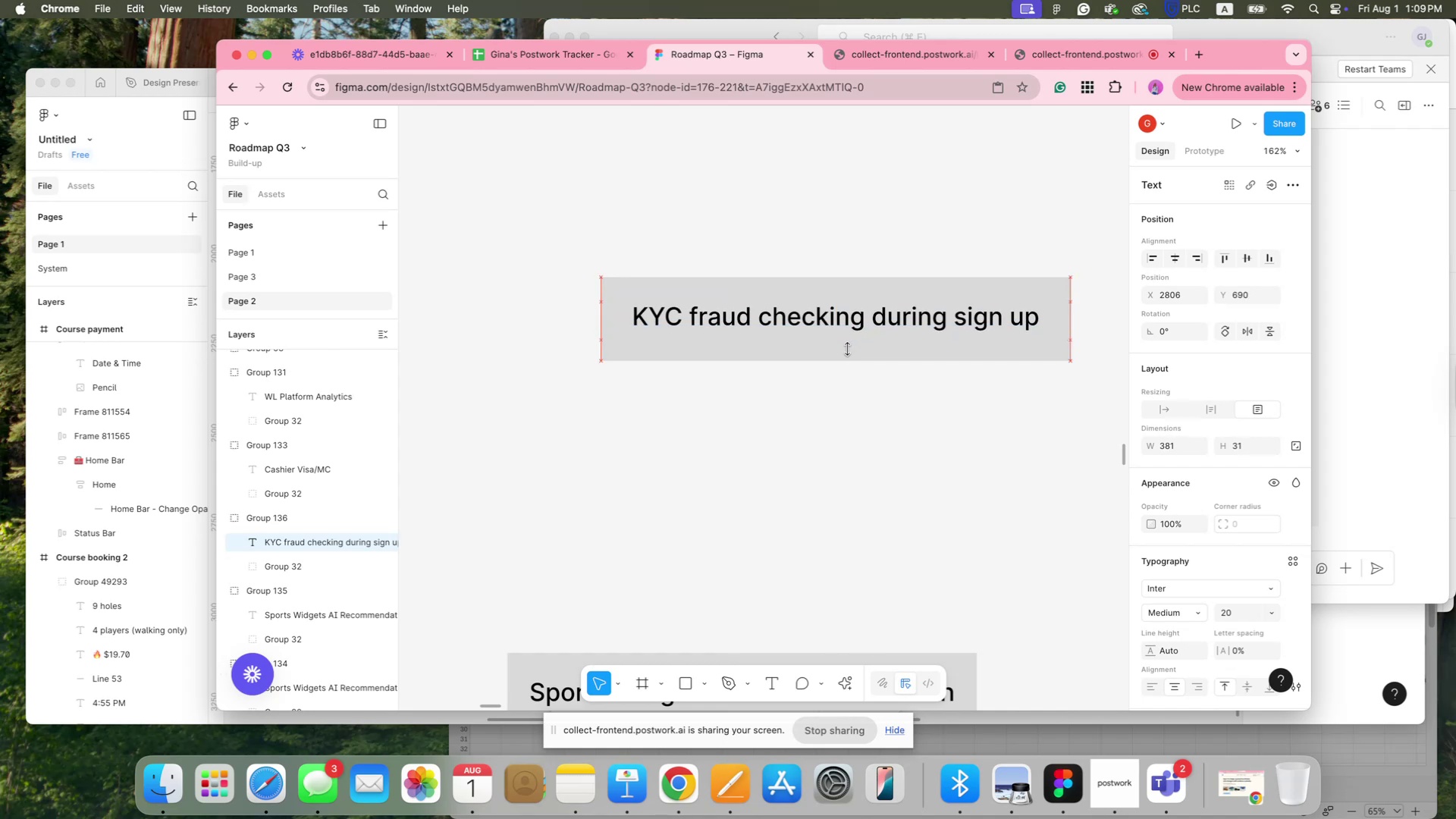 
key(ArrowDown)
 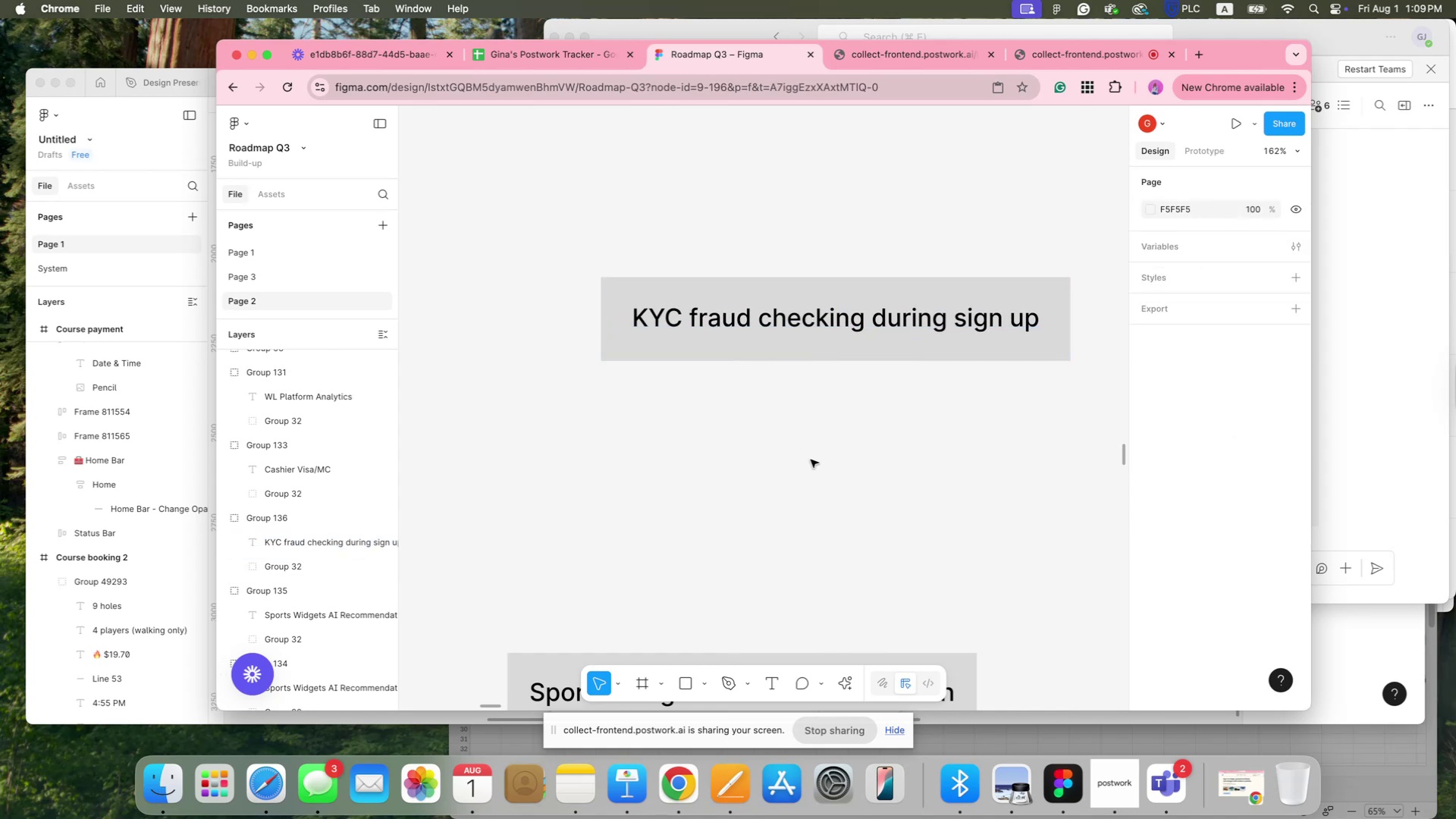 
hold_key(key=CommandLeft, duration=0.79)
scroll: coordinate [903, 492], scroll_direction: down, amount: 18.0
 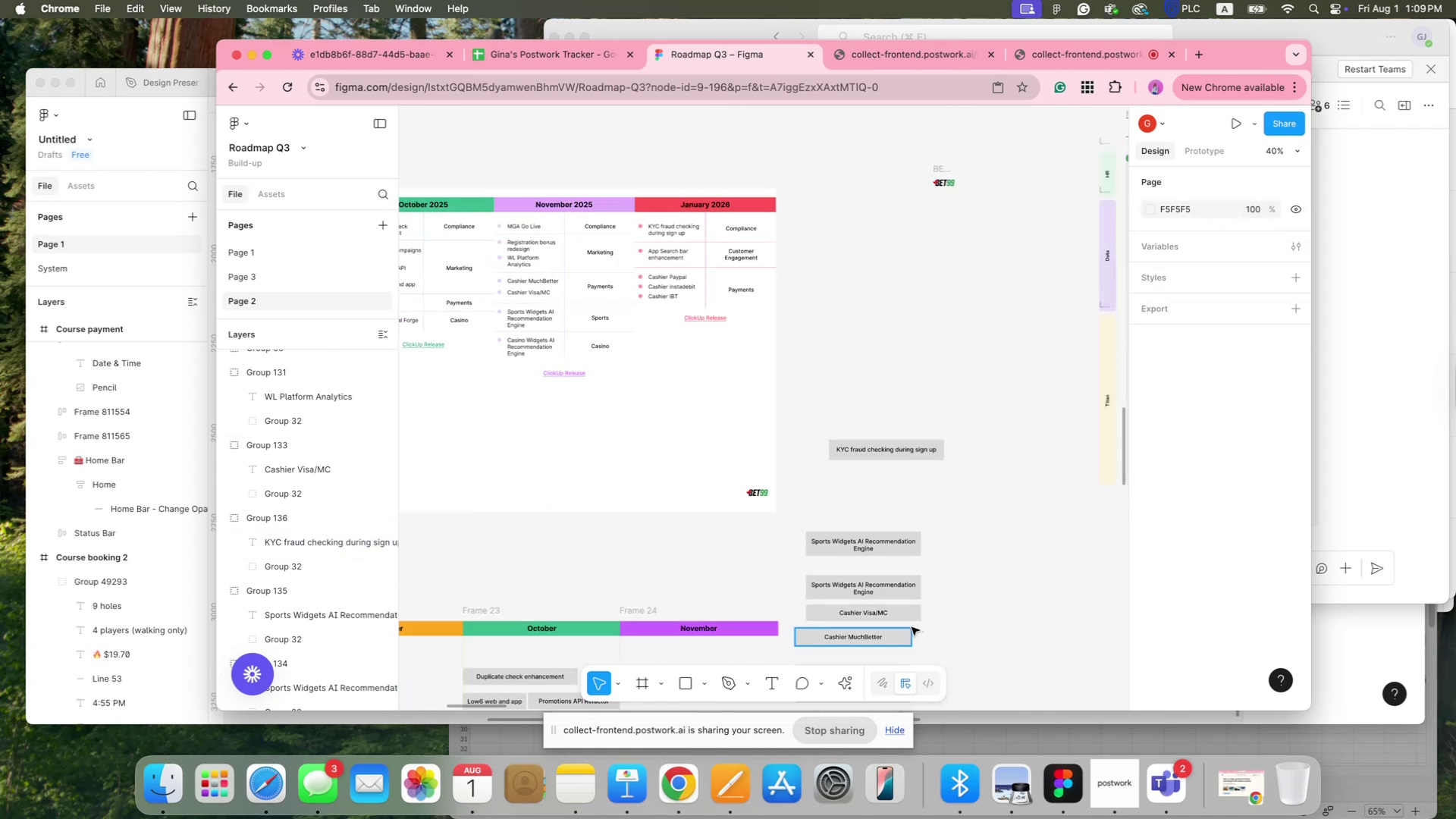 
left_click([913, 618])
 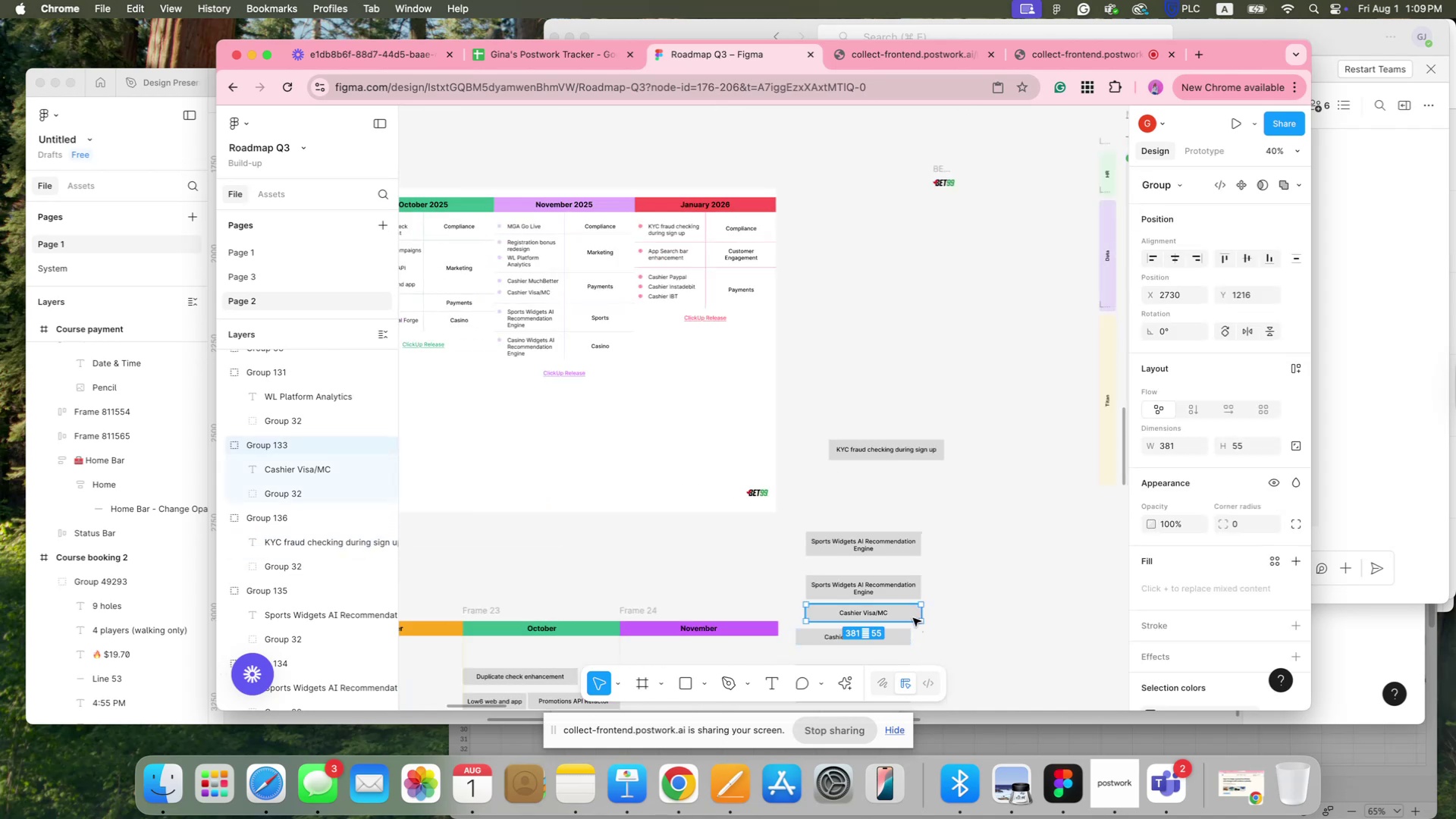 
key(Meta+C)
 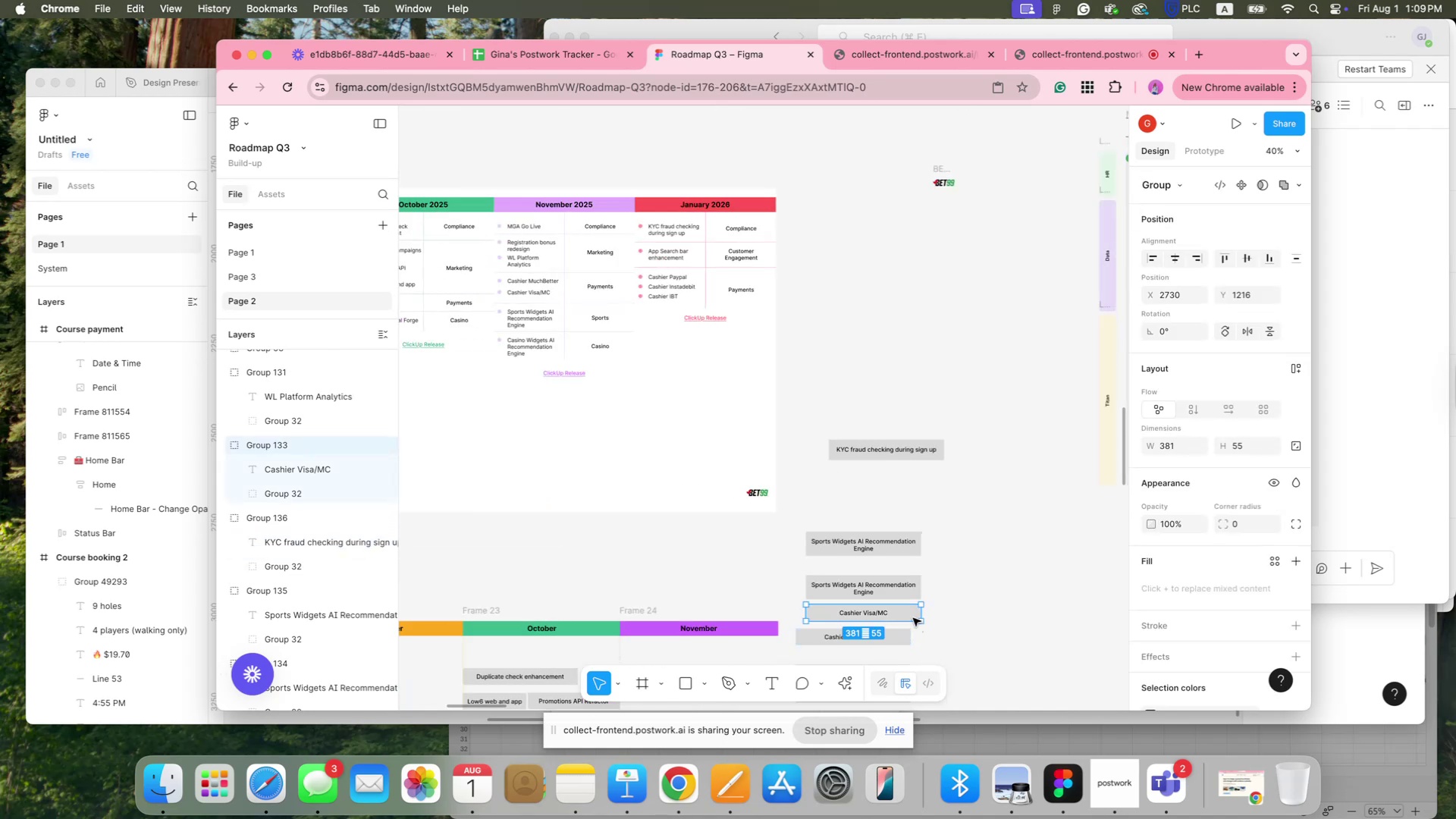 
key(Meta+V)
 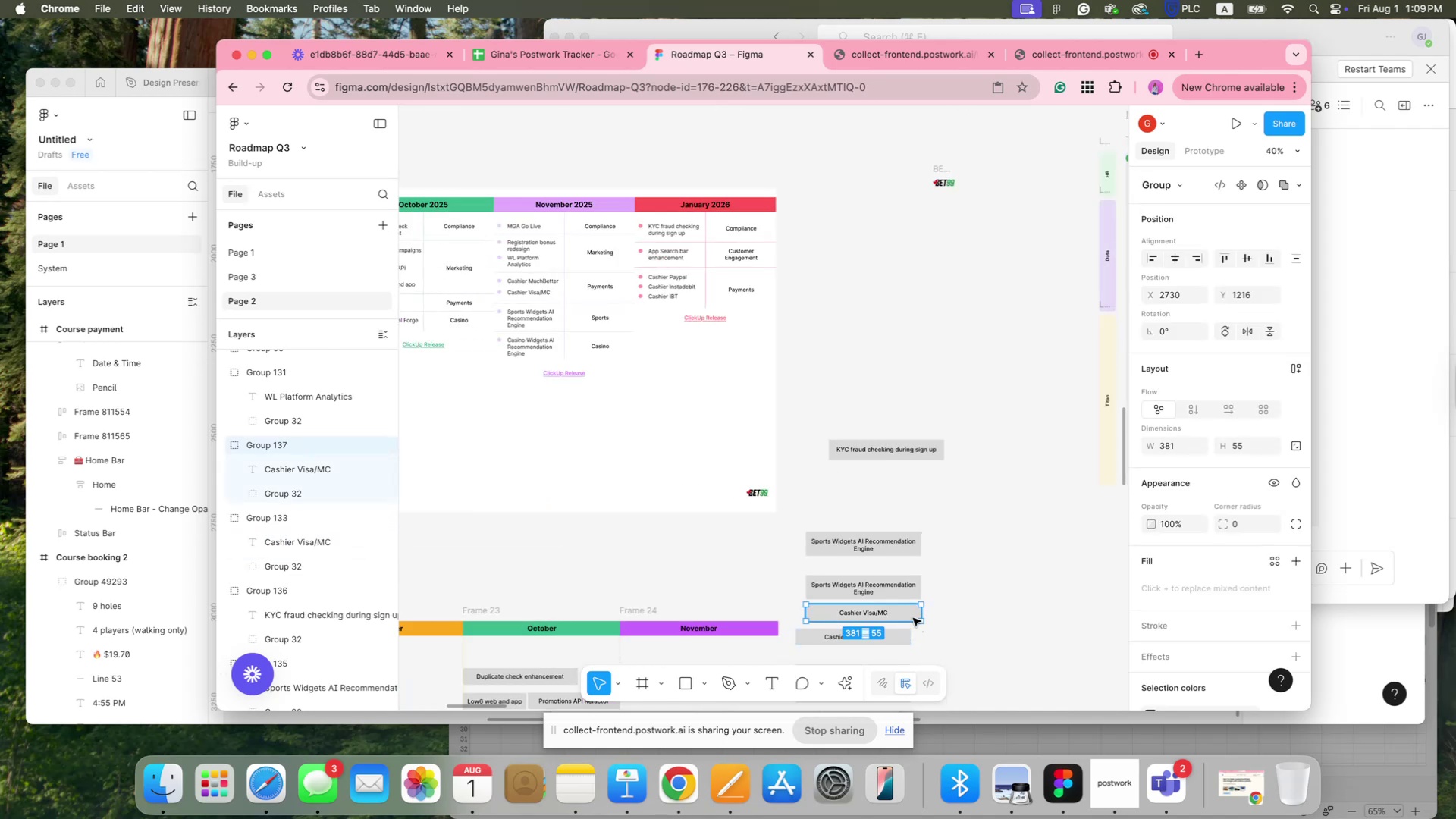 
left_click_drag(start_coordinate=[913, 618], to_coordinate=[925, 462])
 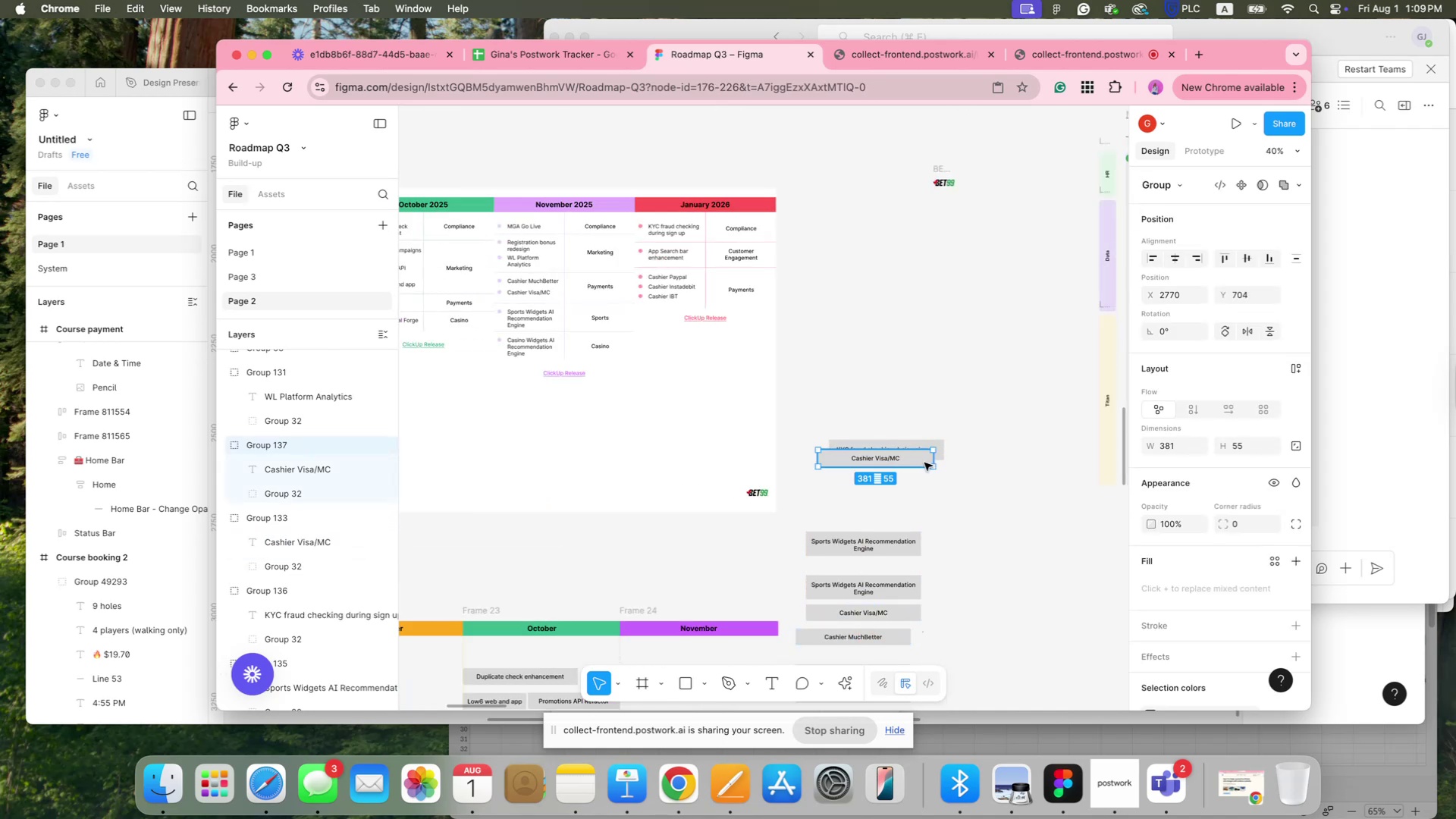 
left_click_drag(start_coordinate=[924, 463], to_coordinate=[921, 486])
 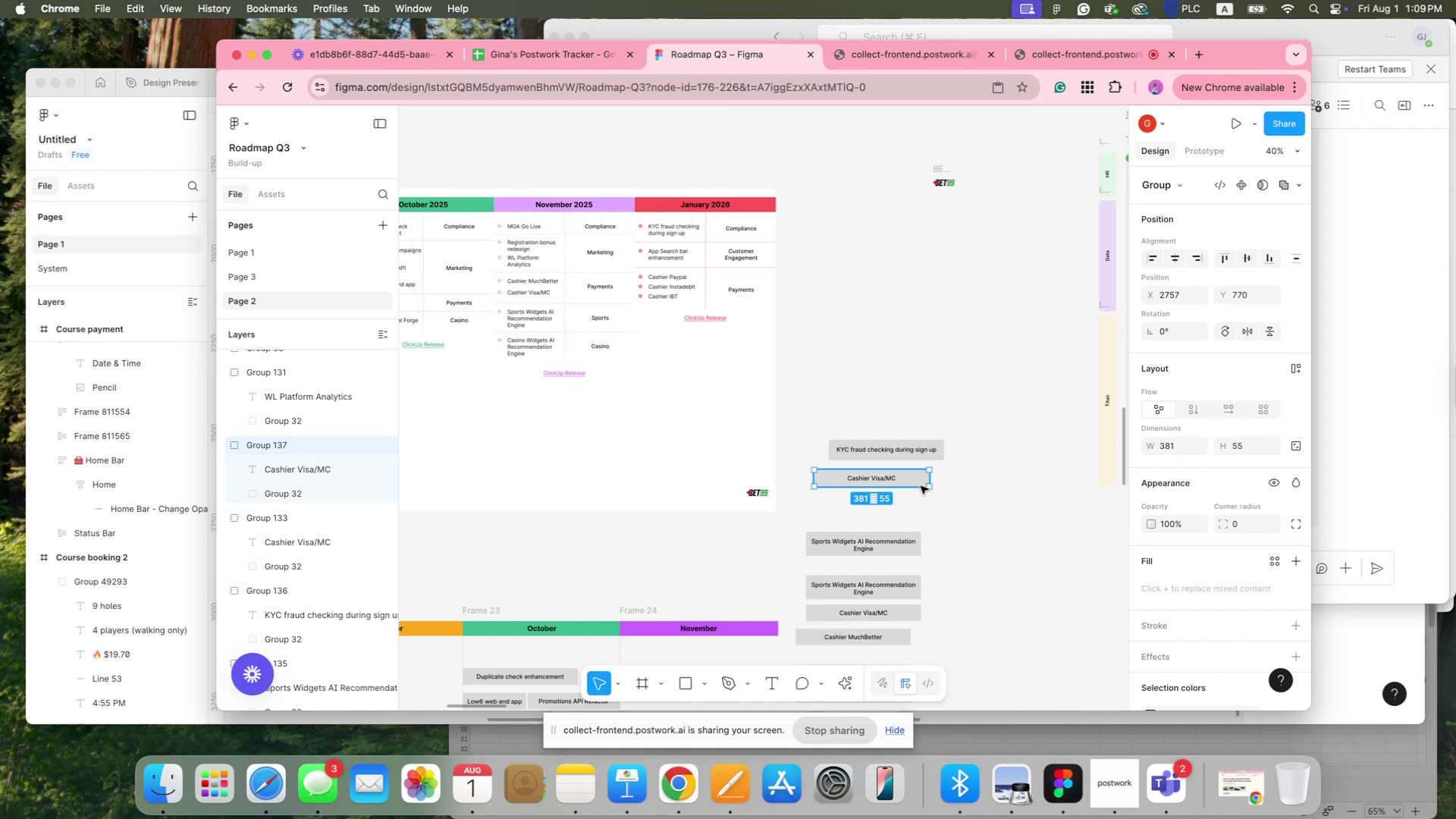 
hold_key(key=CommandLeft, duration=0.54)
scroll: coordinate [921, 486], scroll_direction: up, amount: 16.0
 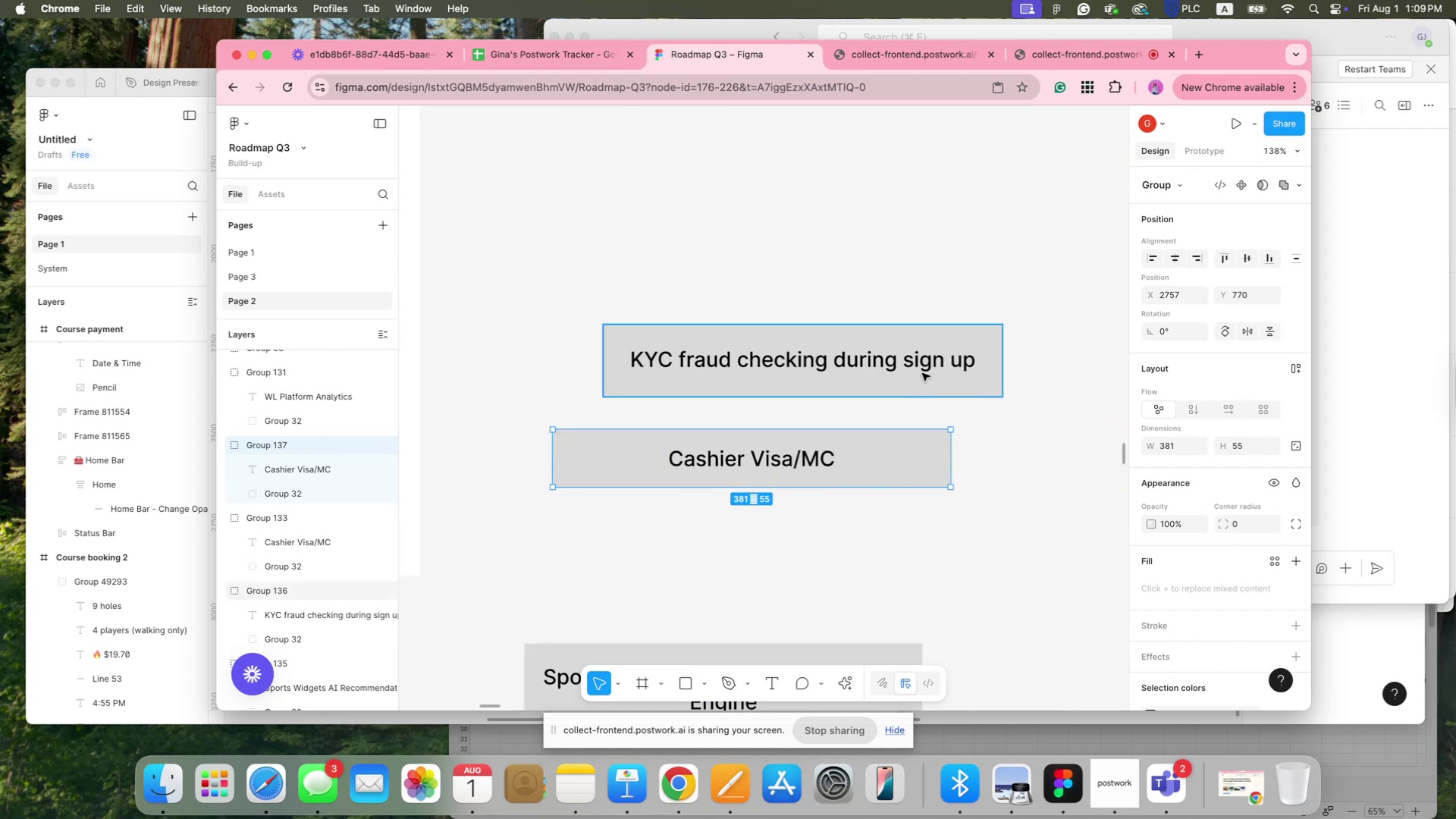 
left_click([923, 369])
 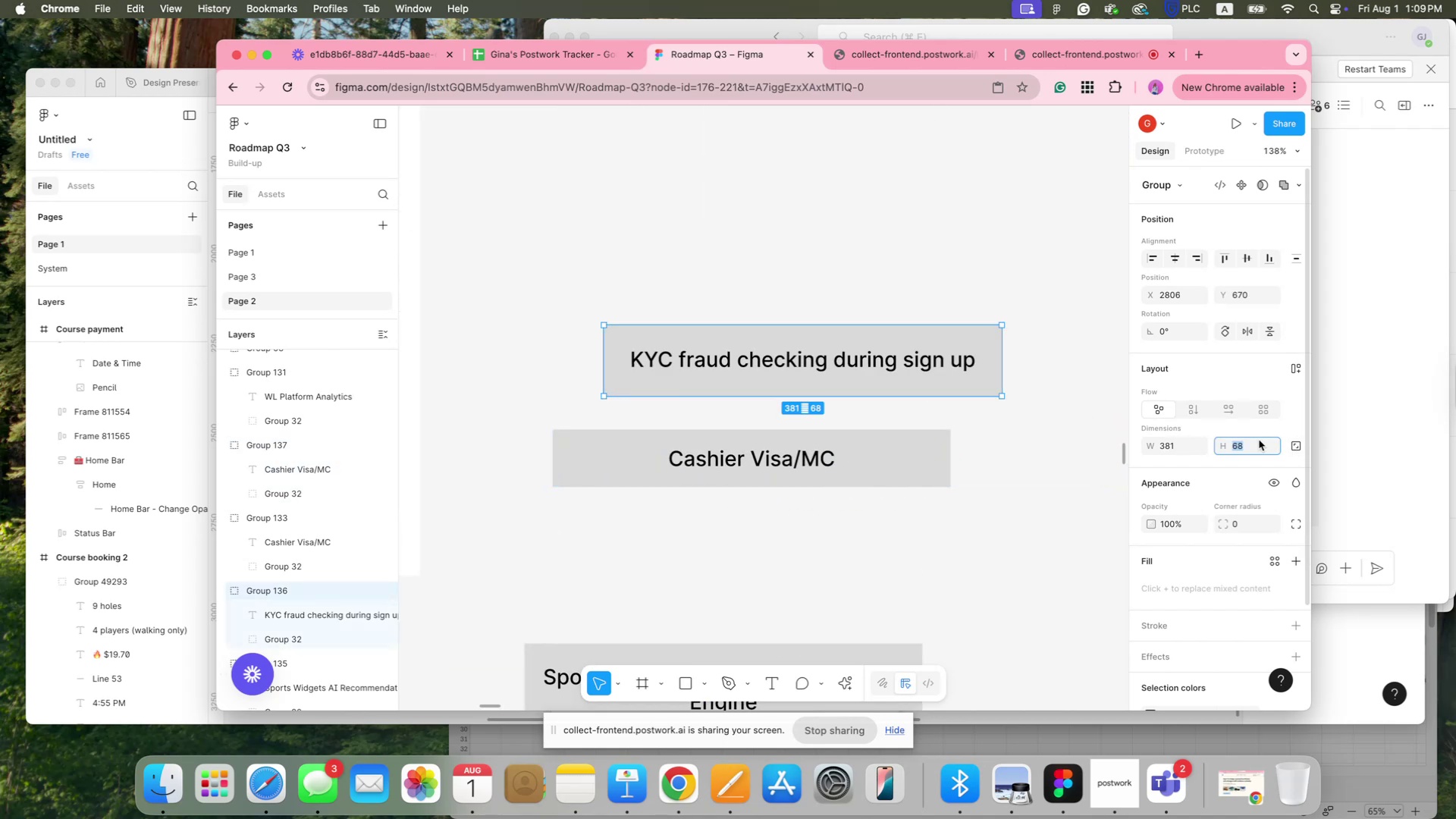 
type(55)
 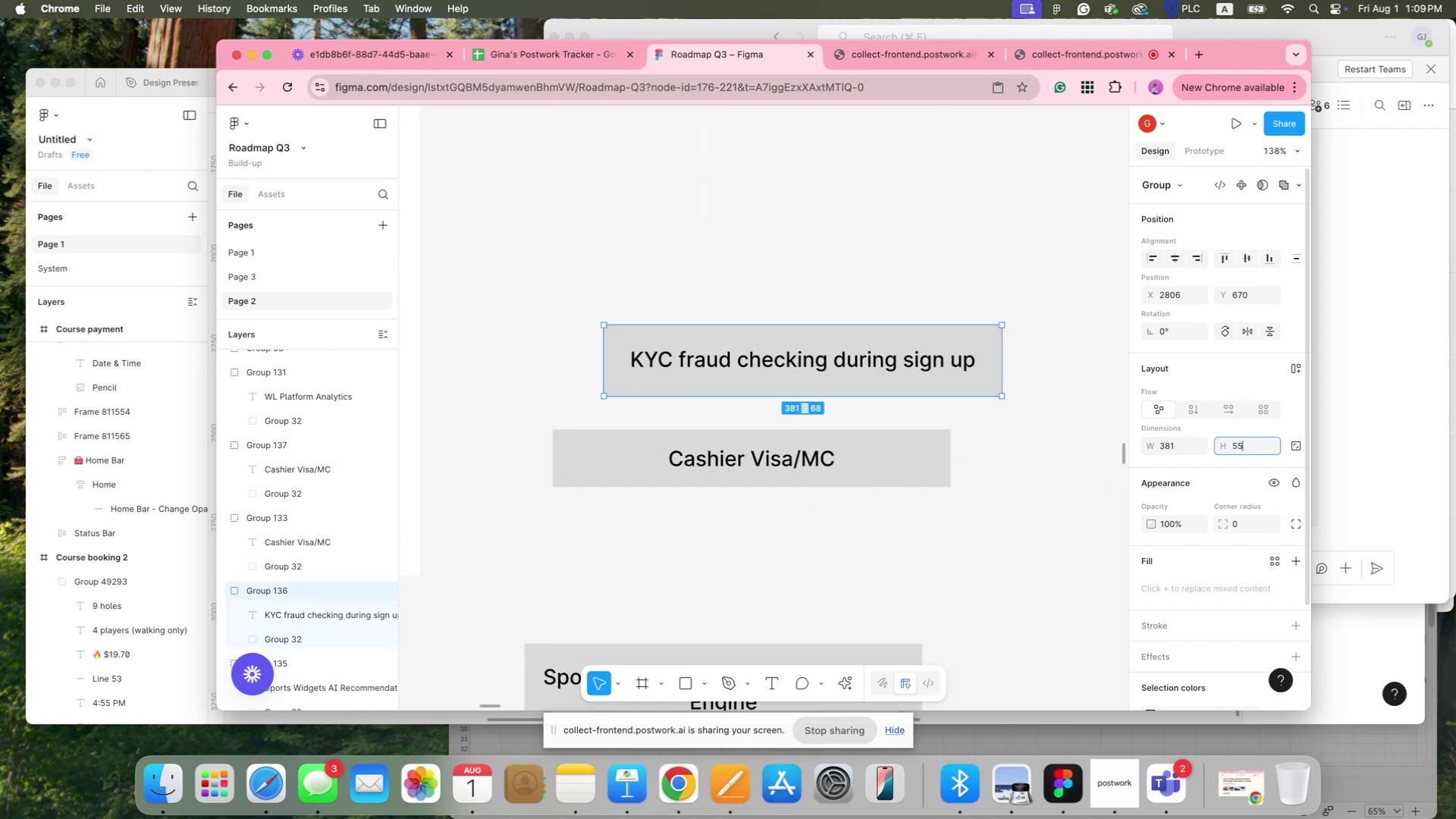 
key(Enter)
 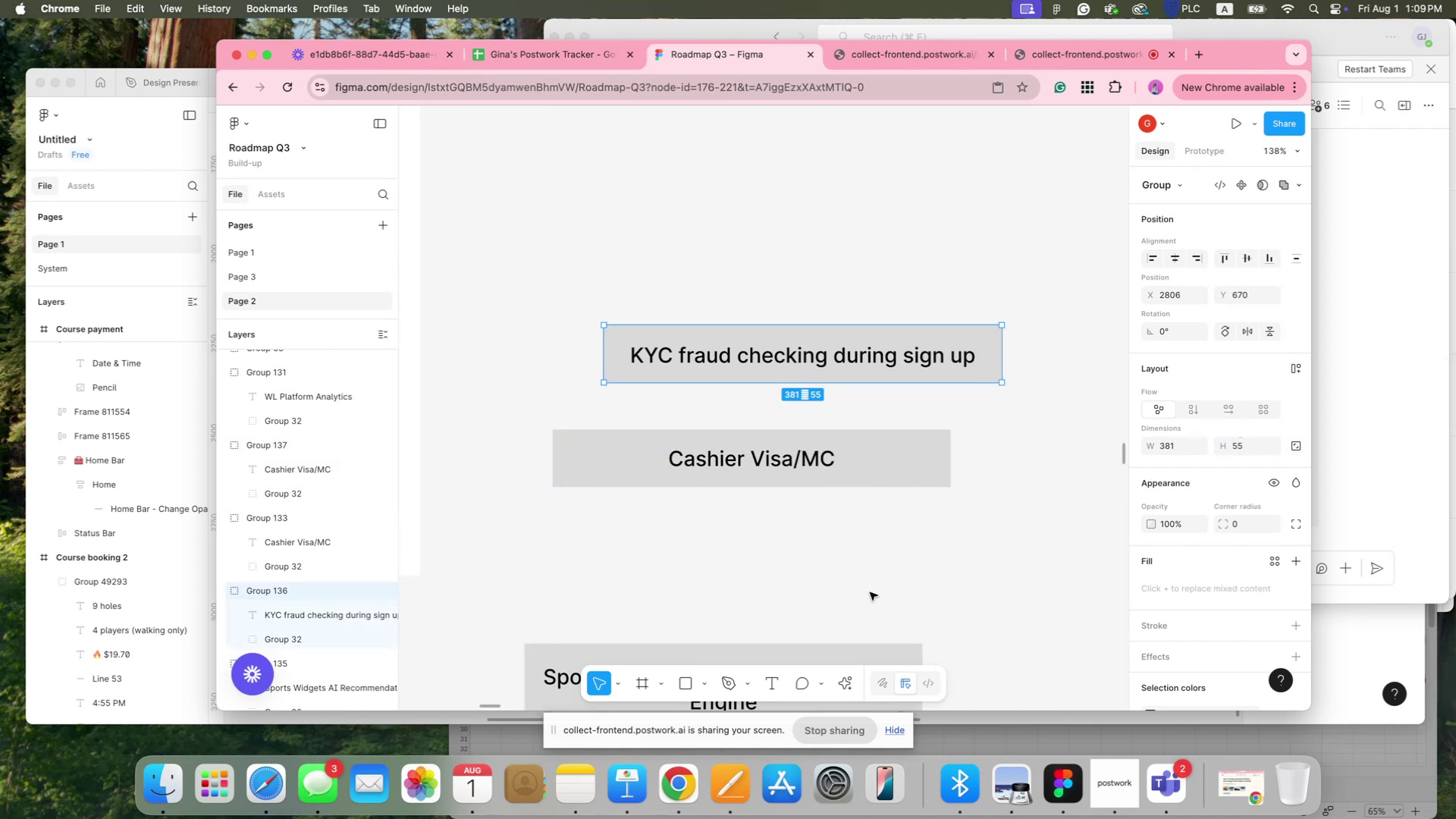 
left_click([826, 601])
 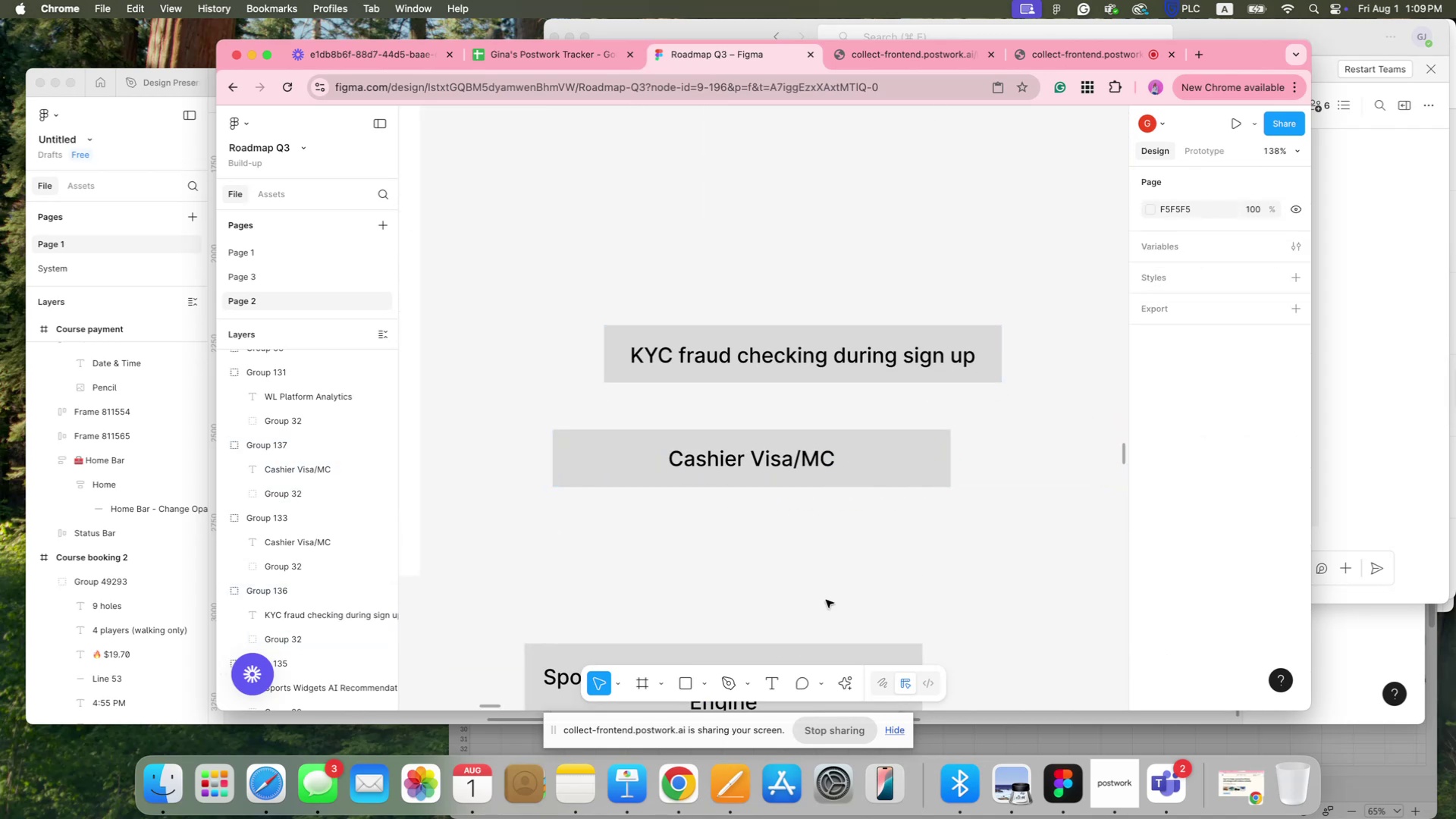 
hold_key(key=CommandLeft, duration=0.61)
scroll: coordinate [824, 594], scroll_direction: down, amount: 17.0
 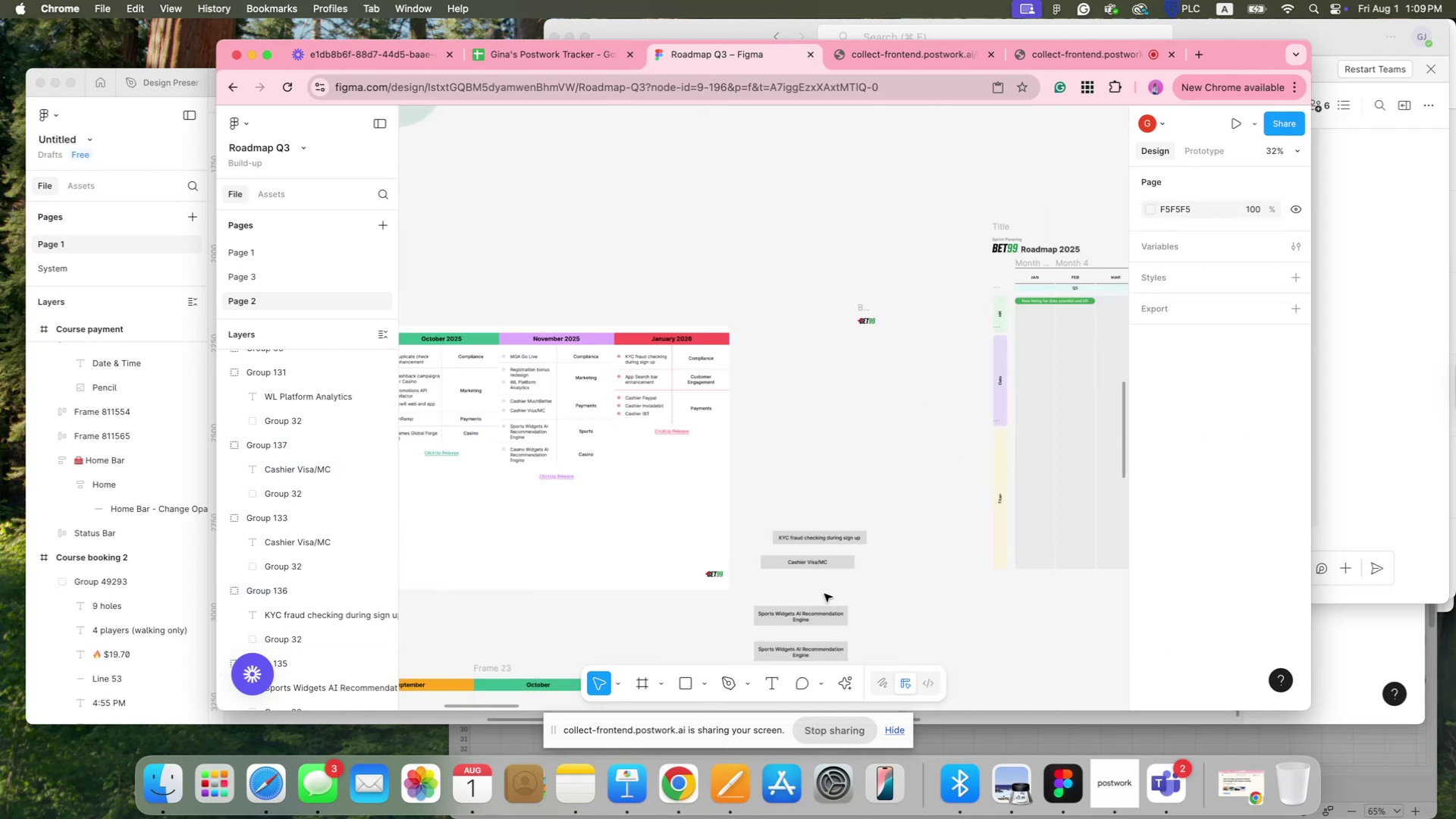 
scroll: coordinate [822, 595], scroll_direction: up, amount: 8.0
 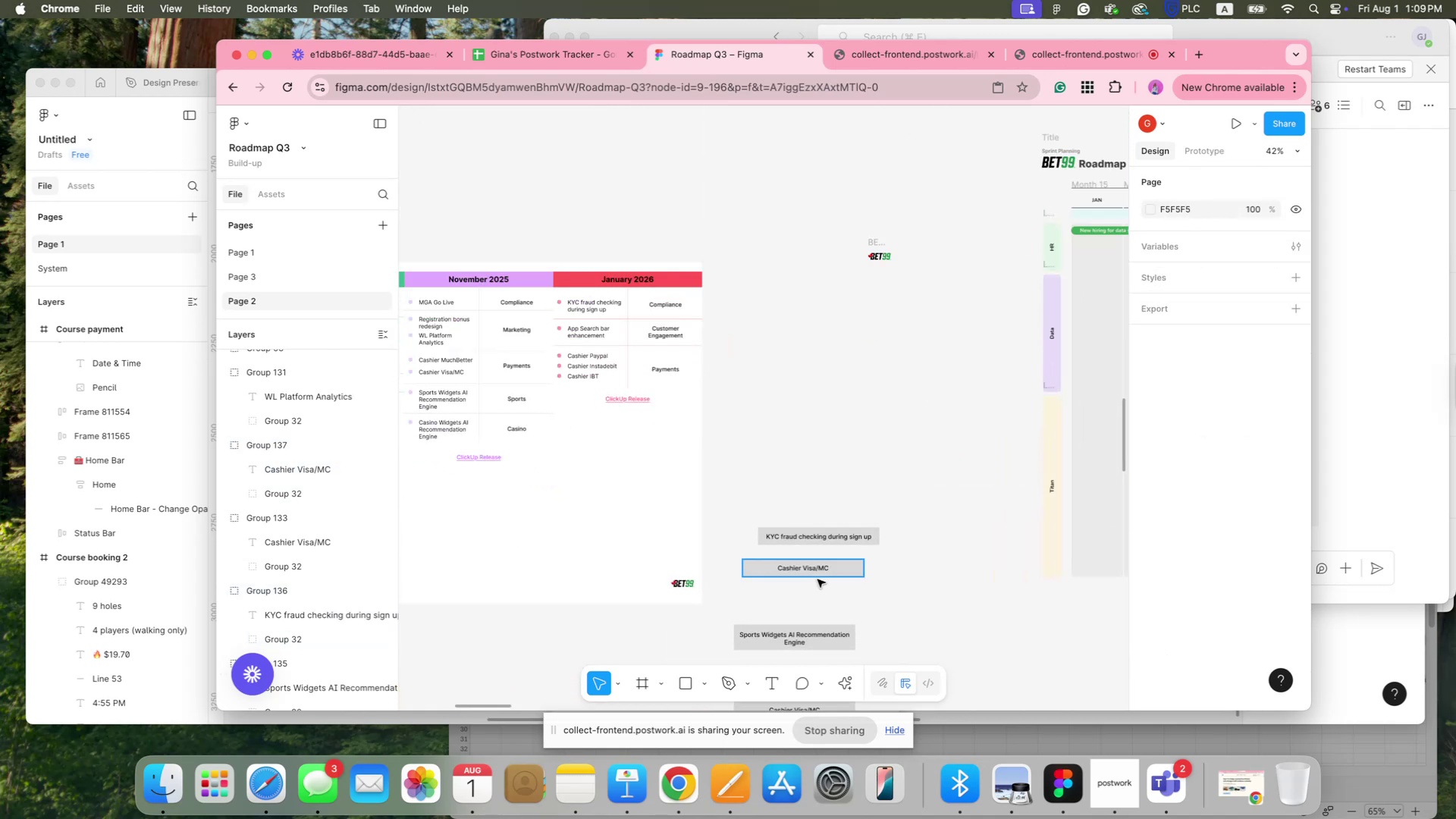 
hold_key(key=CommandLeft, duration=1.78)
 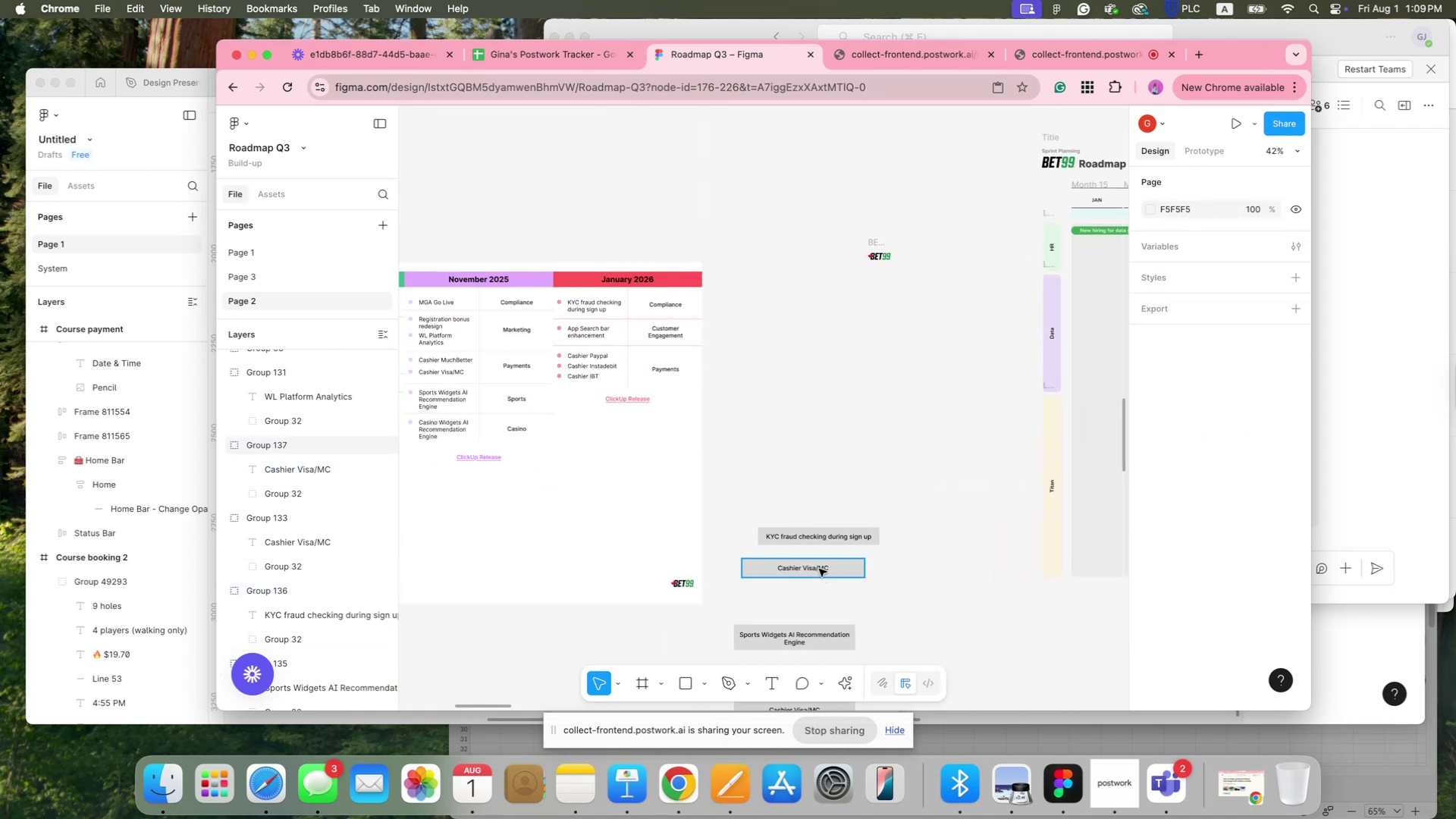 
double_click([819, 569])
 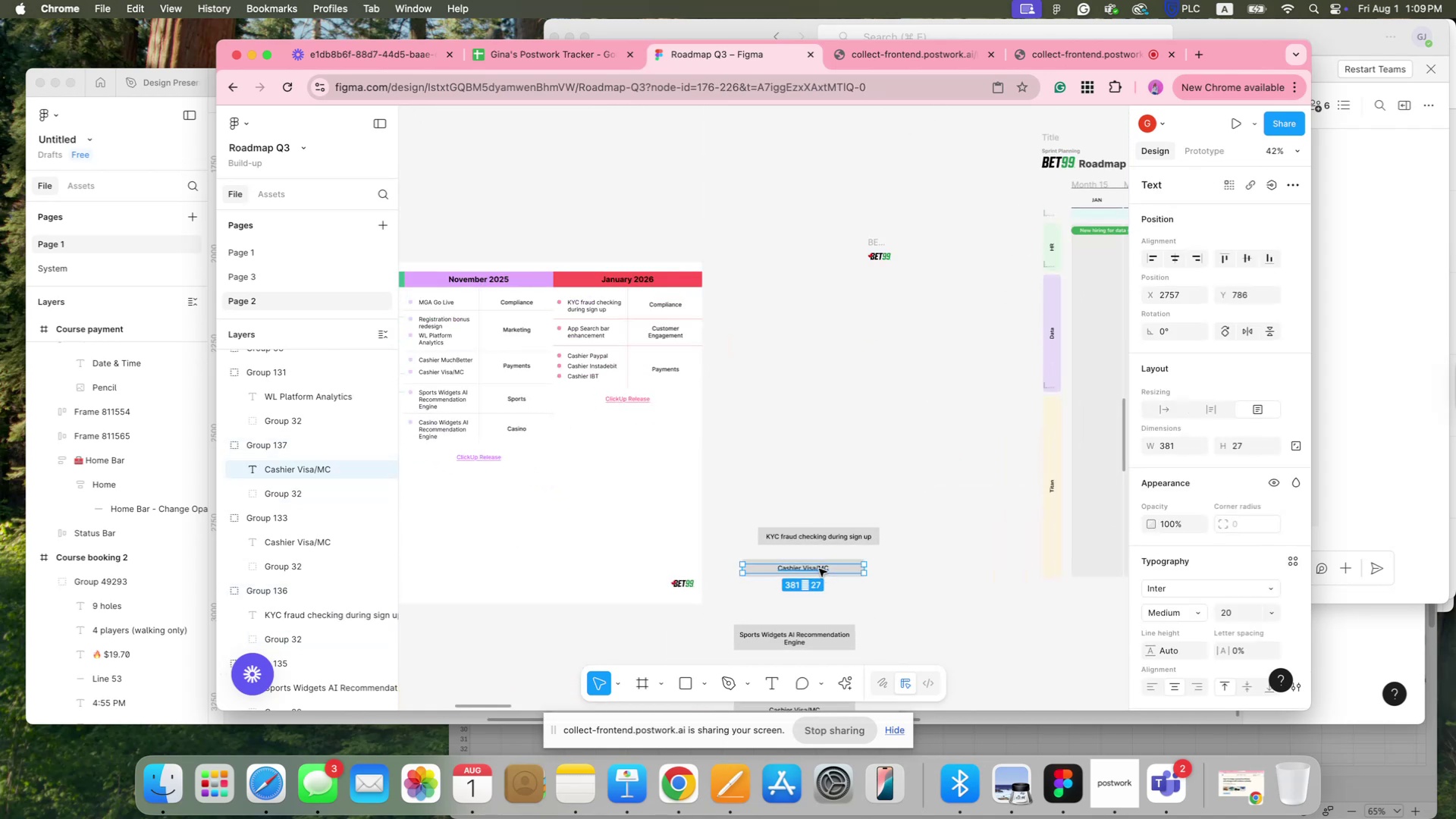 
triple_click([819, 569])
 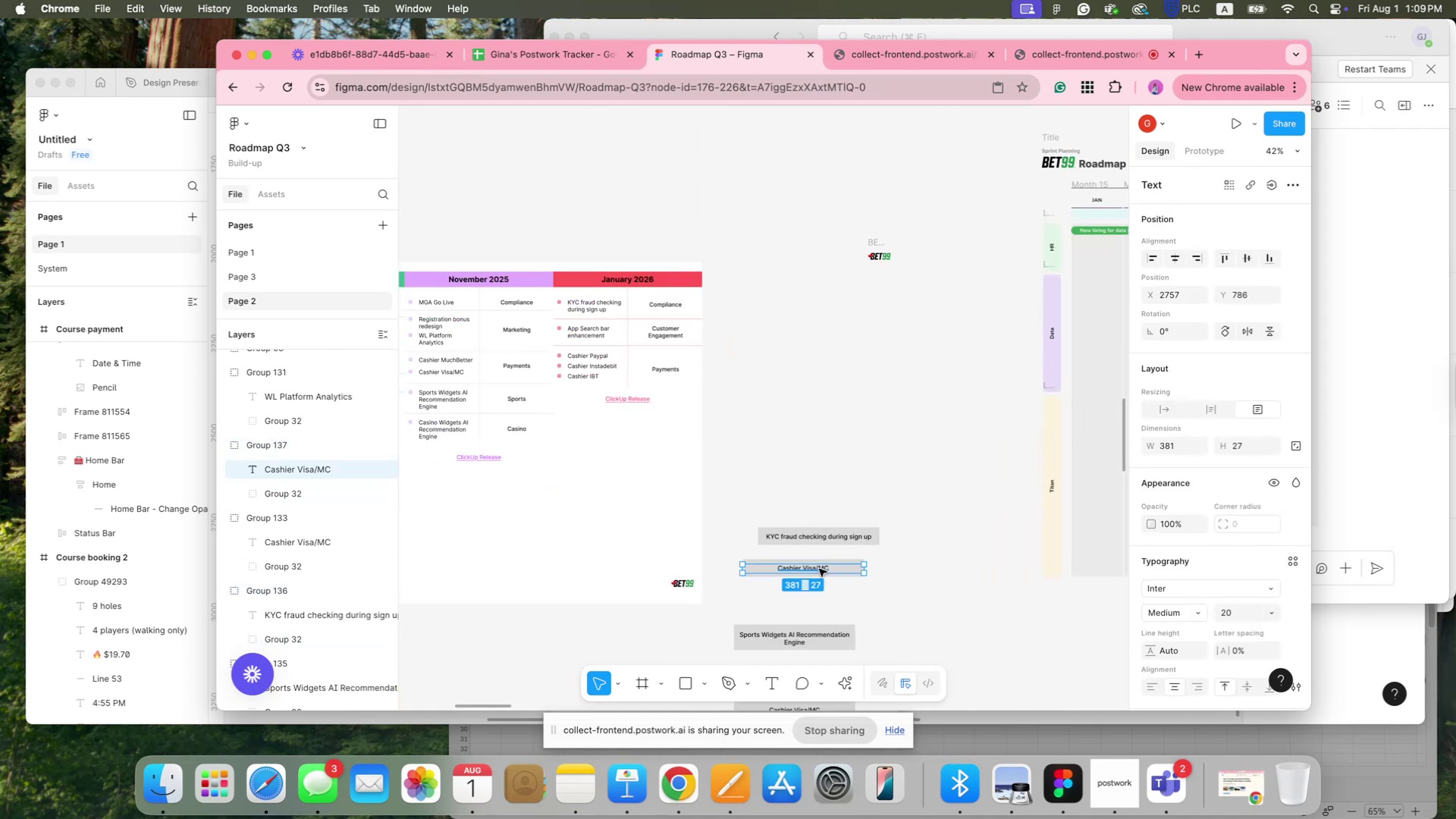 
triple_click([819, 569])
 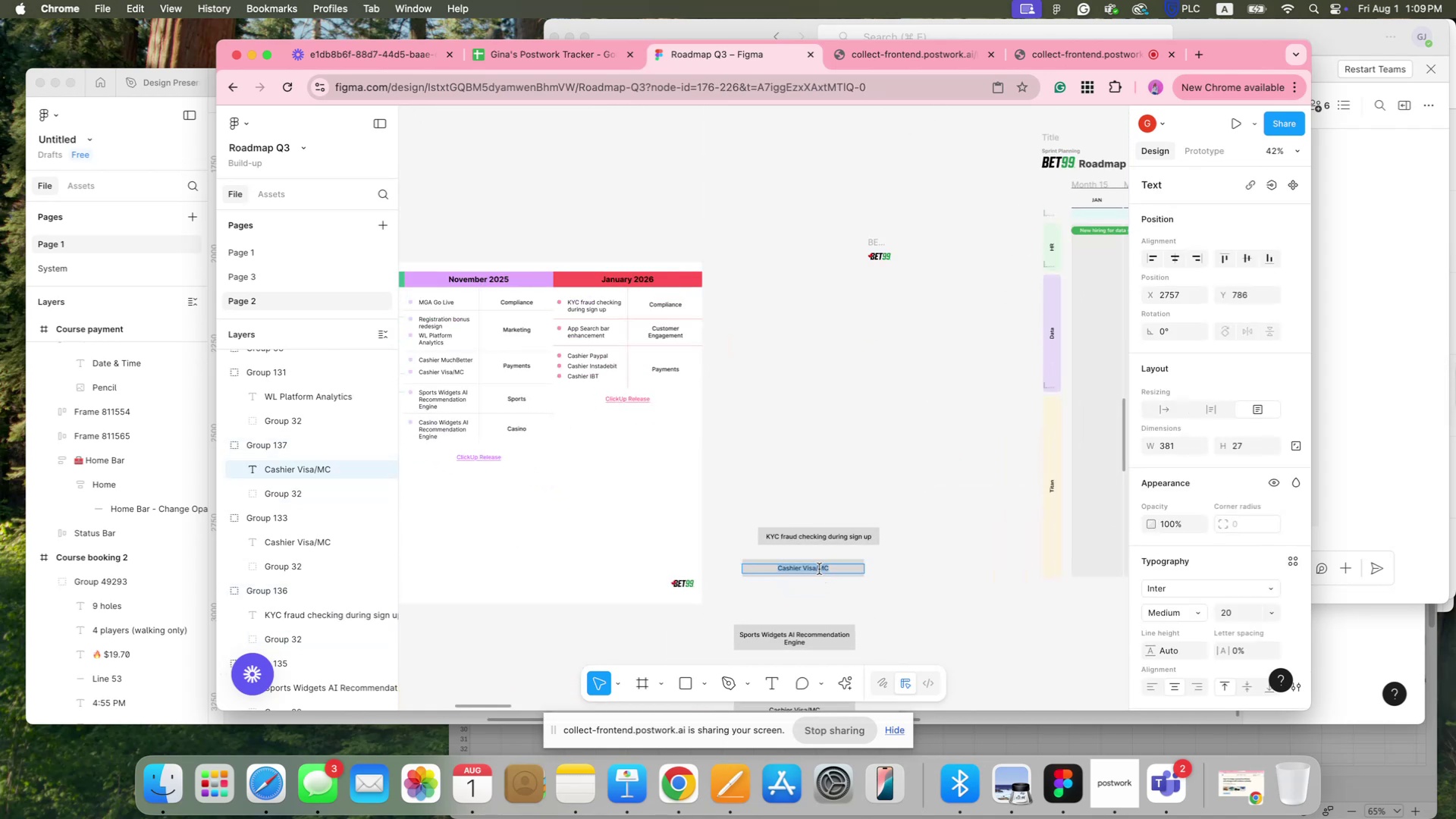 
type(App search bar enhancement)
 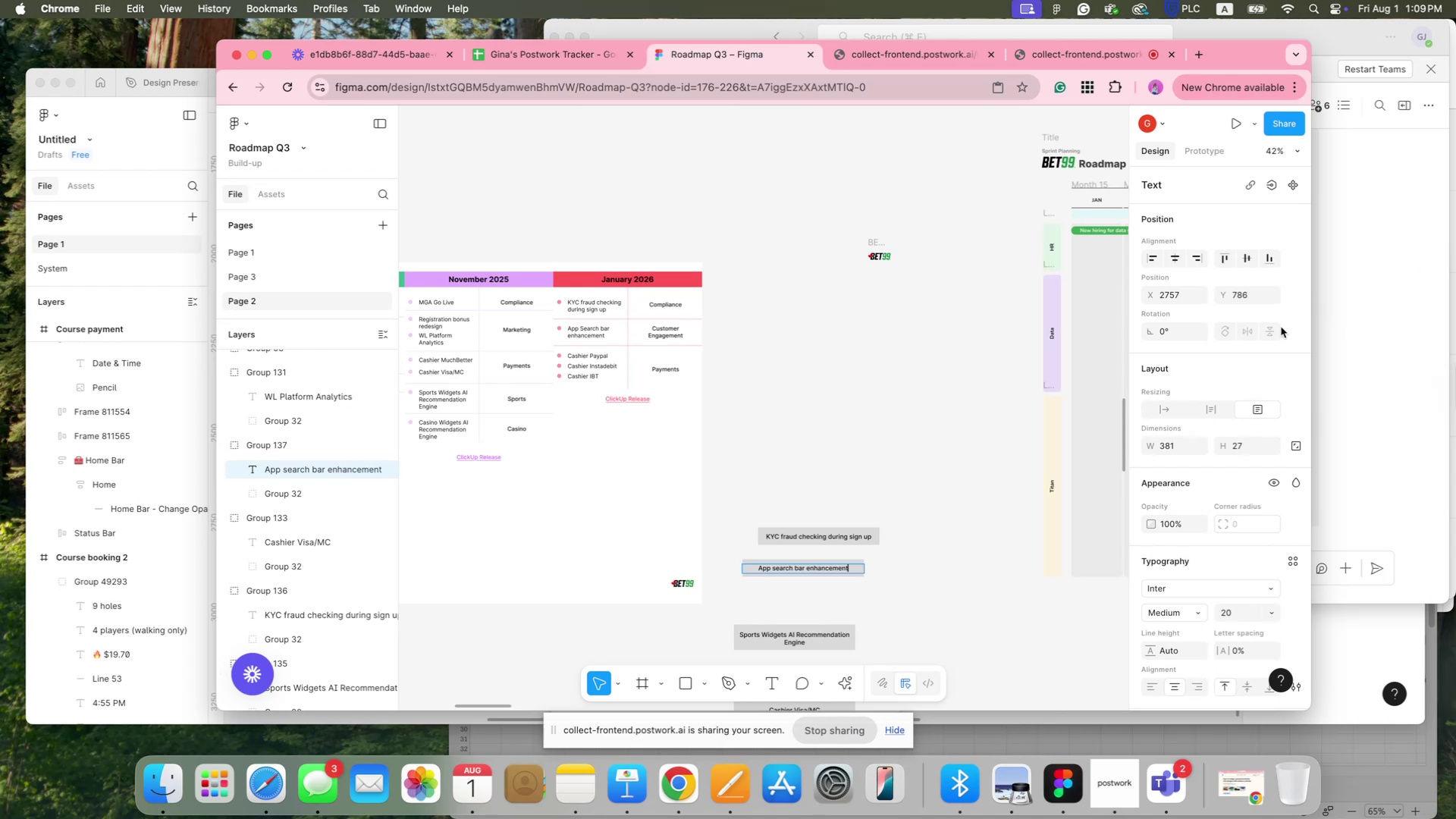 
left_click([797, 415])
 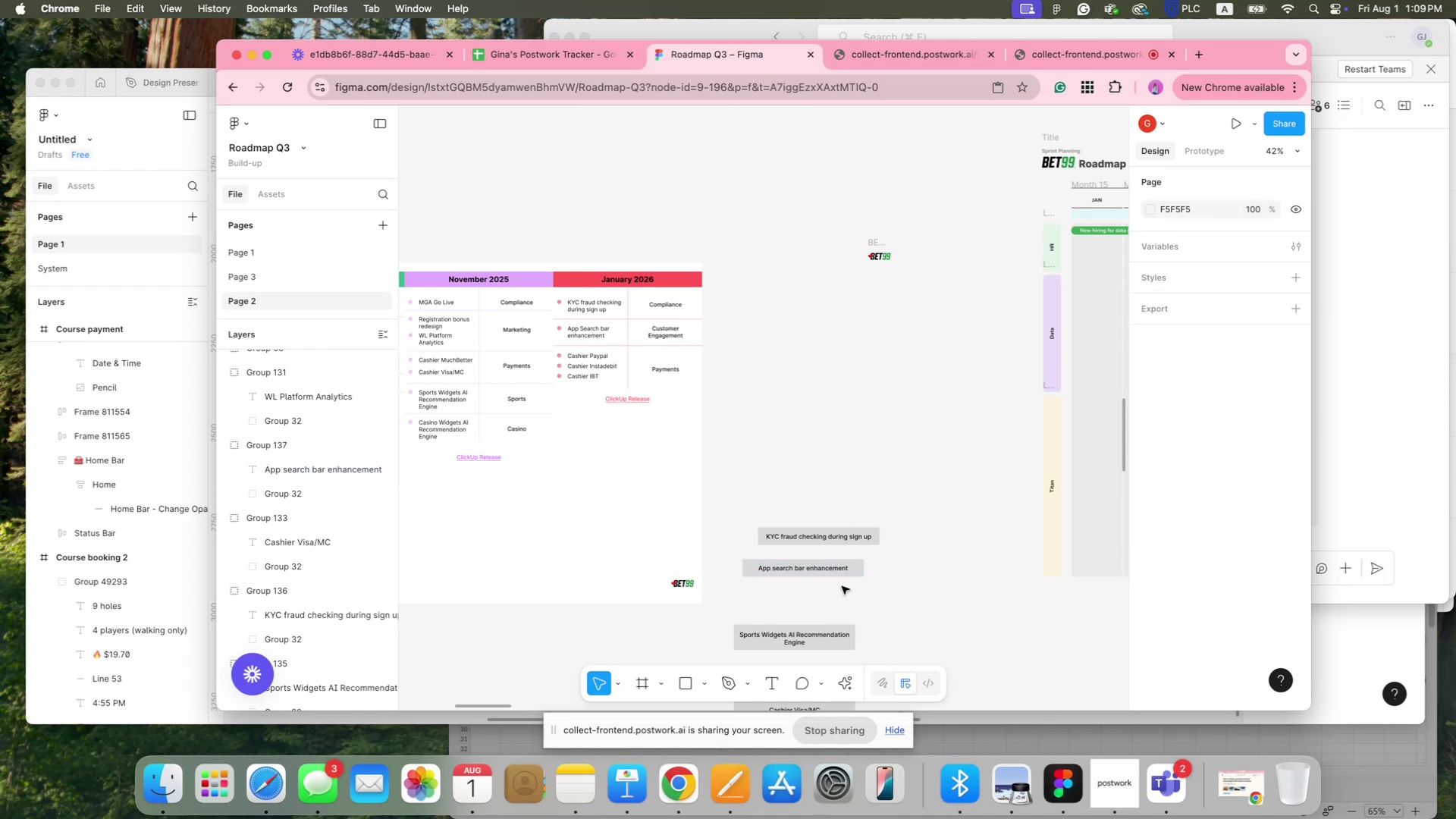 
left_click([846, 575])
 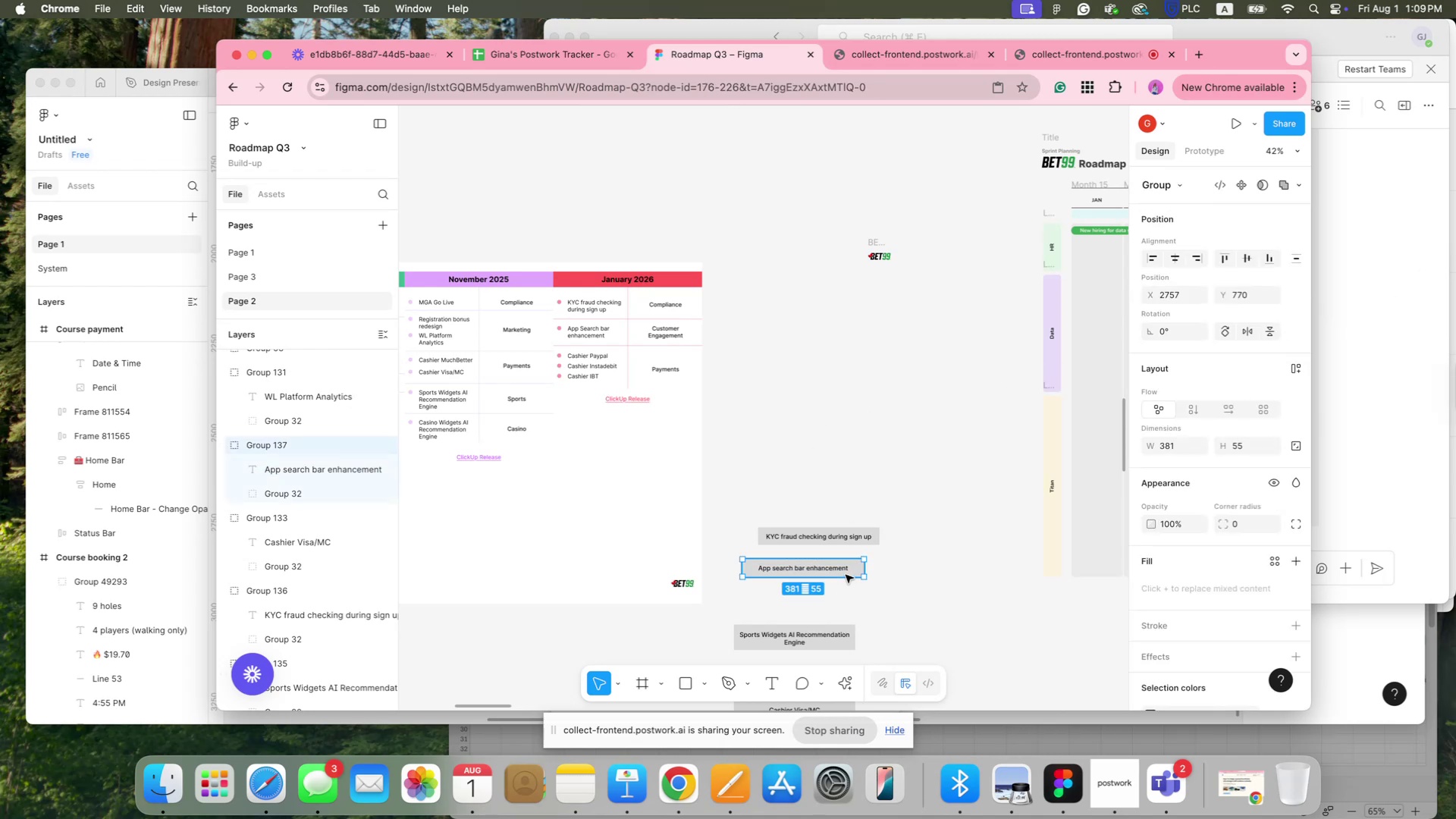 
key(Meta+C)
 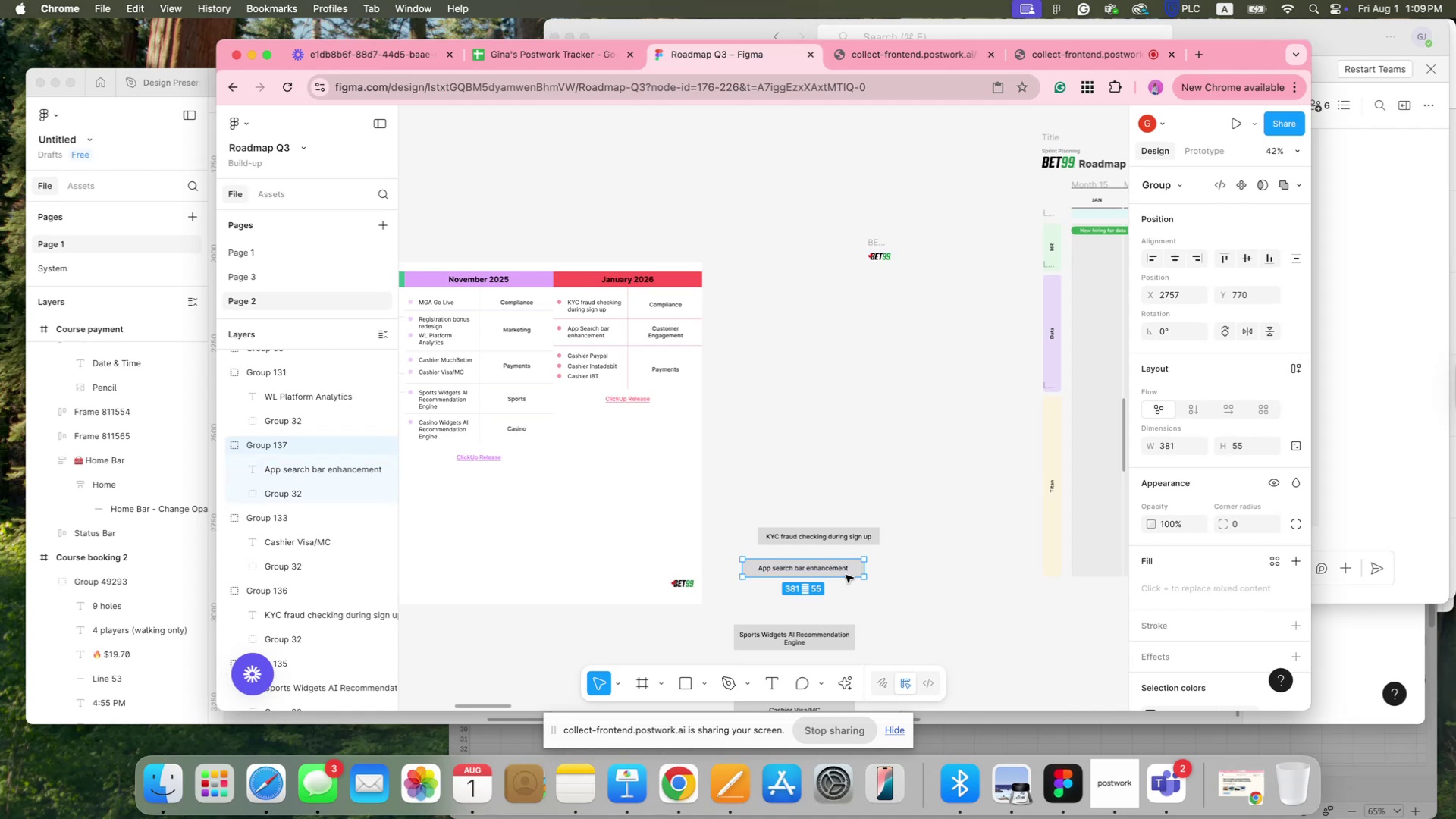 
key(Meta+V)
 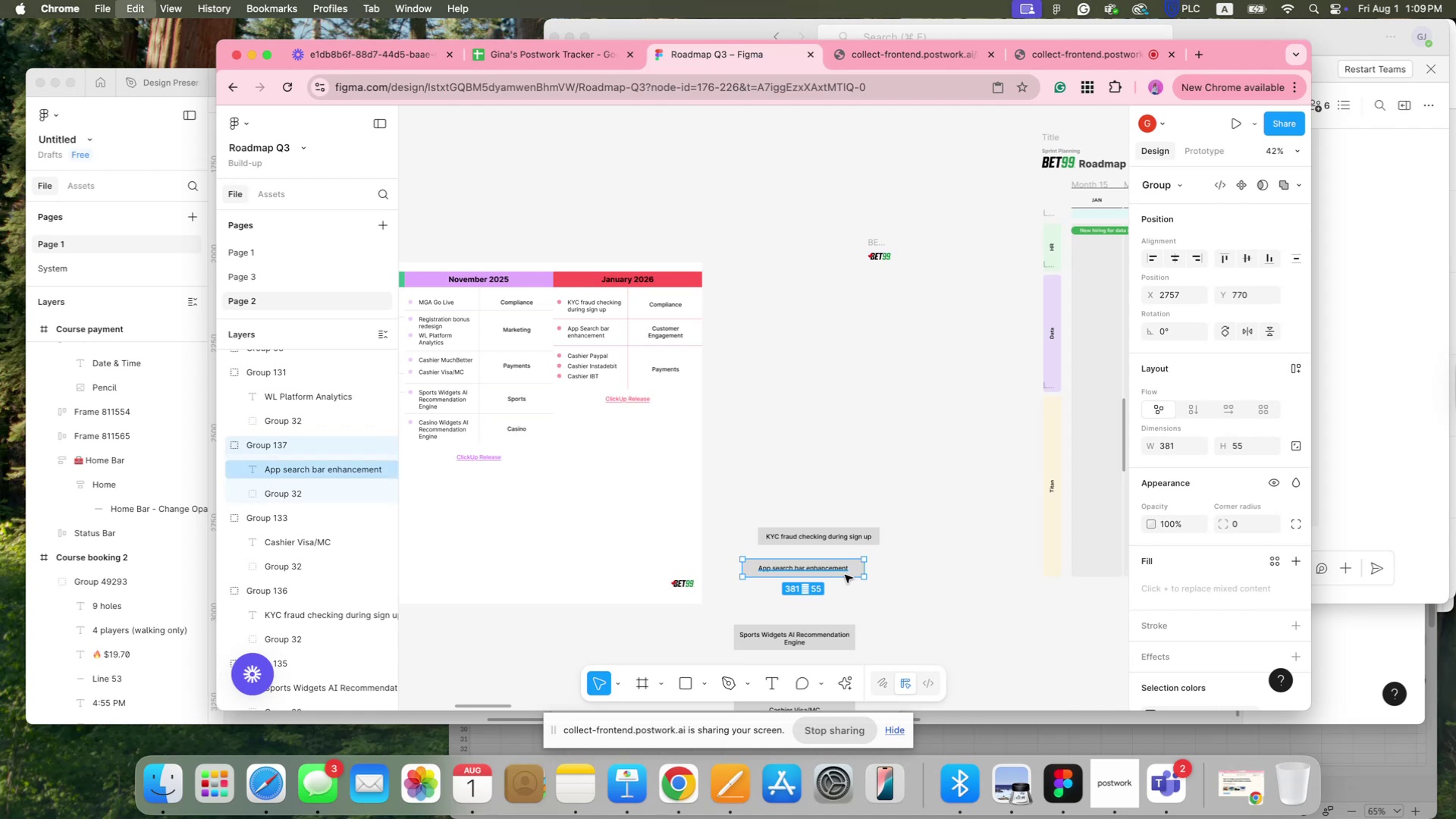 
left_click_drag(start_coordinate=[845, 575], to_coordinate=[849, 599])
 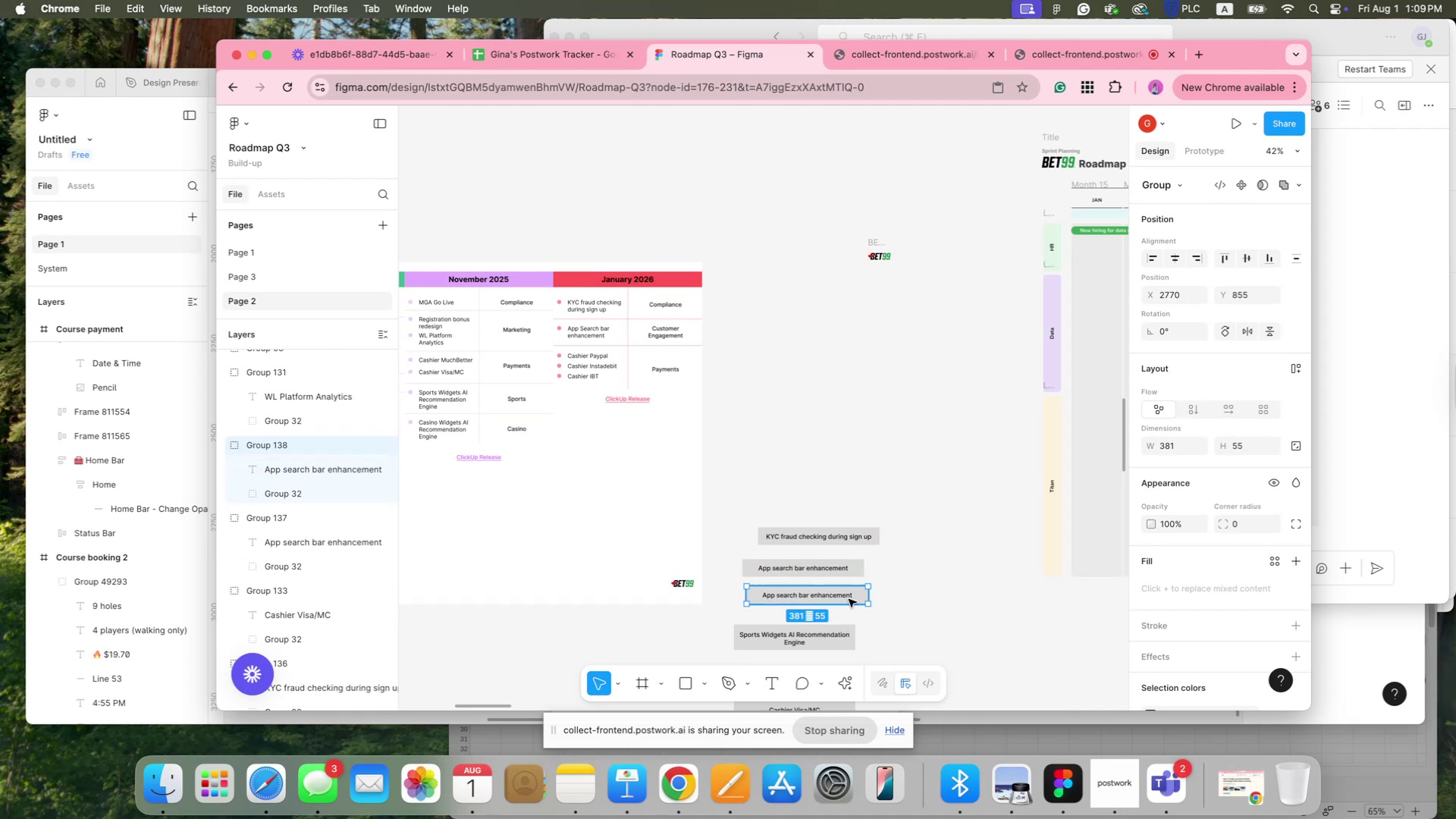 
key(Meta+C)
 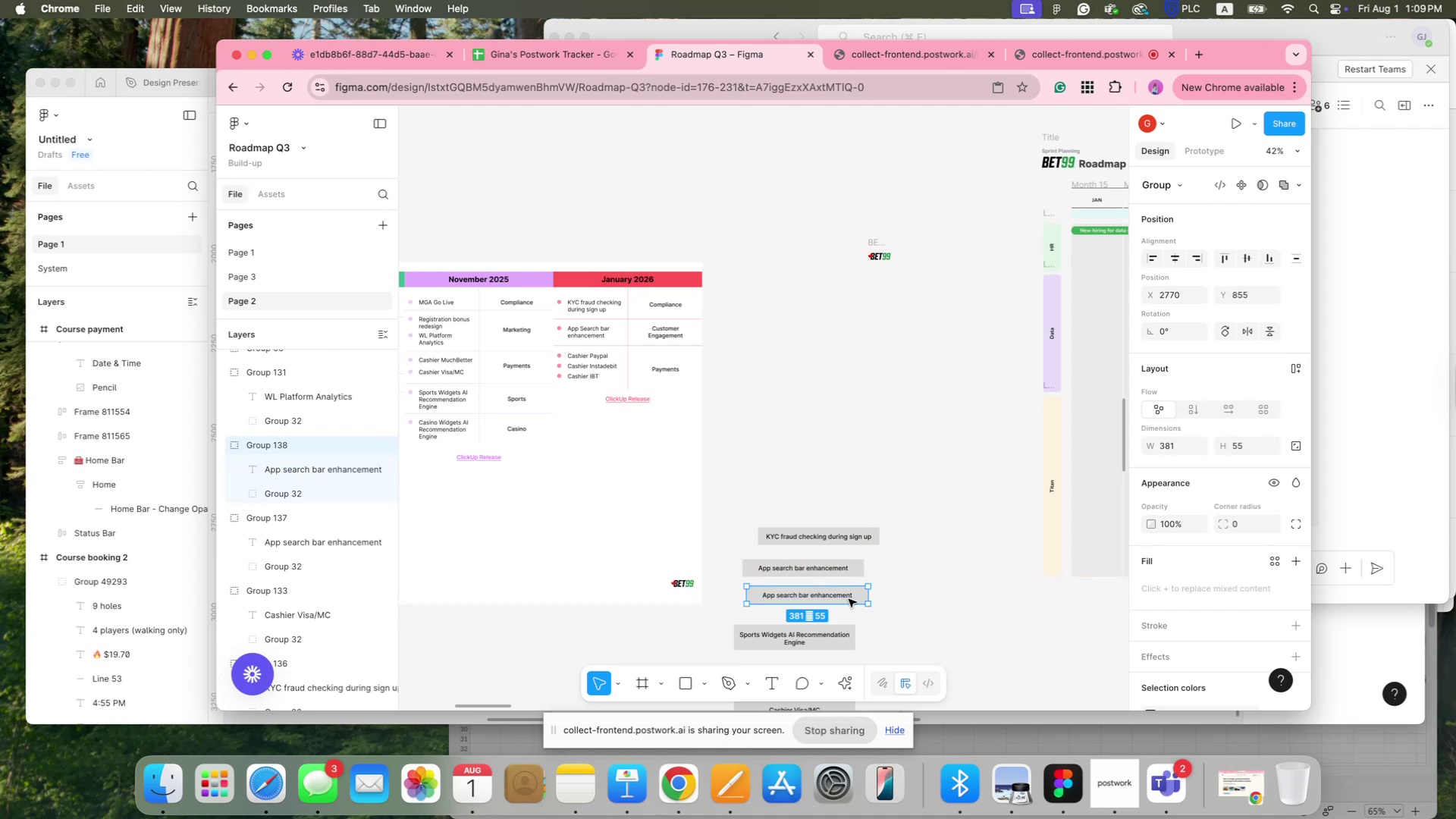 
key(Meta+V)
 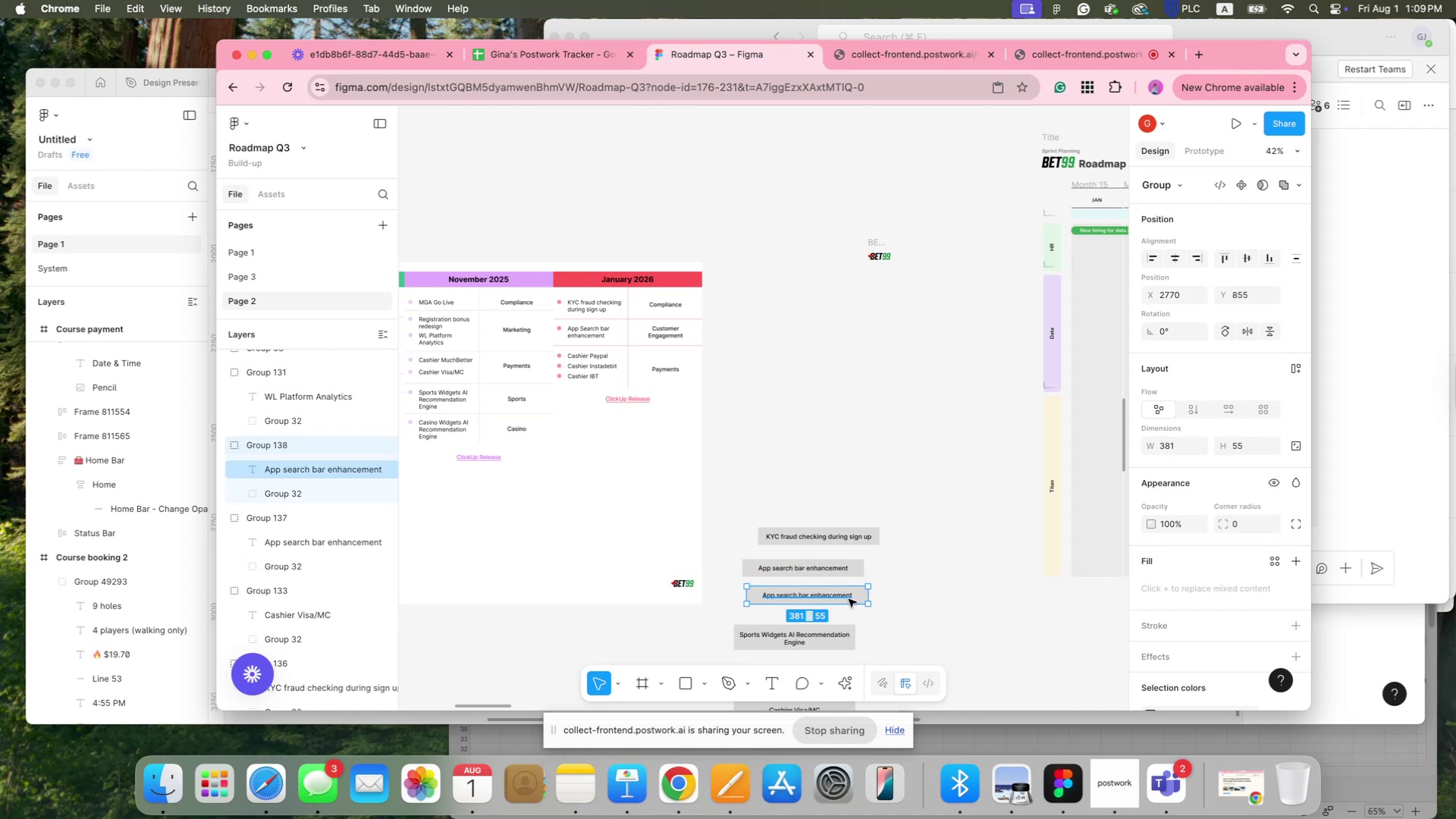 
left_click_drag(start_coordinate=[849, 599], to_coordinate=[969, 598])
 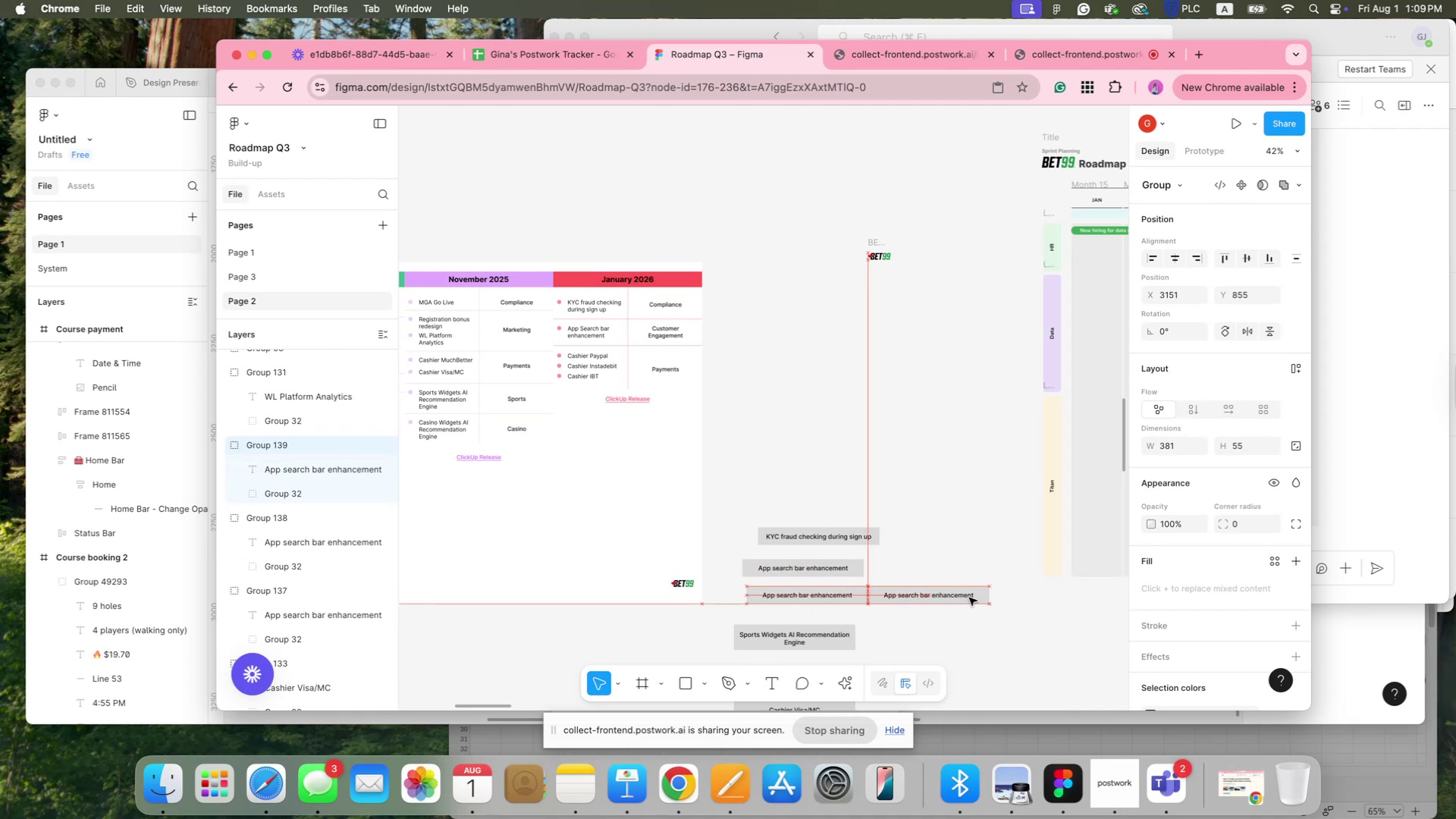 
key(Meta+C)
 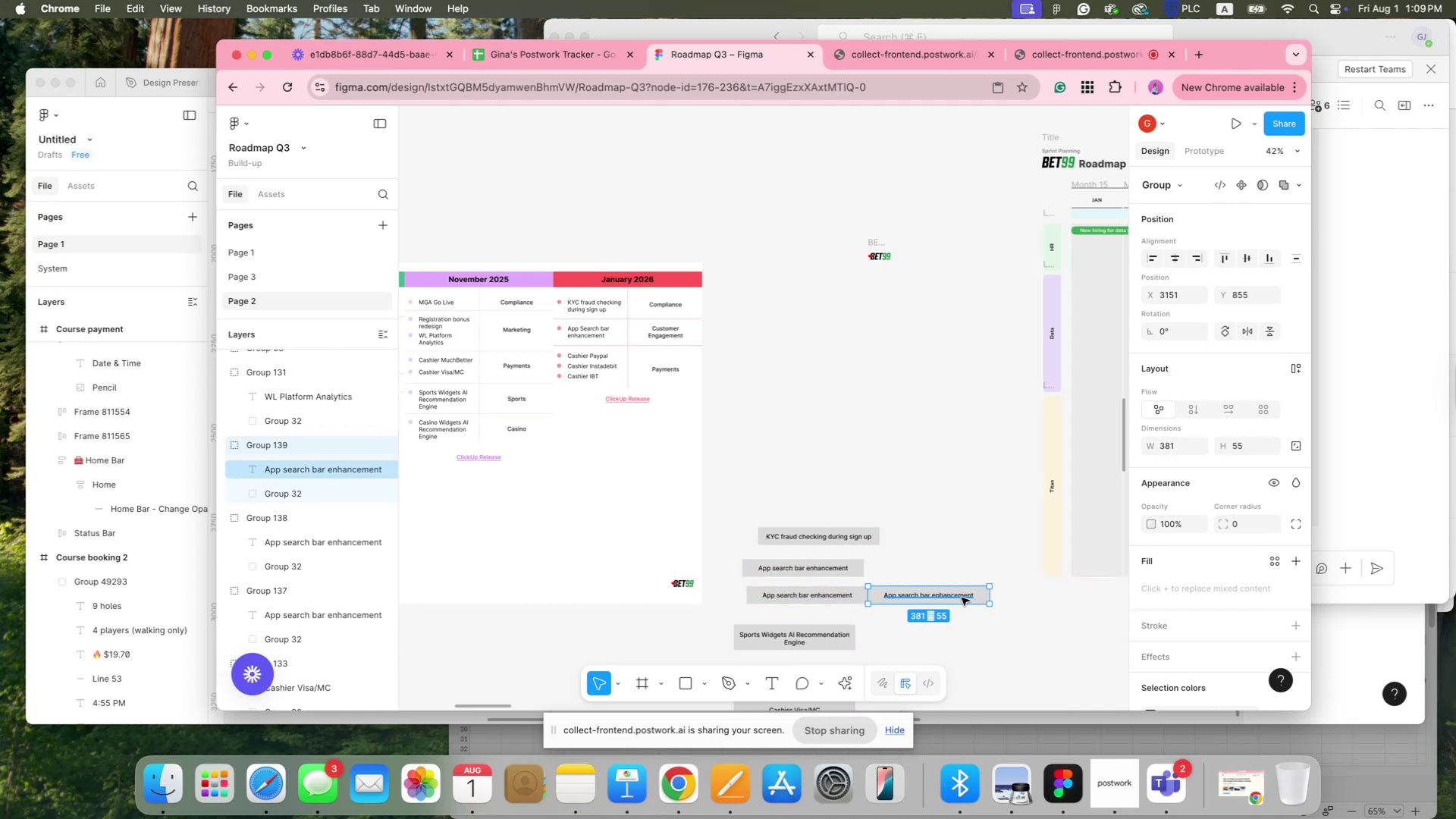 
key(Meta+V)
 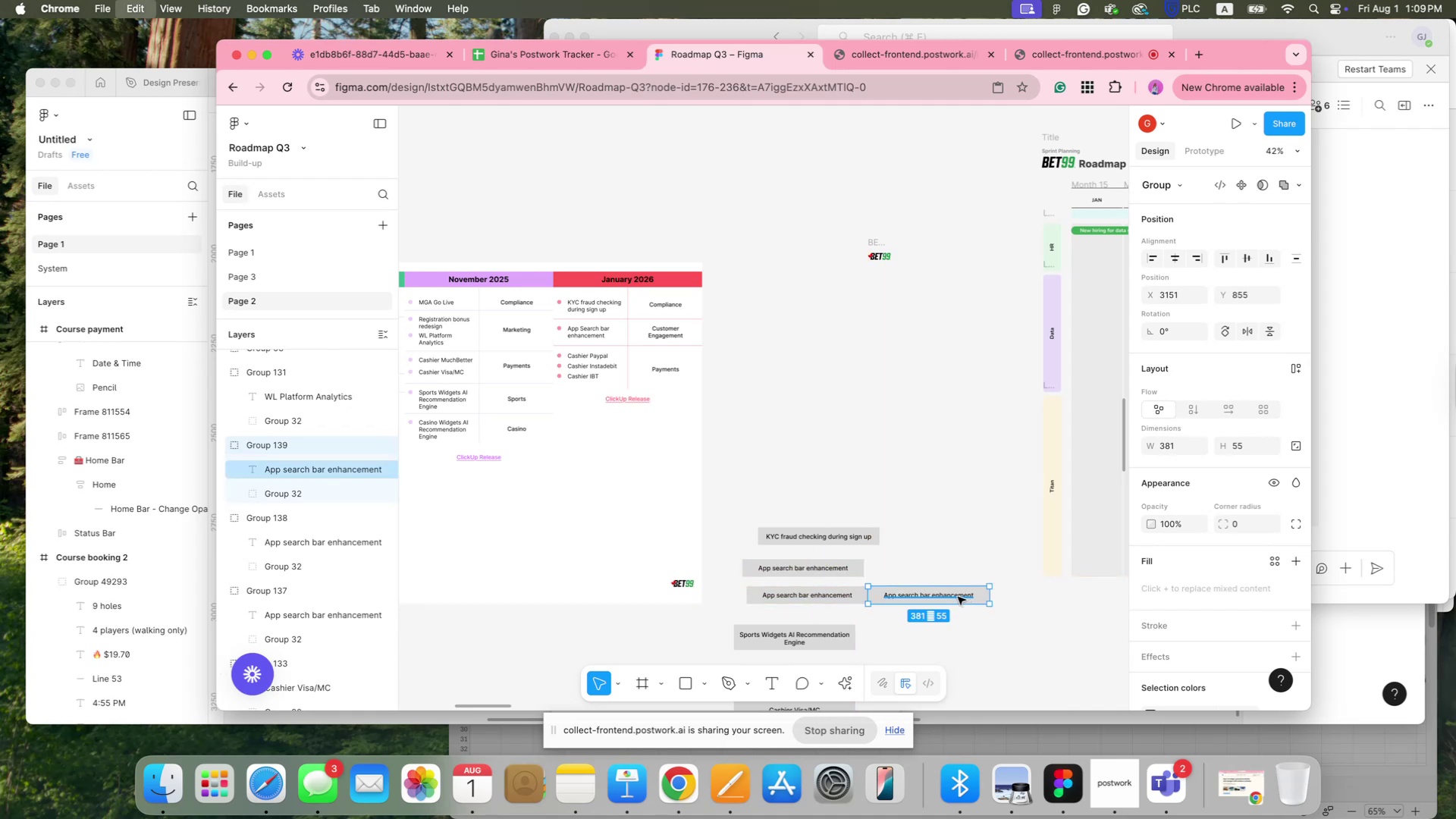 
left_click_drag(start_coordinate=[958, 597], to_coordinate=[978, 620])
 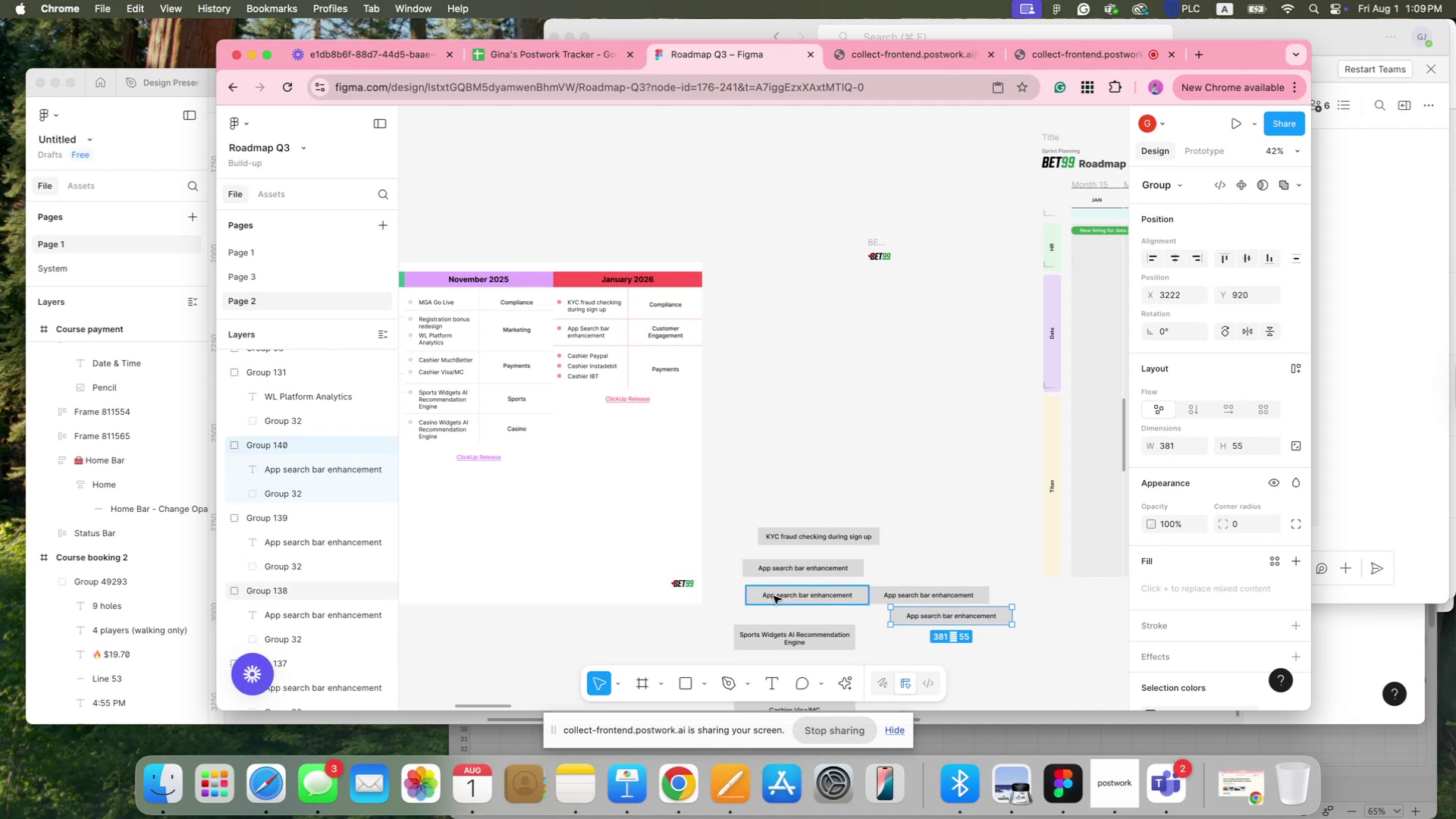 
double_click([774, 596])
 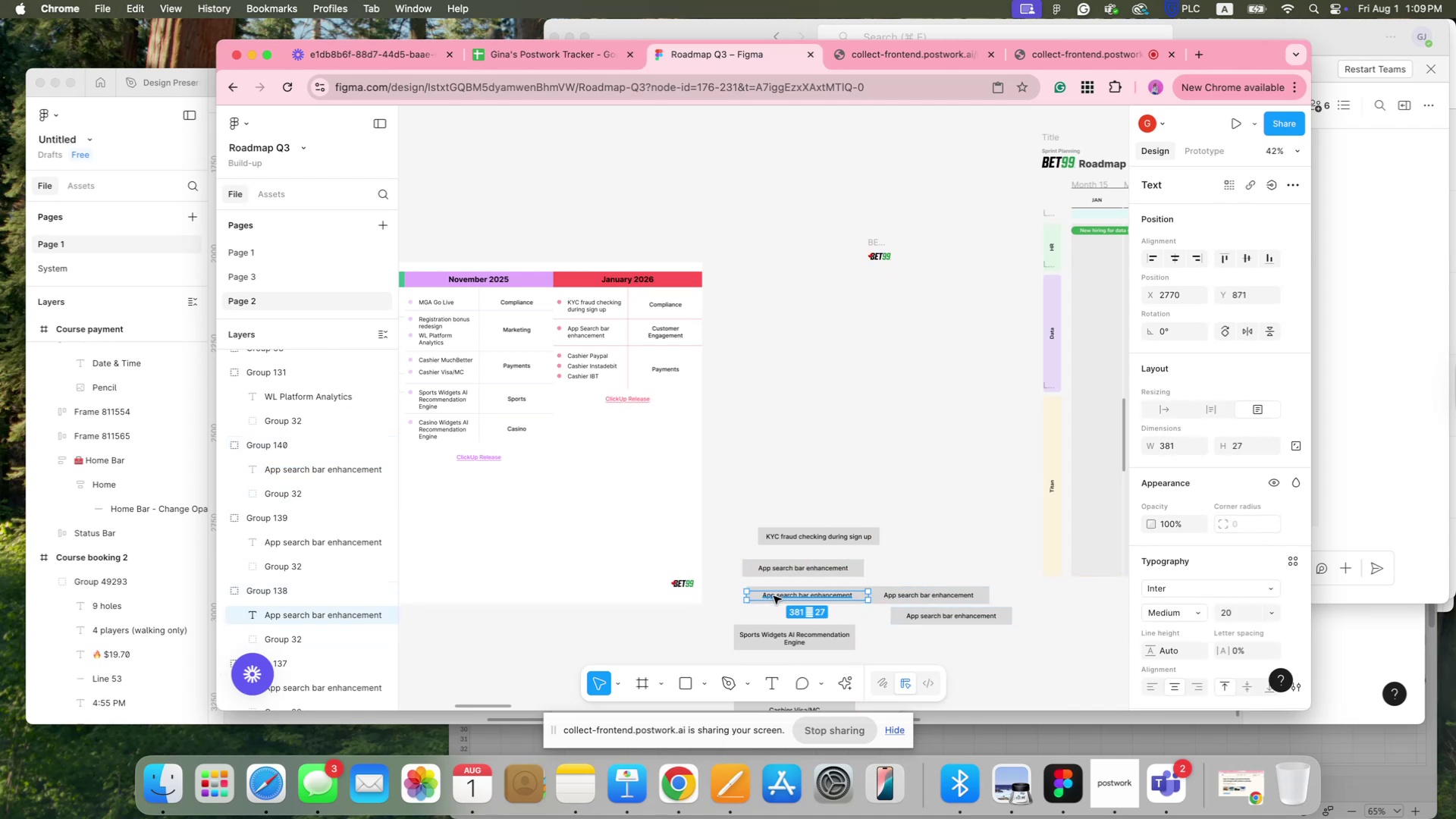 
triple_click([774, 596])
 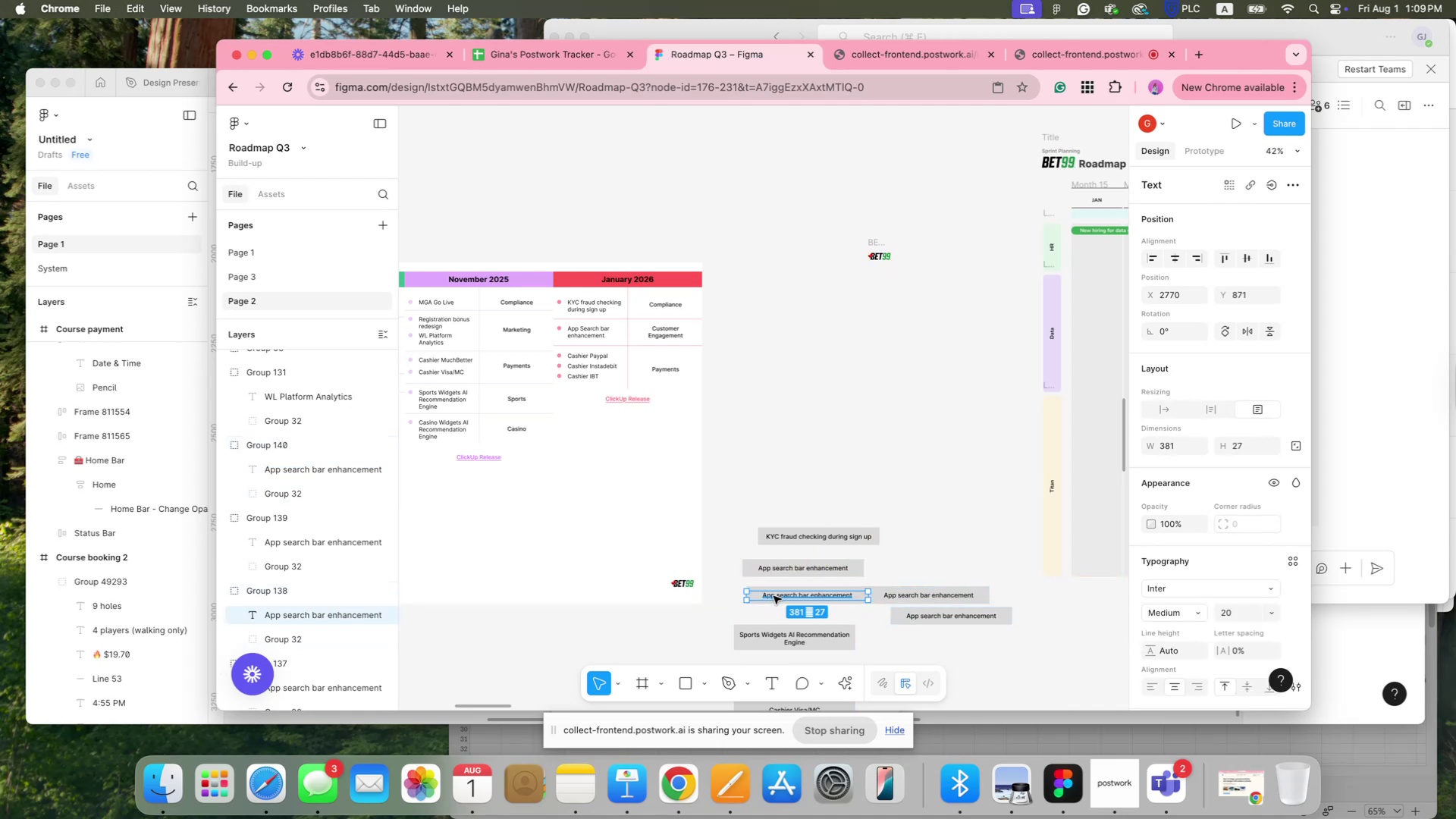 
triple_click([774, 596])
 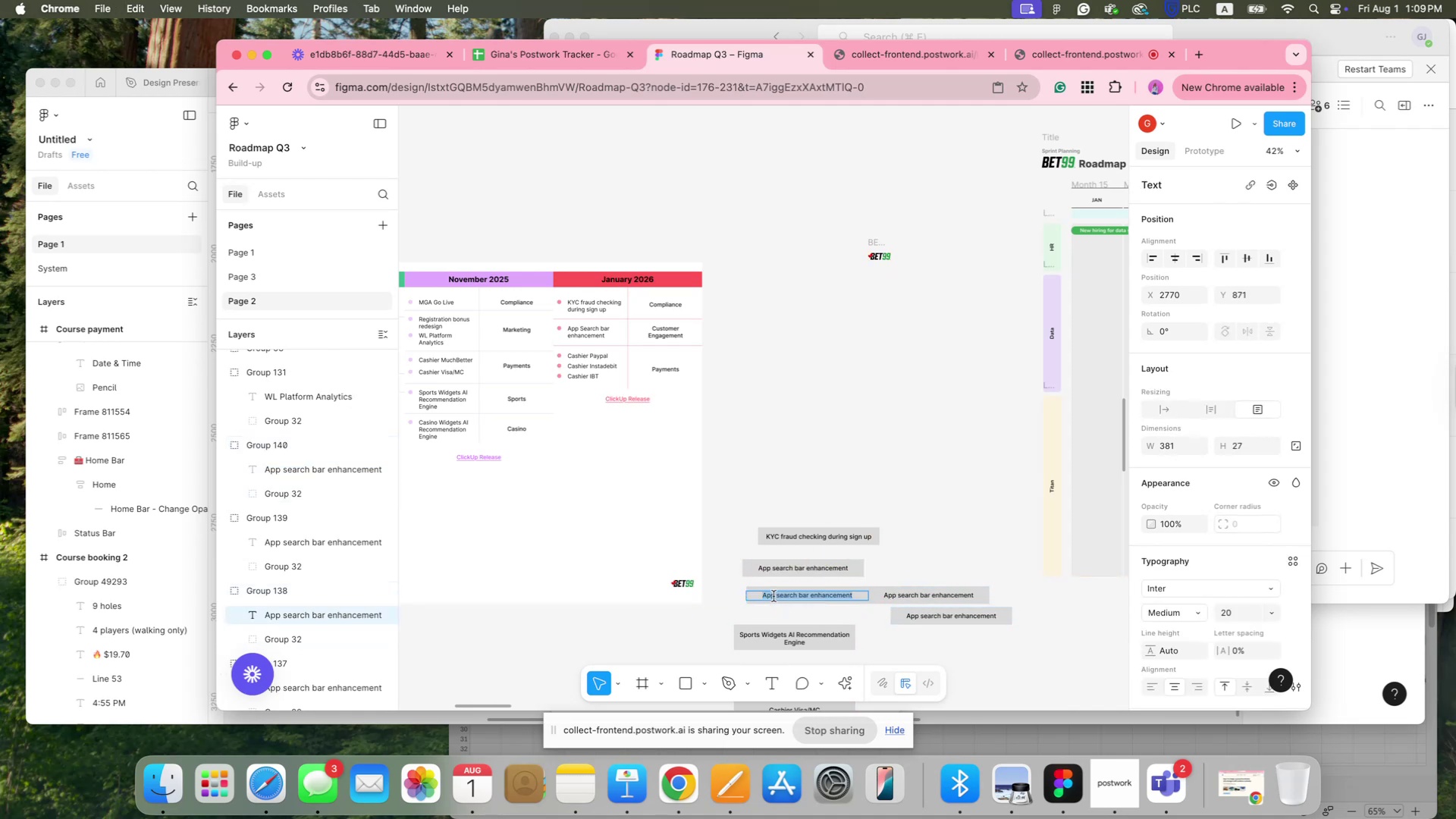 
triple_click([774, 596])
 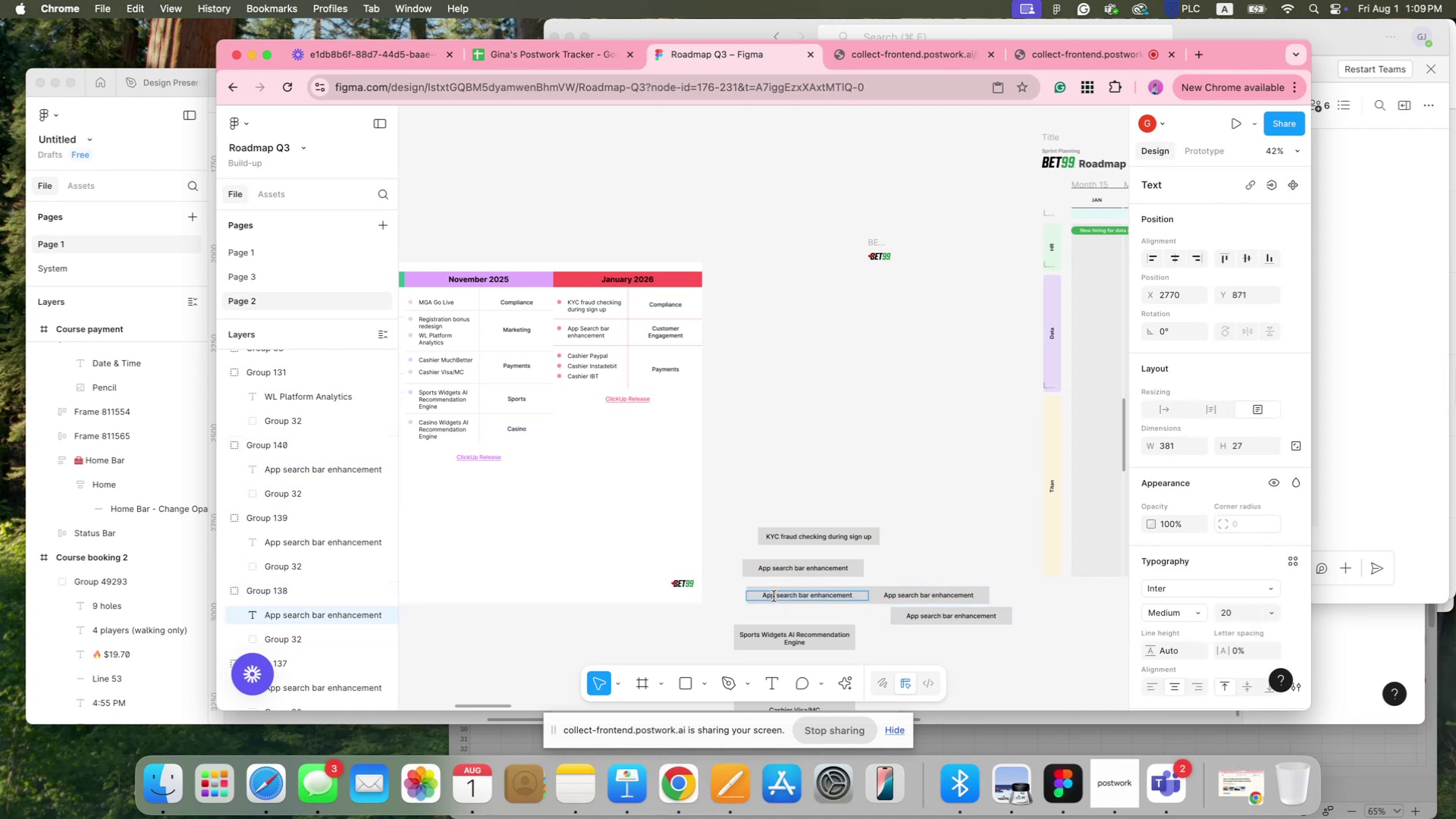 
triple_click([774, 596])
 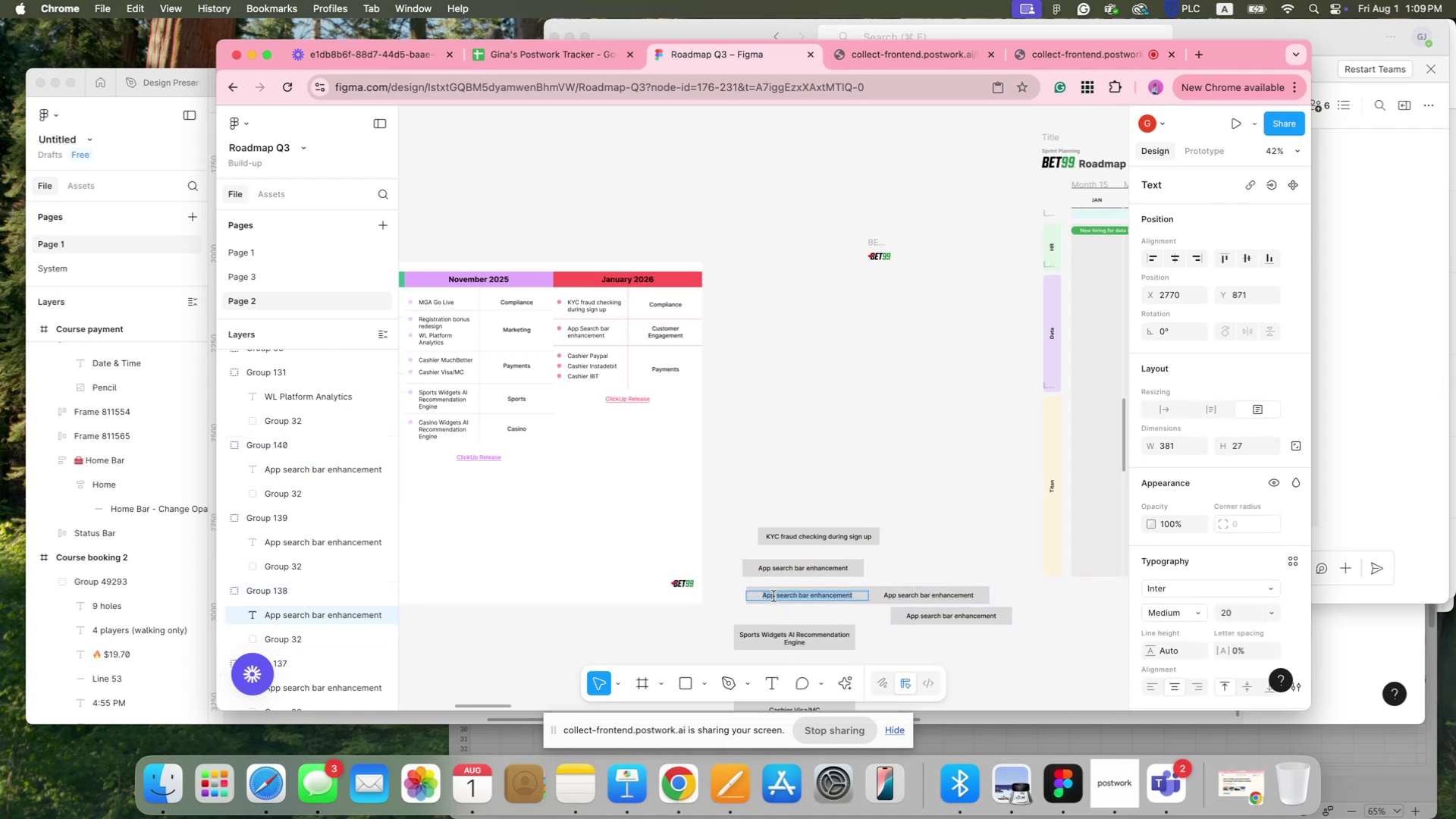 
triple_click([774, 596])
 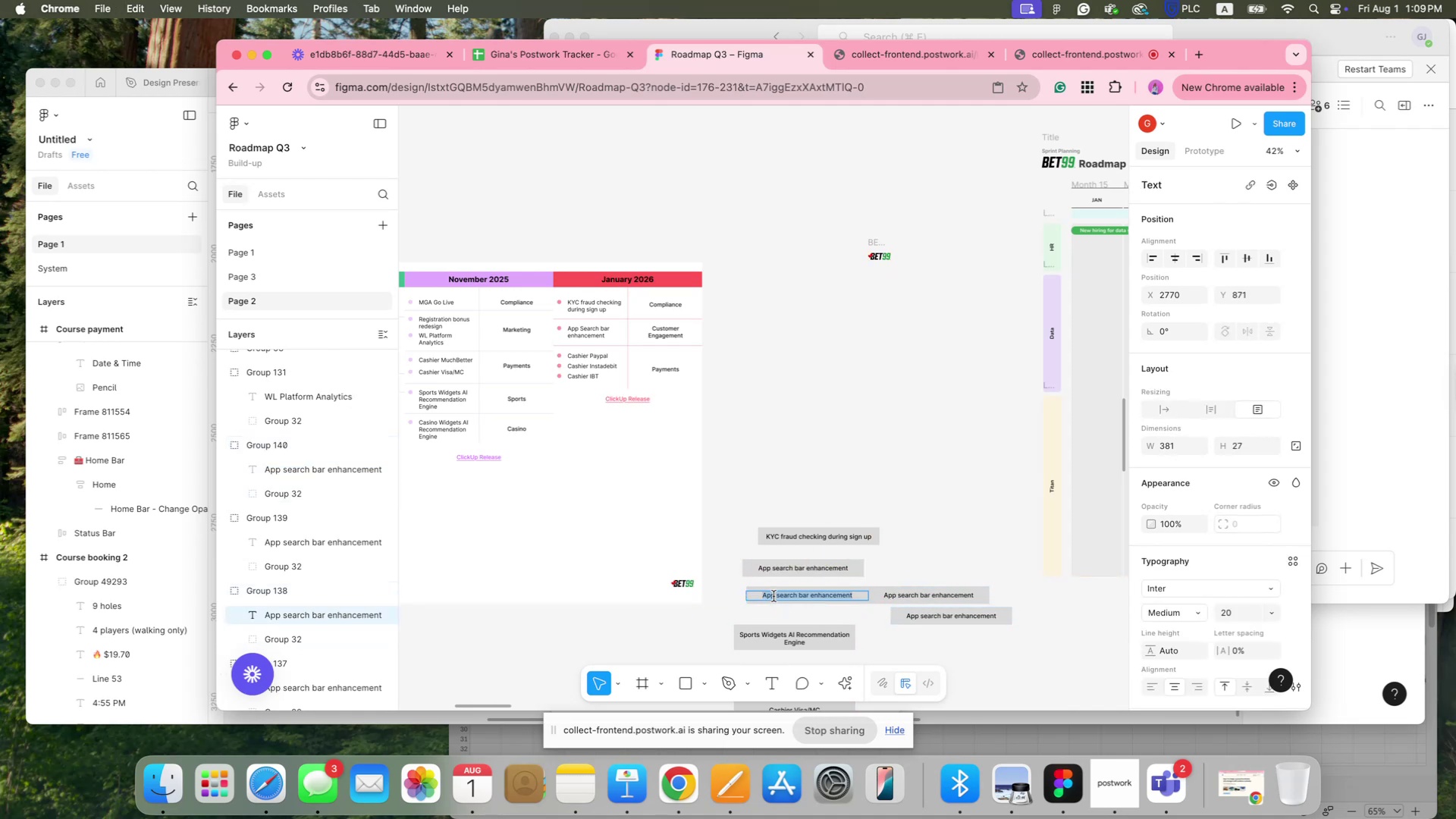 
type(Cashier Paypal)
 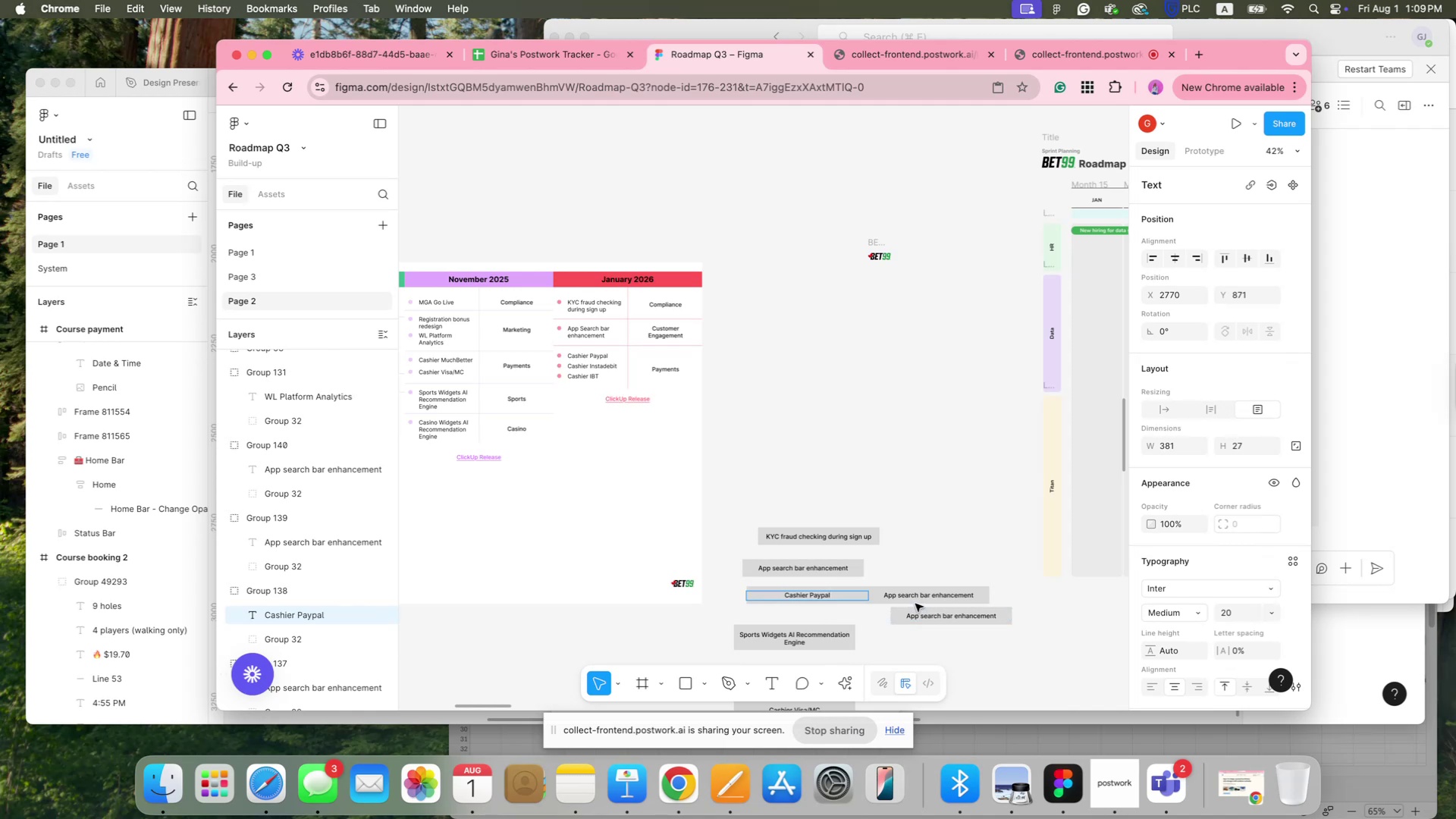 
double_click([925, 595])
 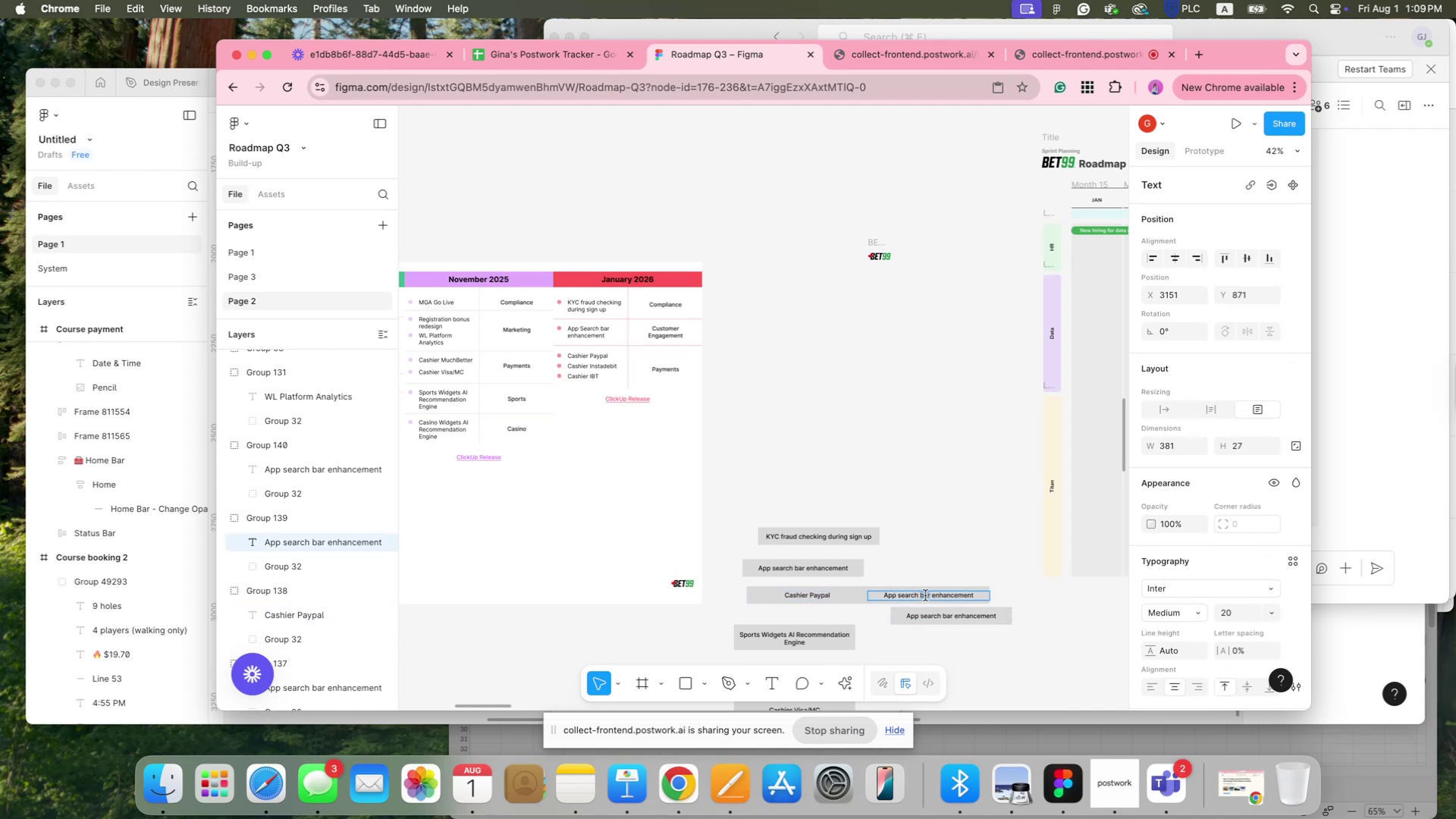 
triple_click([925, 595])
 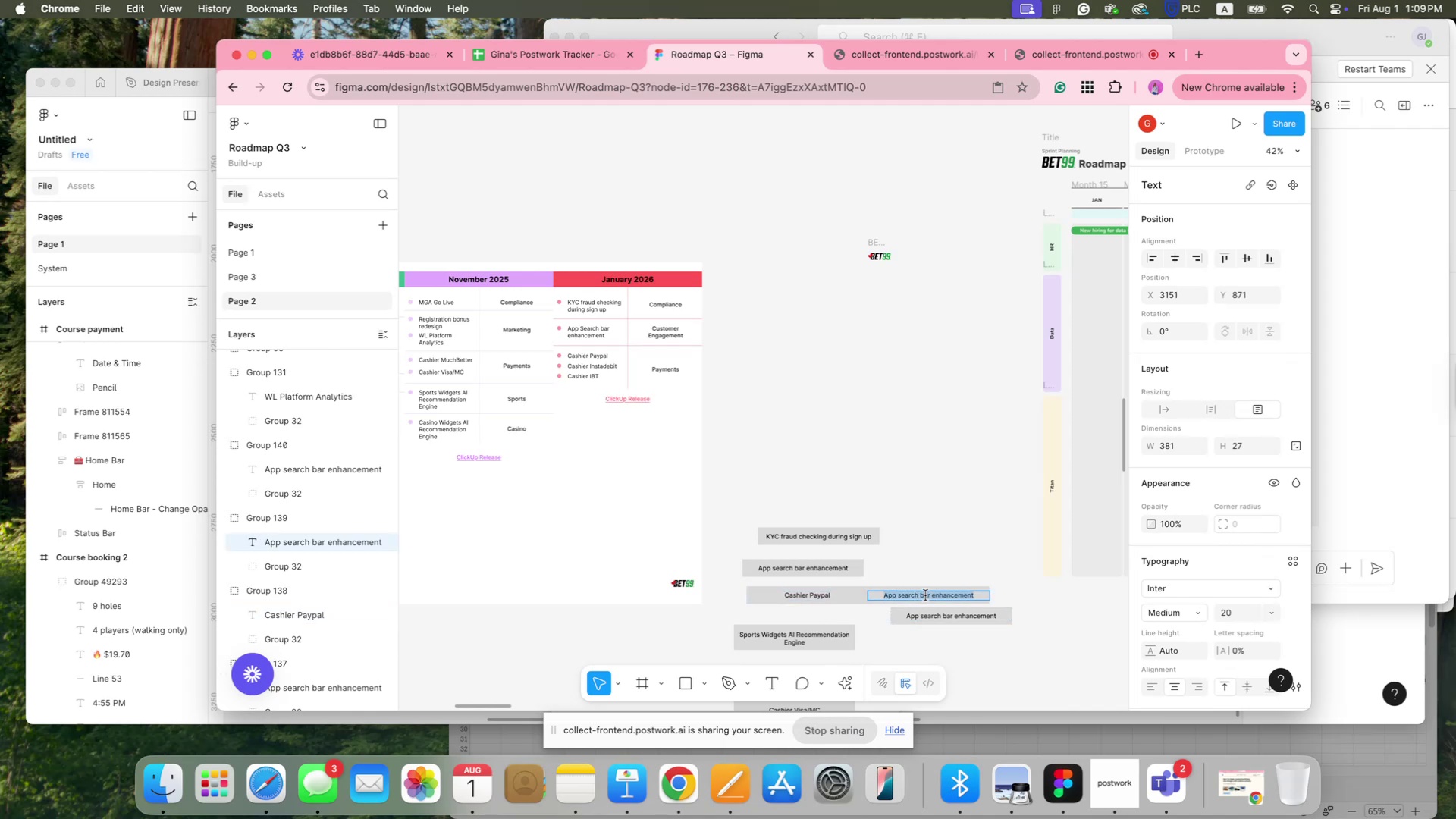 
triple_click([925, 595])
 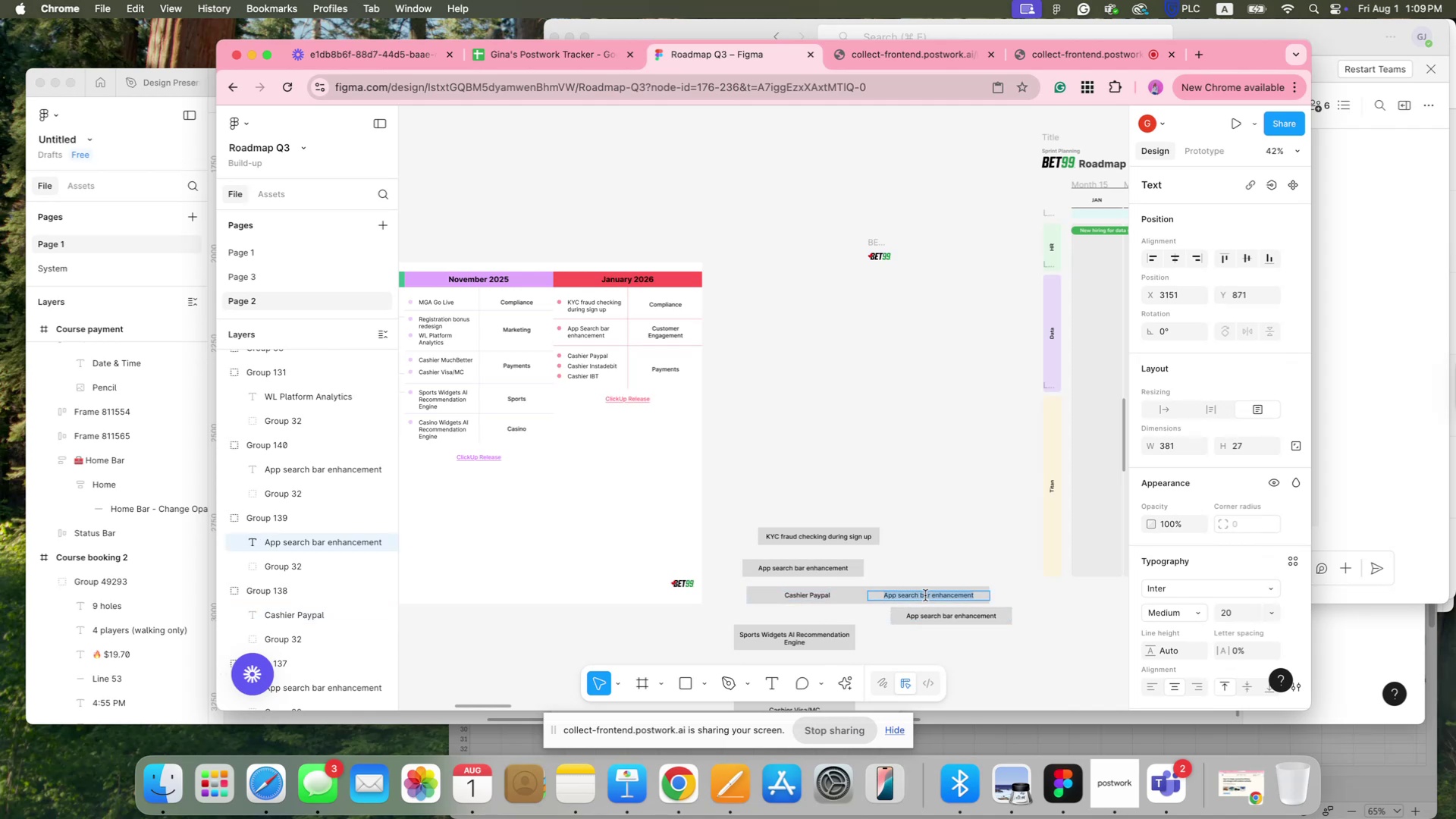 
type(Cashier Instadebit)
 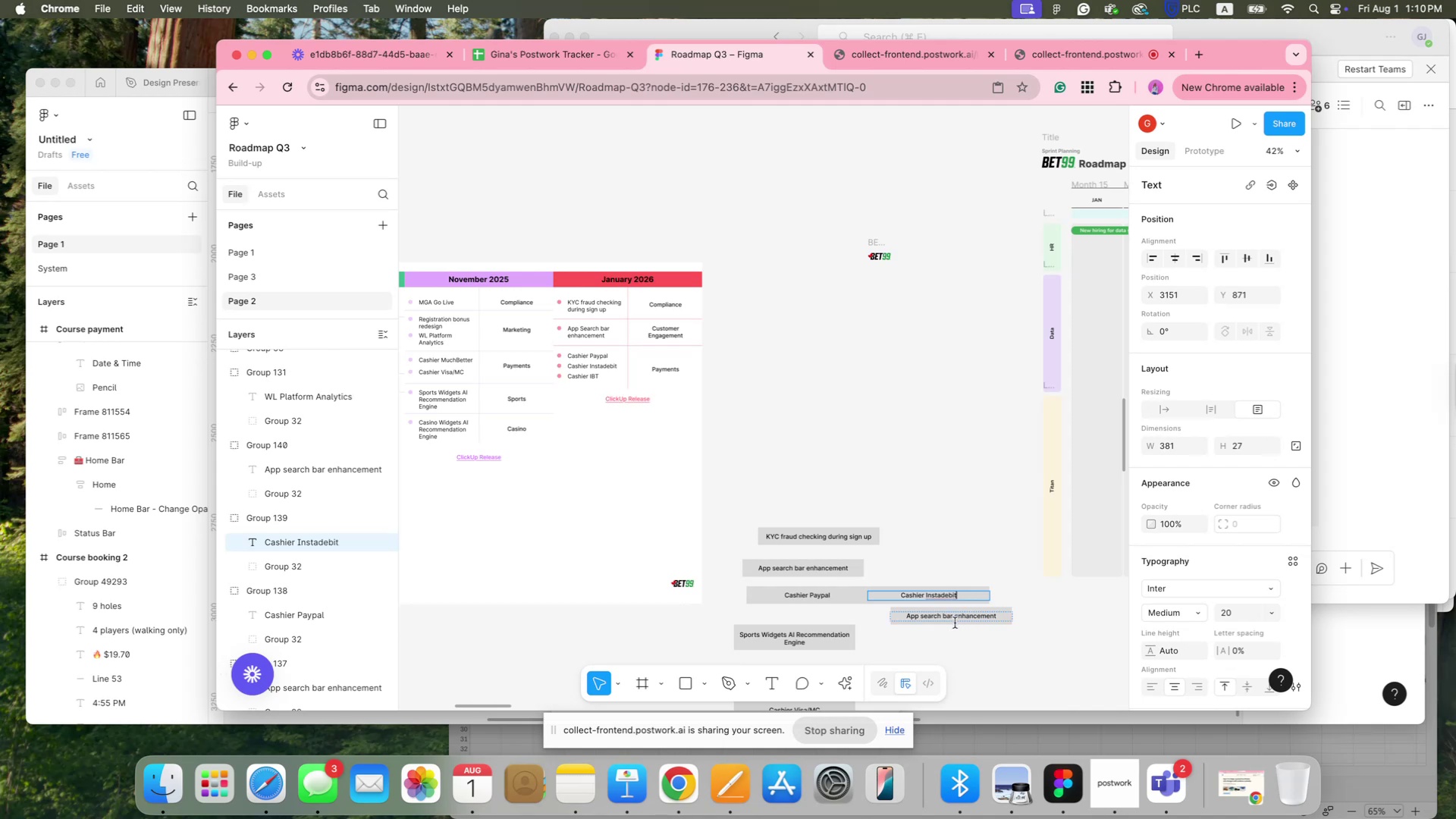 
left_click([965, 620])
 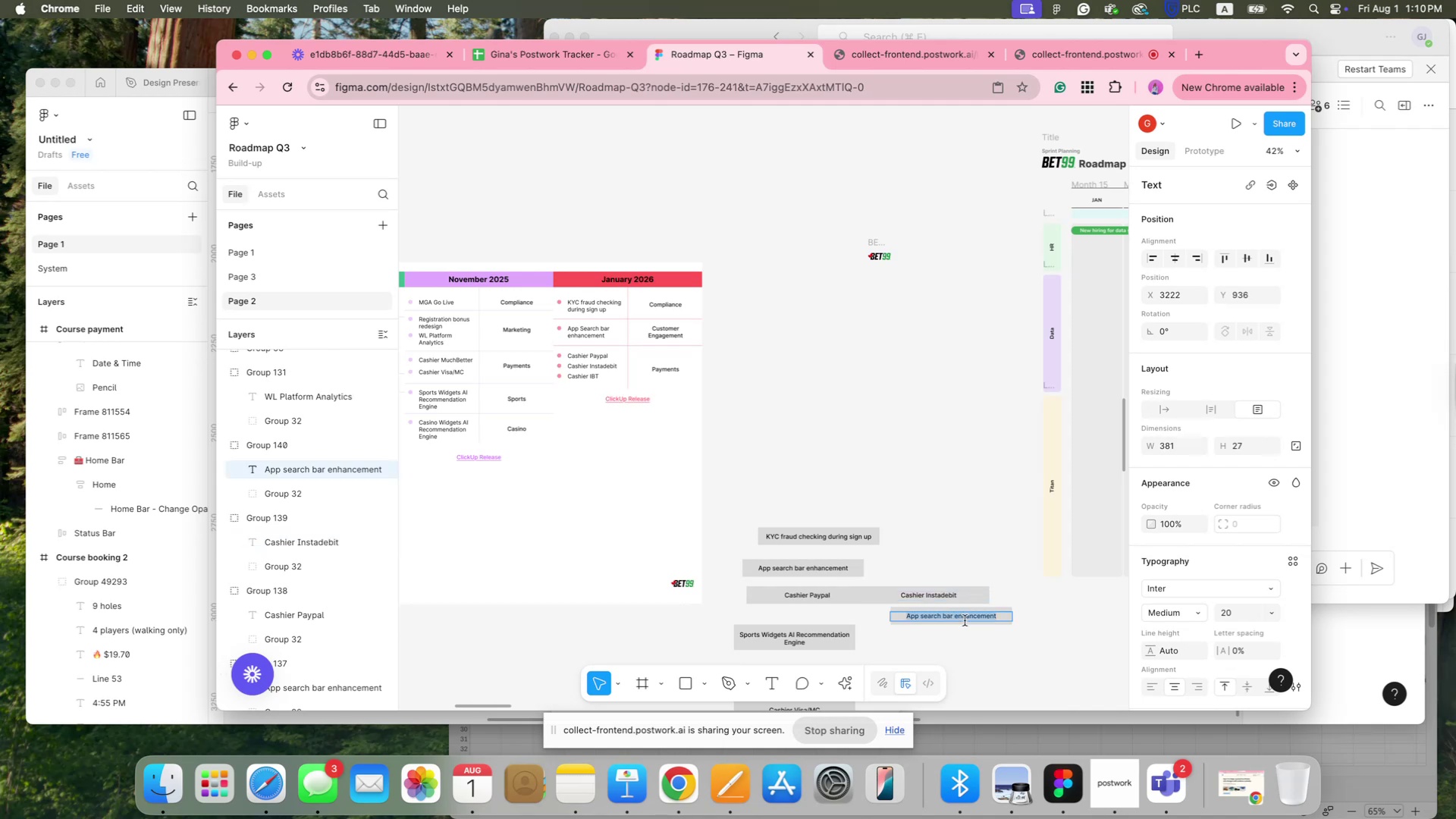 
type(Cashier IBT)
 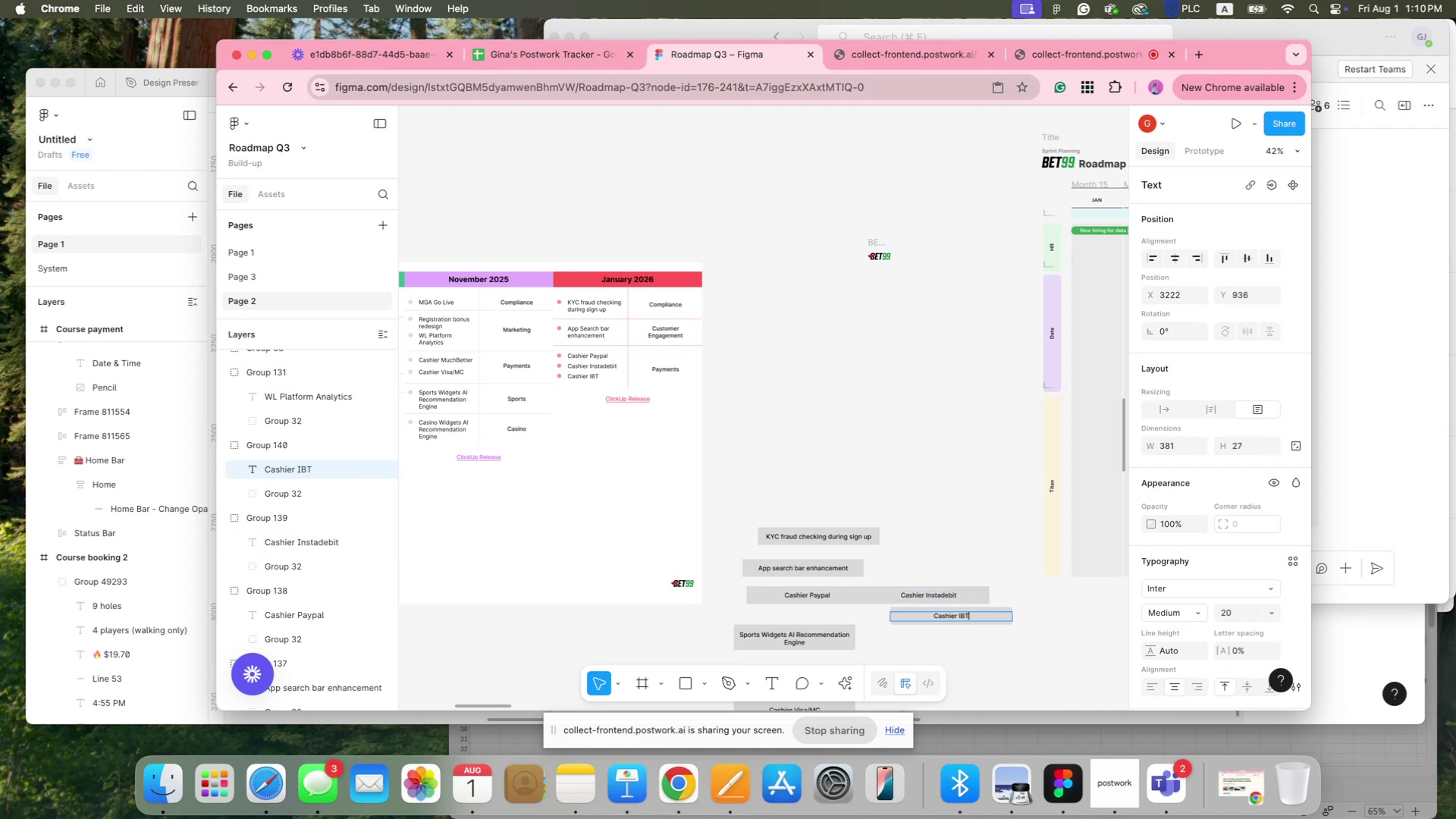 
double_click([915, 494])
 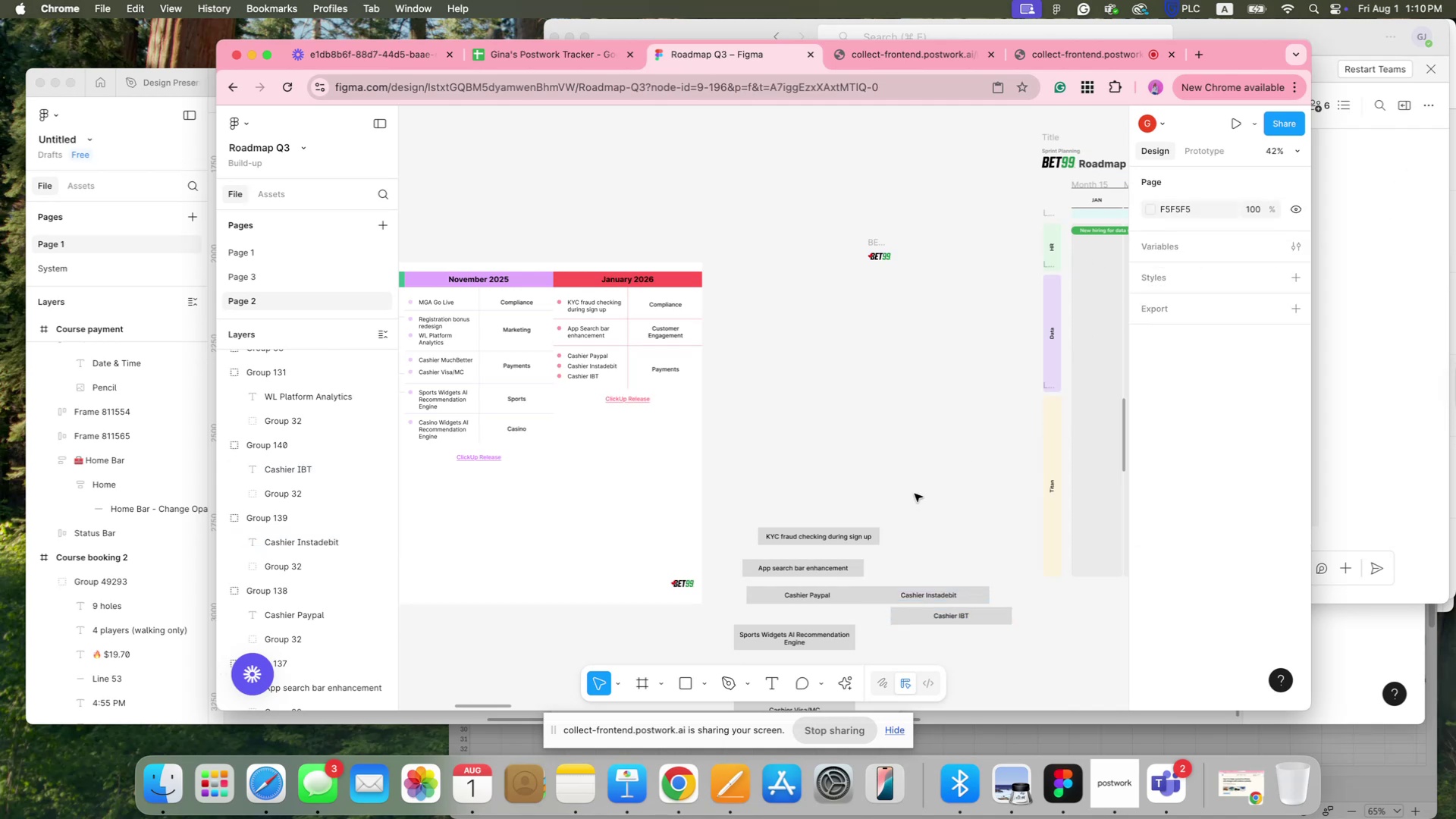 
hold_key(key=CommandLeft, duration=0.43)
scroll: coordinate [914, 494], scroll_direction: up, amount: 3.0
 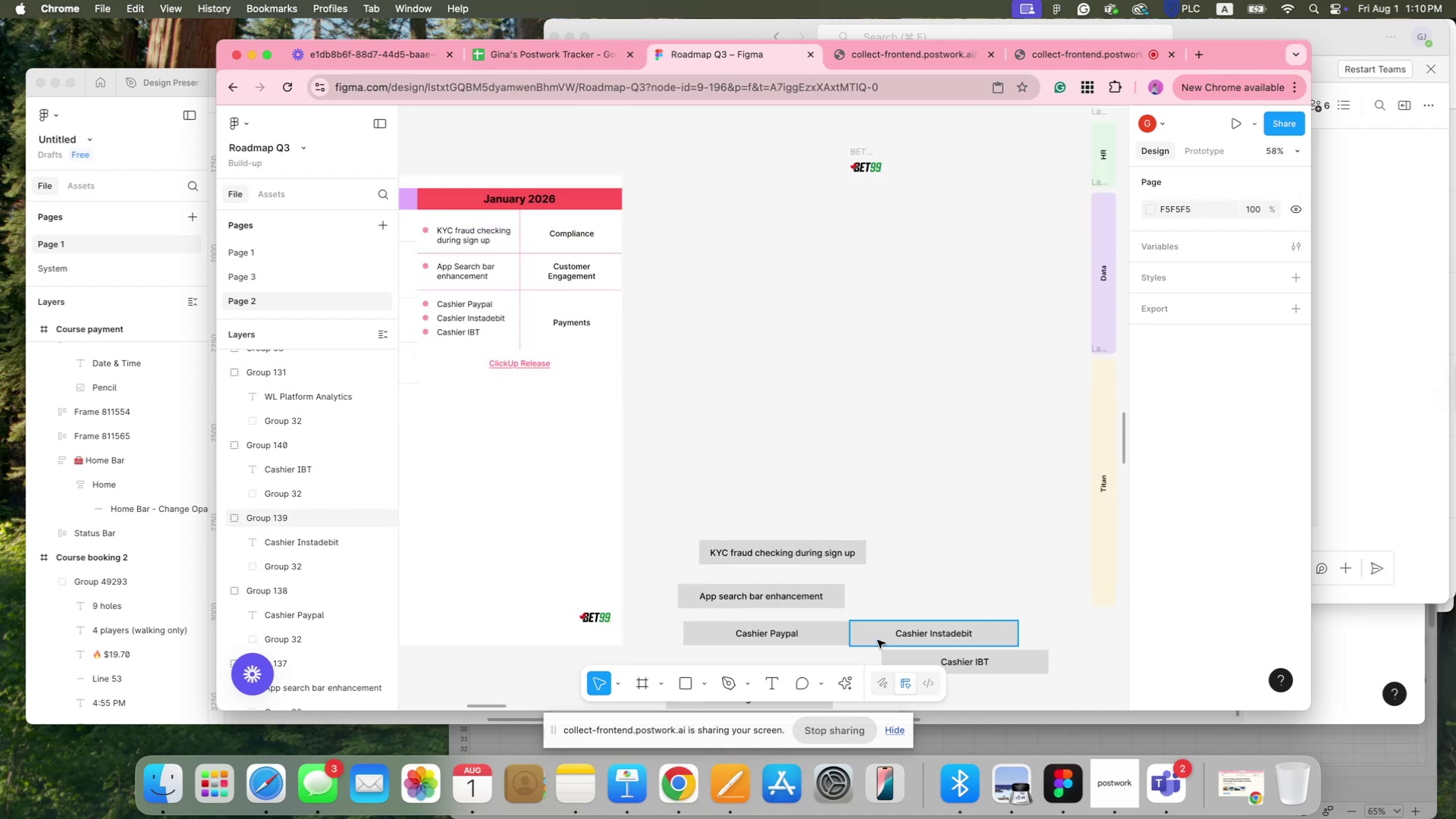 
left_click([878, 635])
 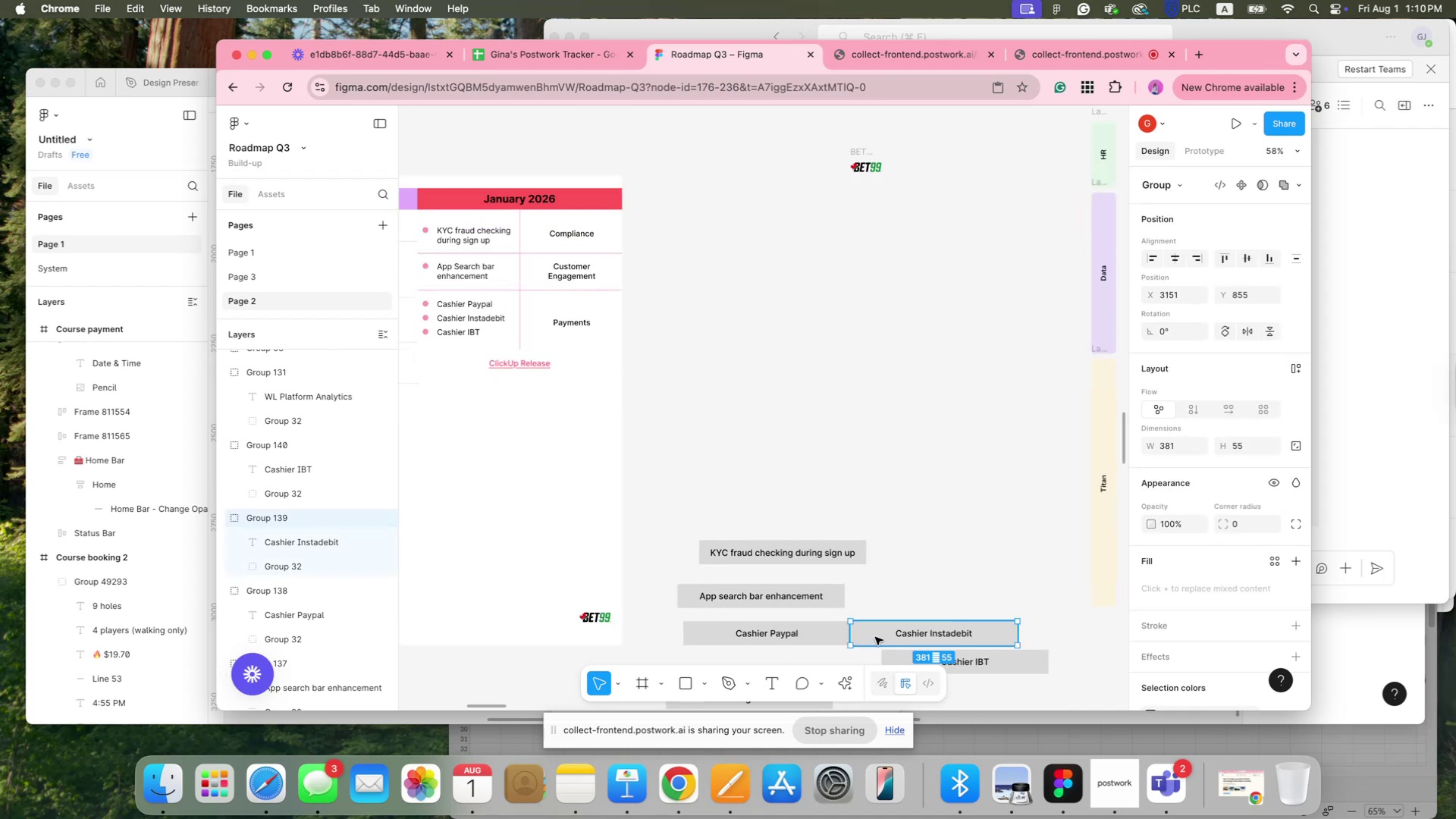 
left_click_drag(start_coordinate=[874, 637], to_coordinate=[894, 604])
 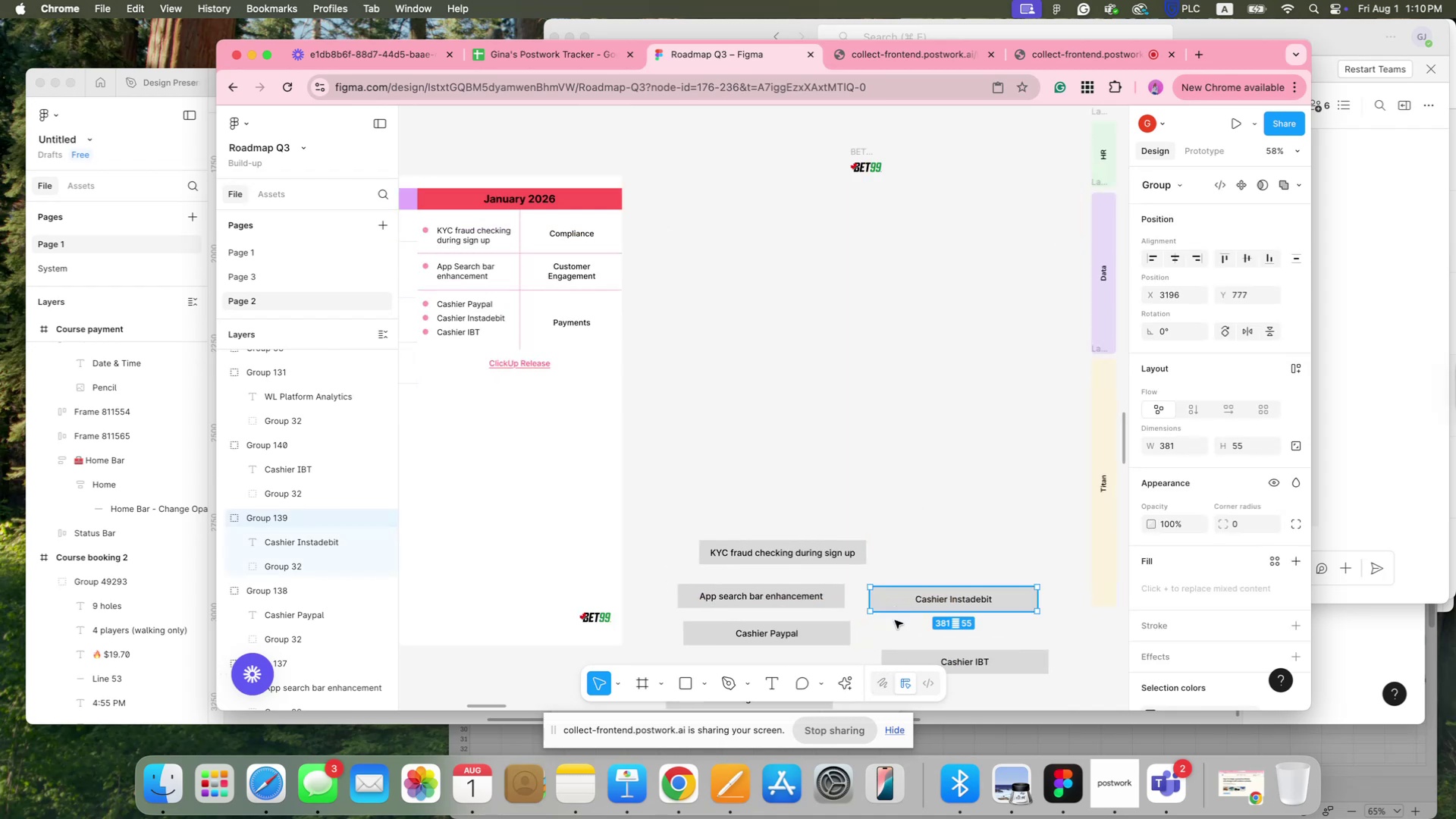 
hold_key(key=CommandLeft, duration=0.63)
scroll: coordinate [897, 630], scroll_direction: down, amount: 4.0
 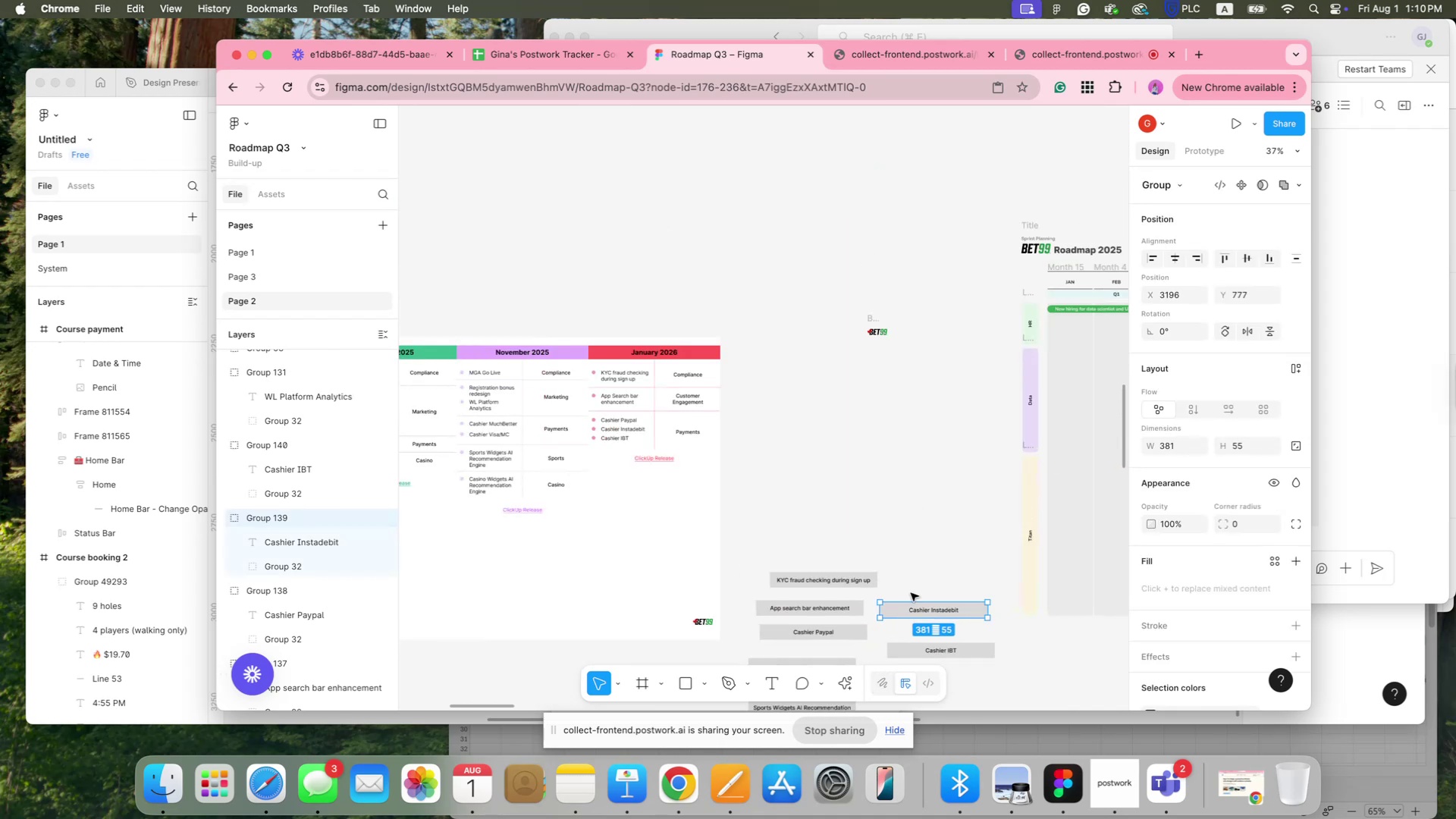 
hold_key(key=Space, duration=1.51)
 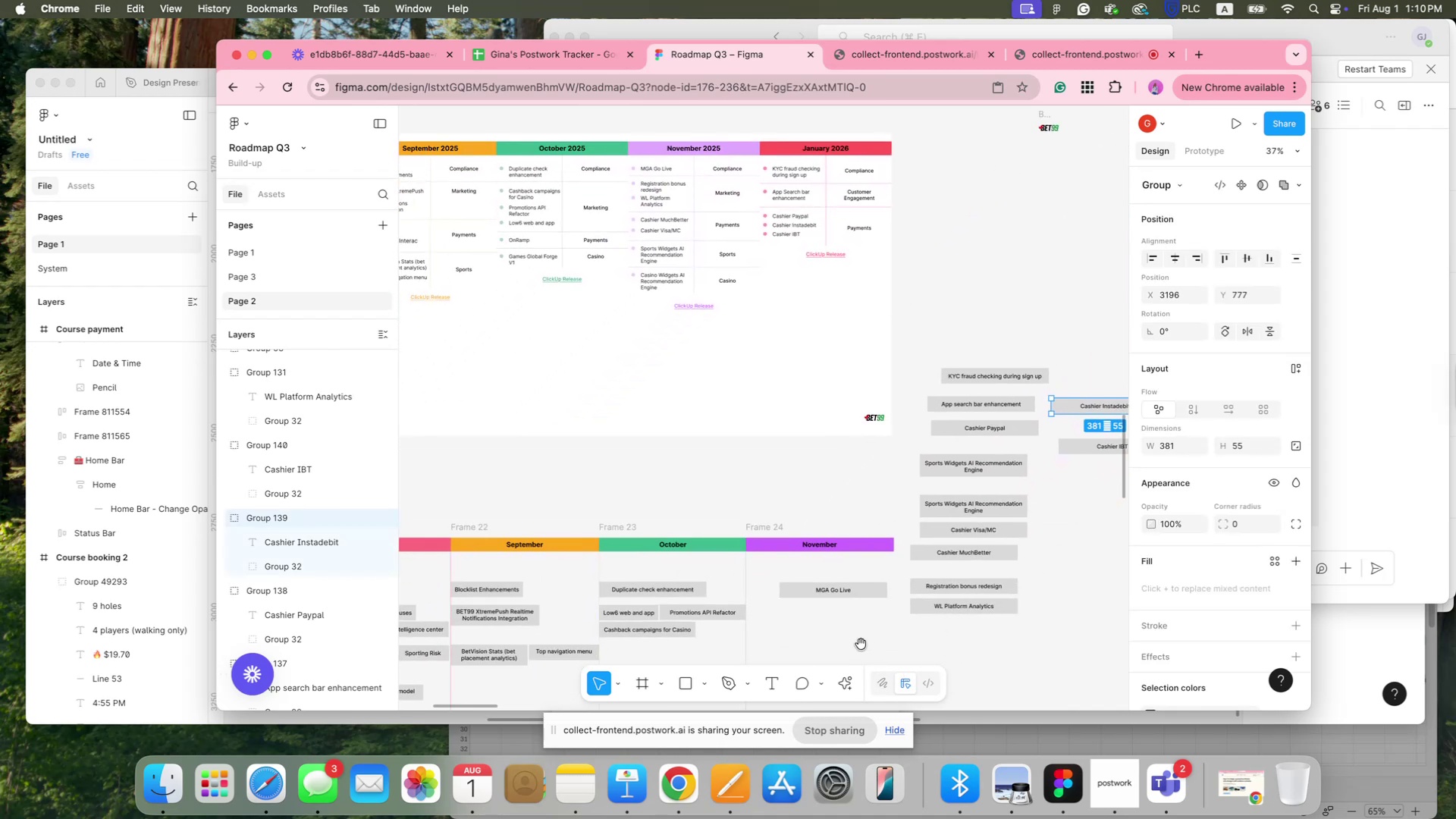 
left_click_drag(start_coordinate=[902, 538], to_coordinate=[1073, 334])
 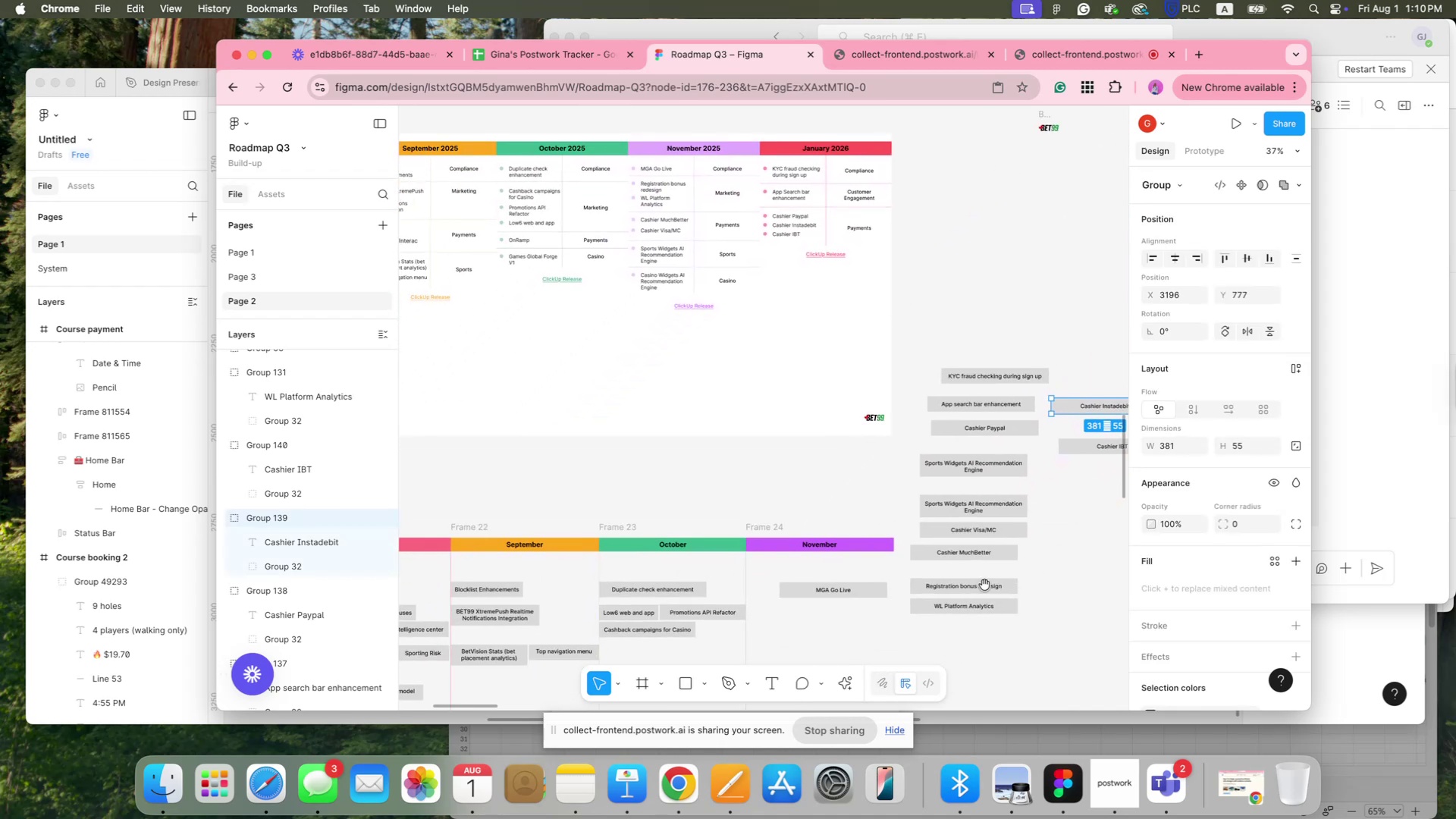 
hold_key(key=Space, duration=1.51)
 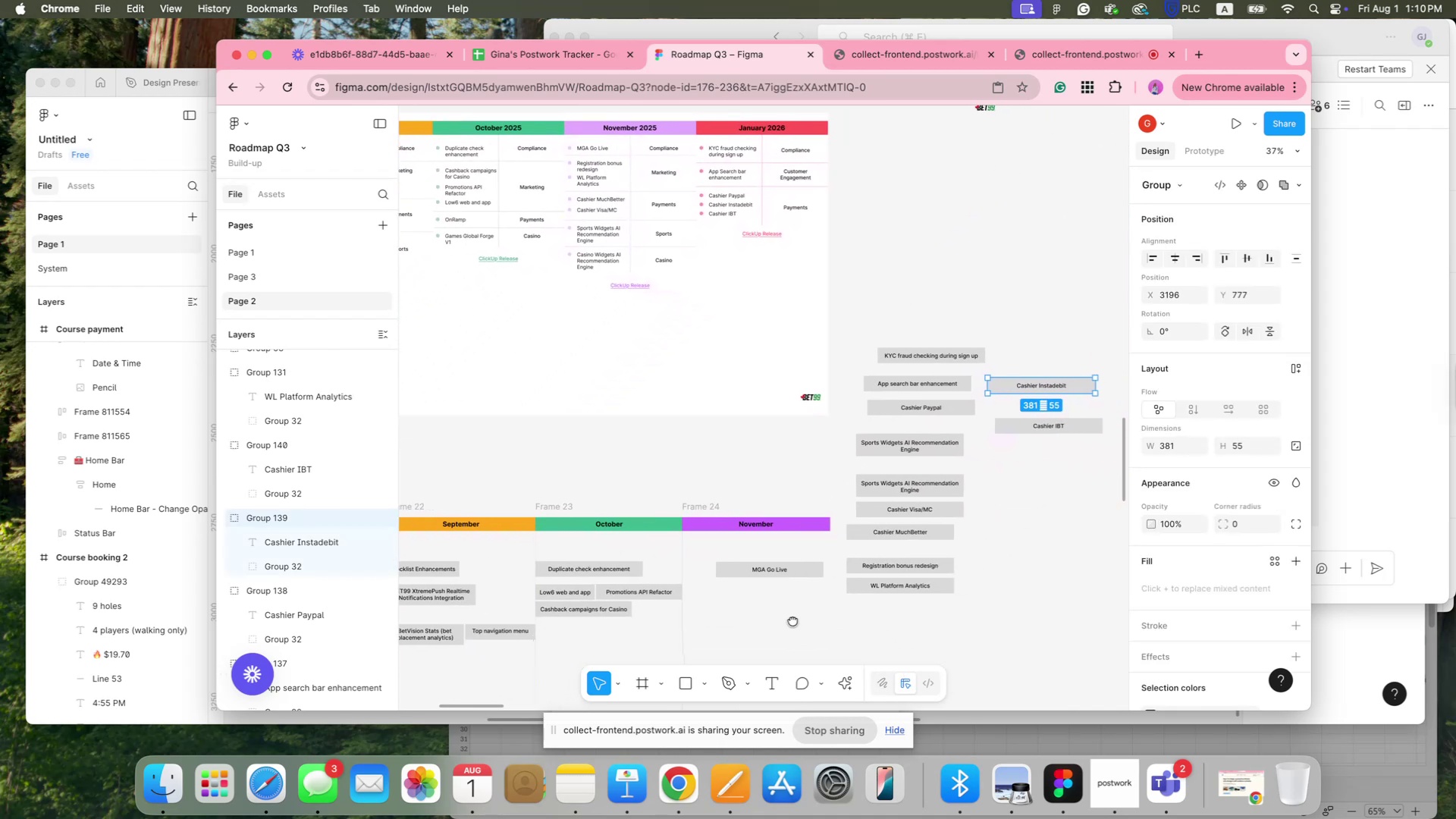 
left_click_drag(start_coordinate=[856, 641], to_coordinate=[999, 593])
 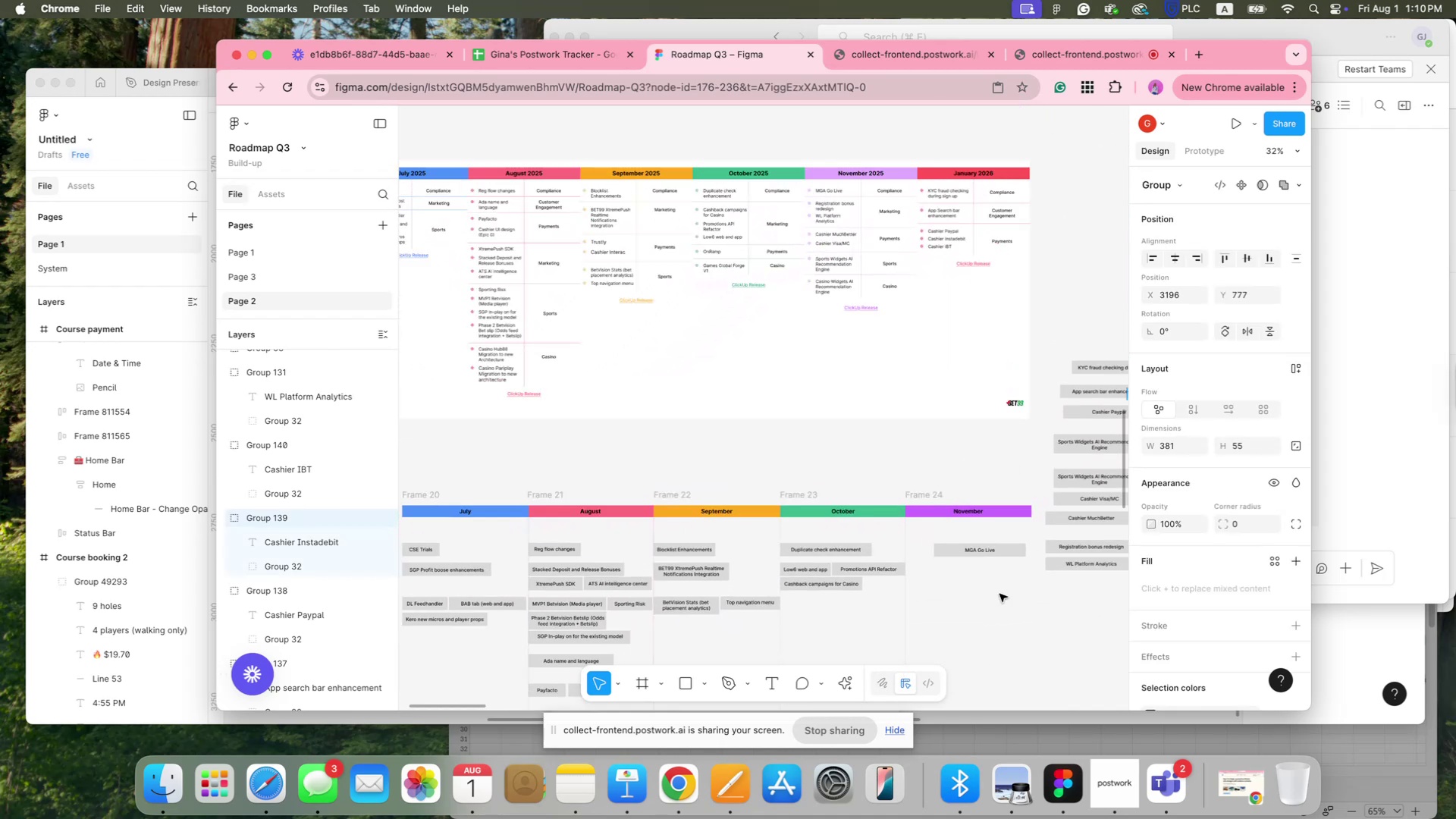 
hold_key(key=Space, duration=1.59)
 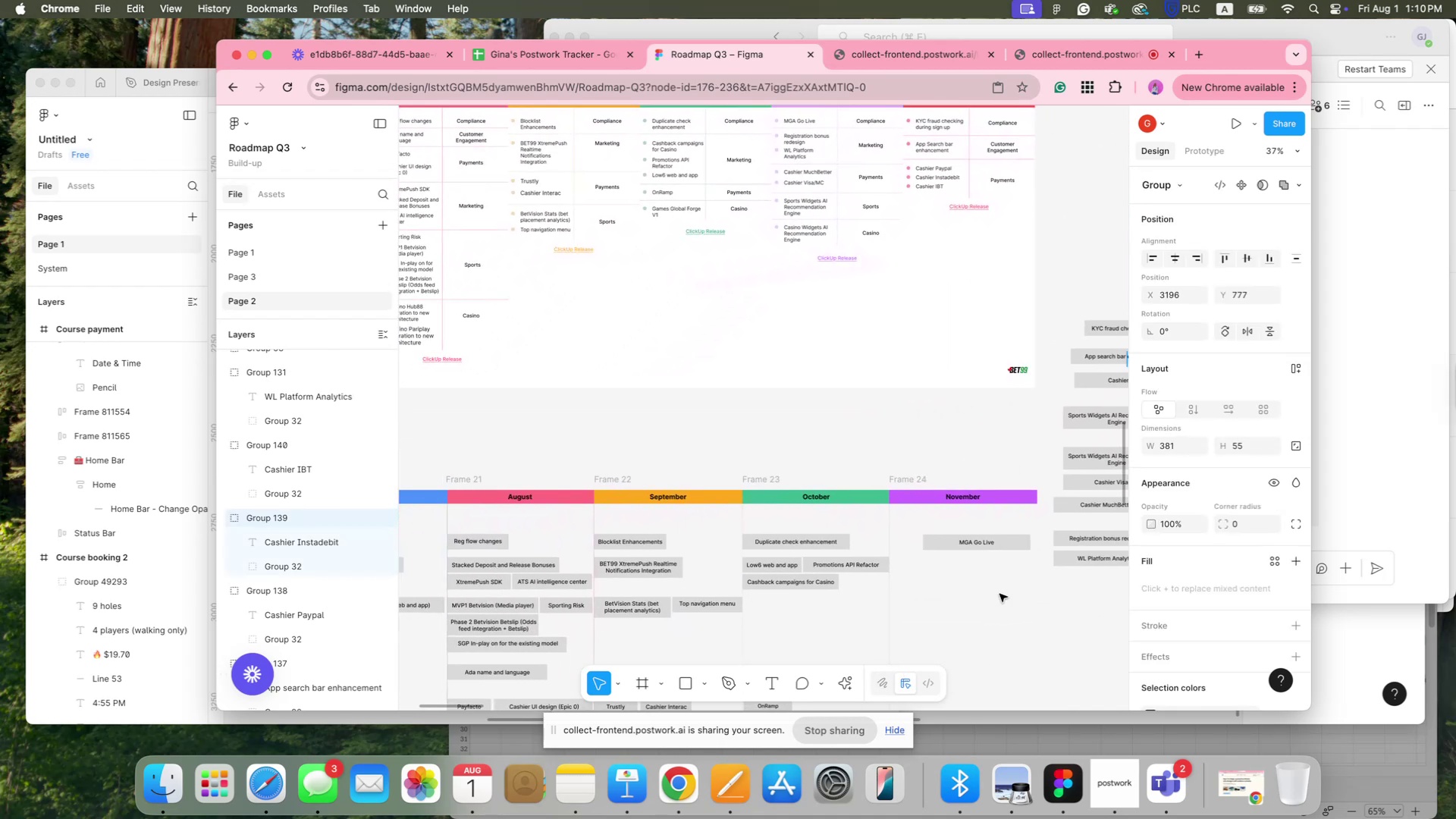 
hold_key(key=CommandLeft, duration=3.54)
scroll: coordinate [999, 594], scroll_direction: down, amount: 5.0
 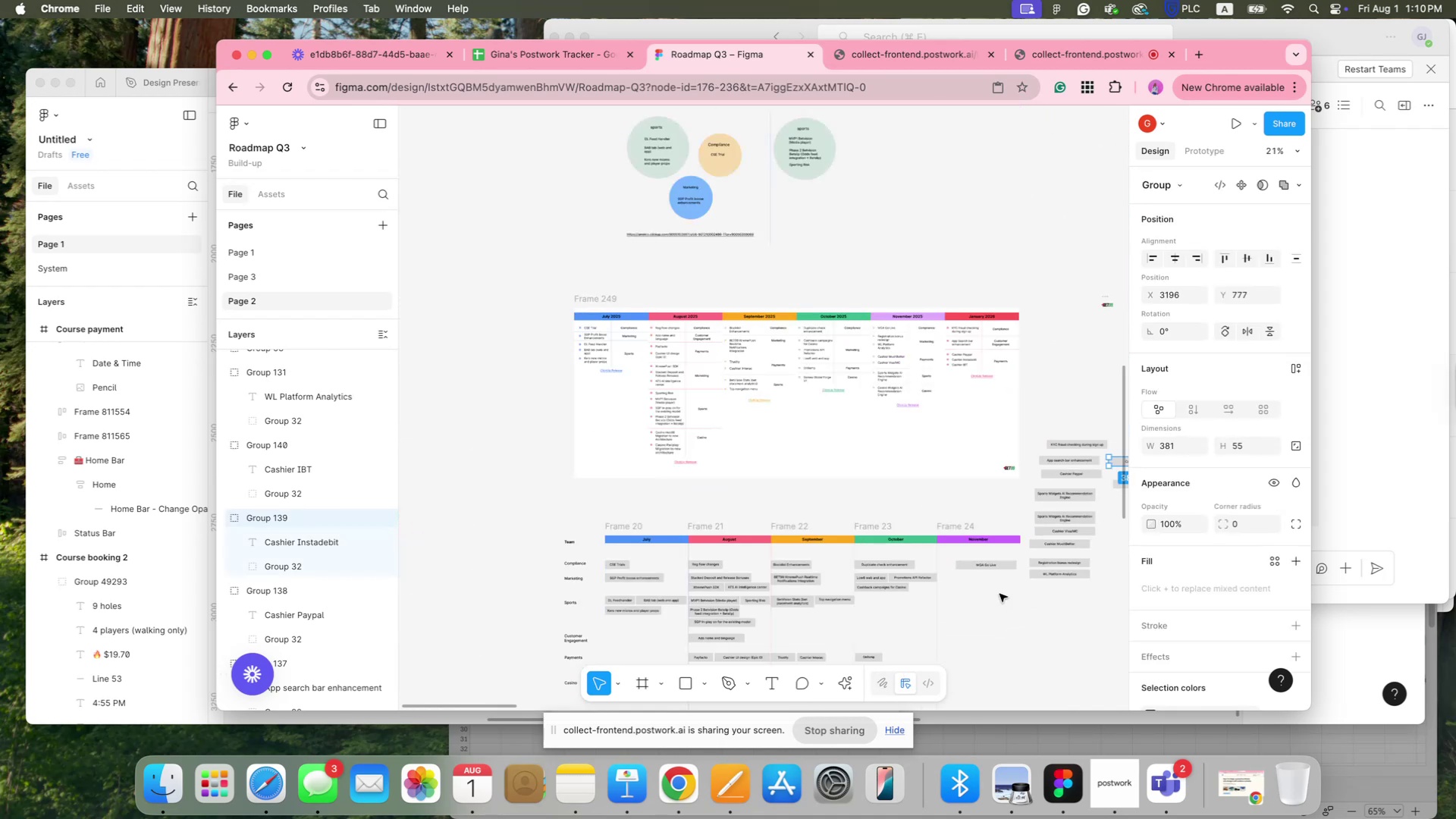 
scroll: coordinate [999, 594], scroll_direction: up, amount: 8.0
 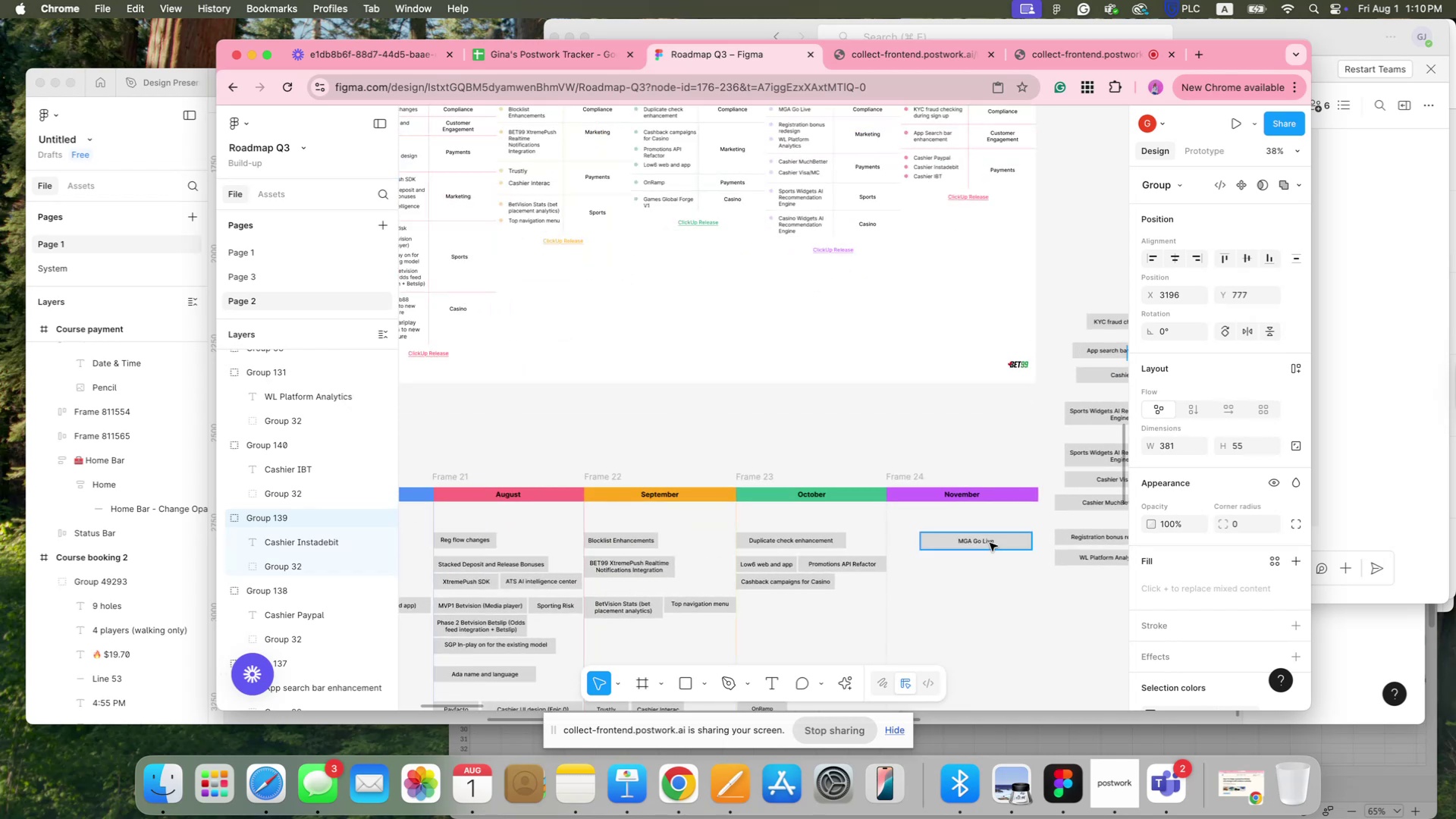 
left_click_drag(start_coordinate=[1001, 542], to_coordinate=[968, 541])
 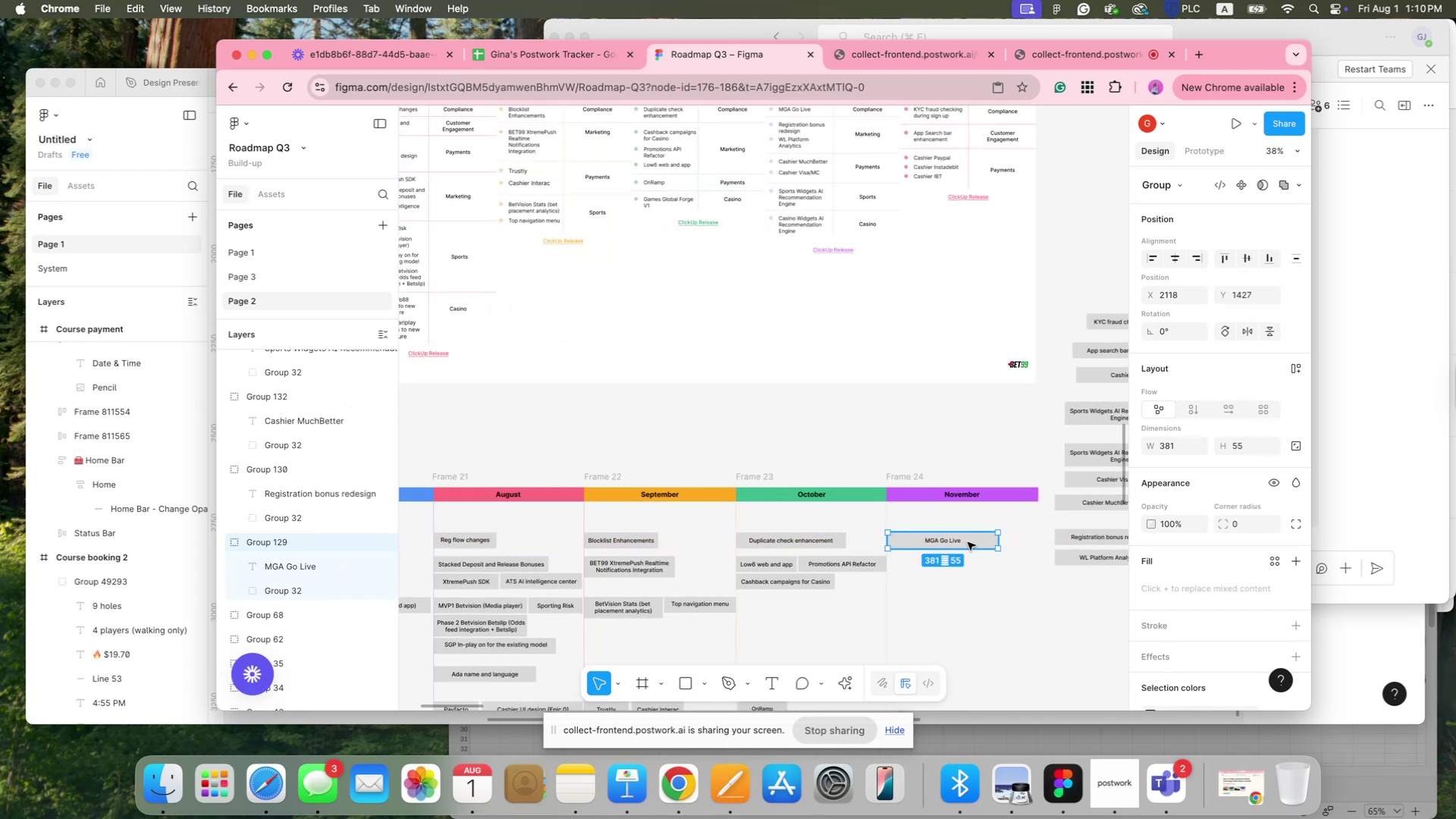 
hold_key(key=CommandLeft, duration=0.83)
scroll: coordinate [968, 542], scroll_direction: up, amount: 16.0
 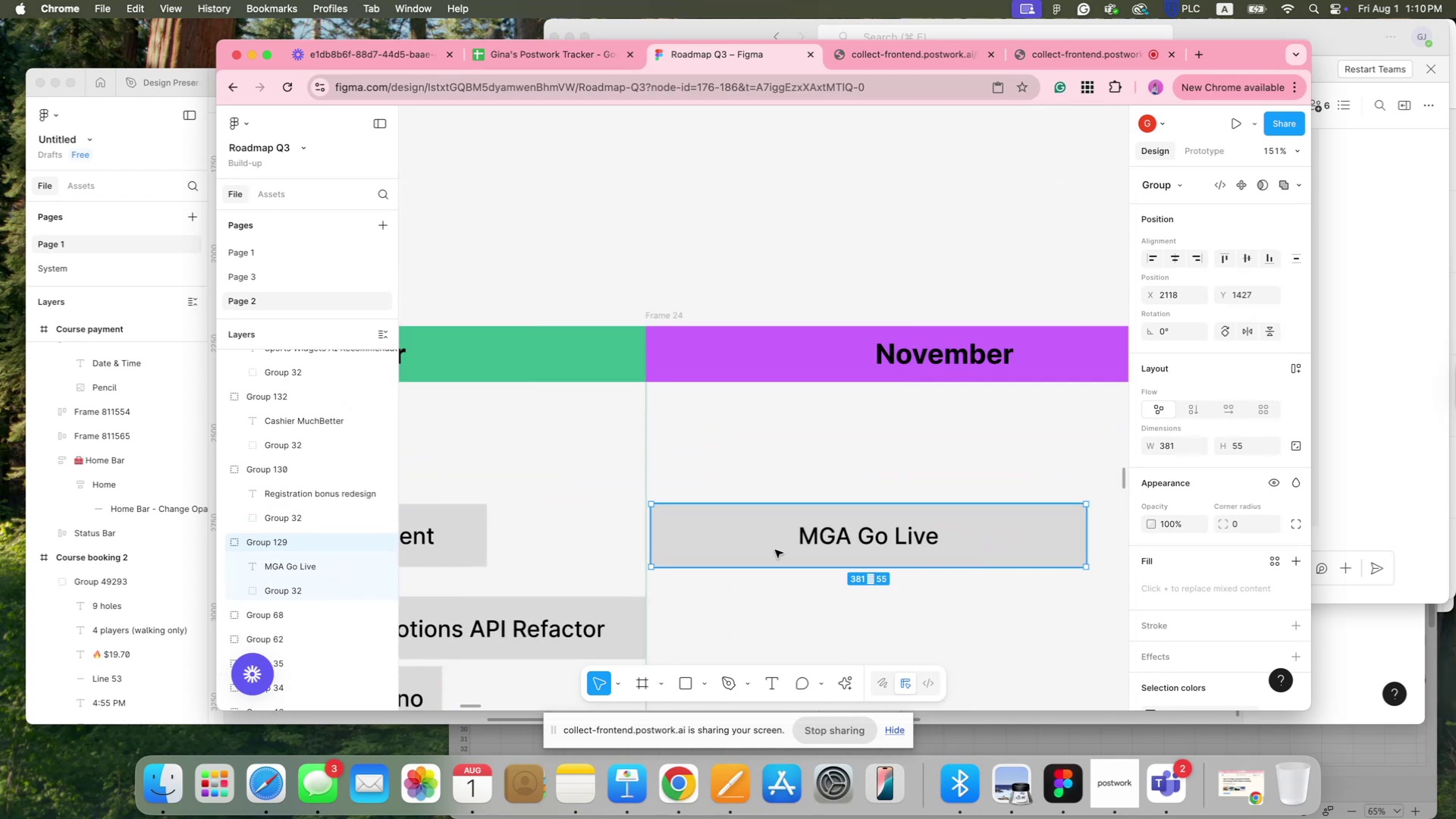 
left_click_drag(start_coordinate=[767, 550], to_coordinate=[761, 550])
 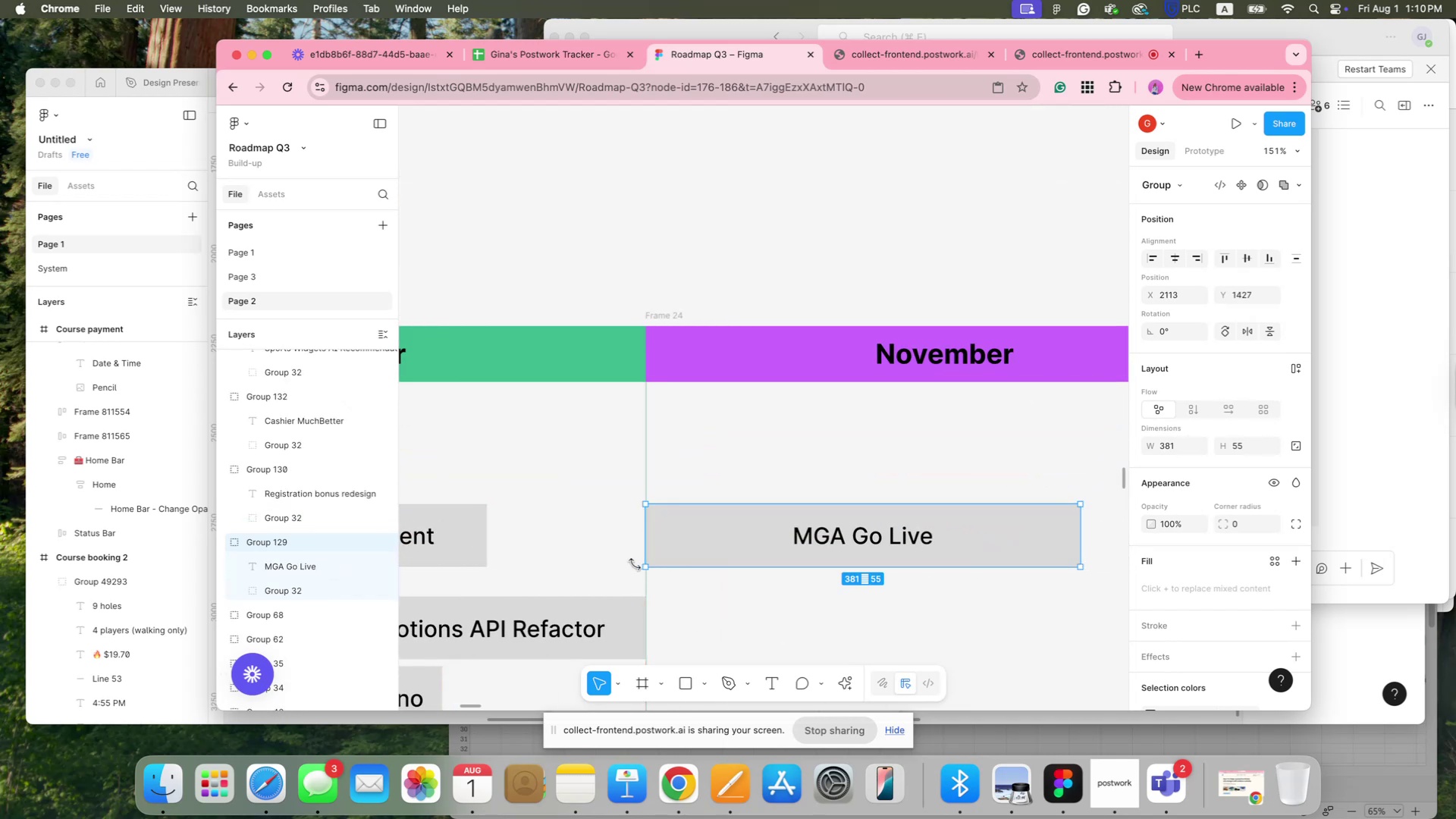 
hold_key(key=Space, duration=1.51)
 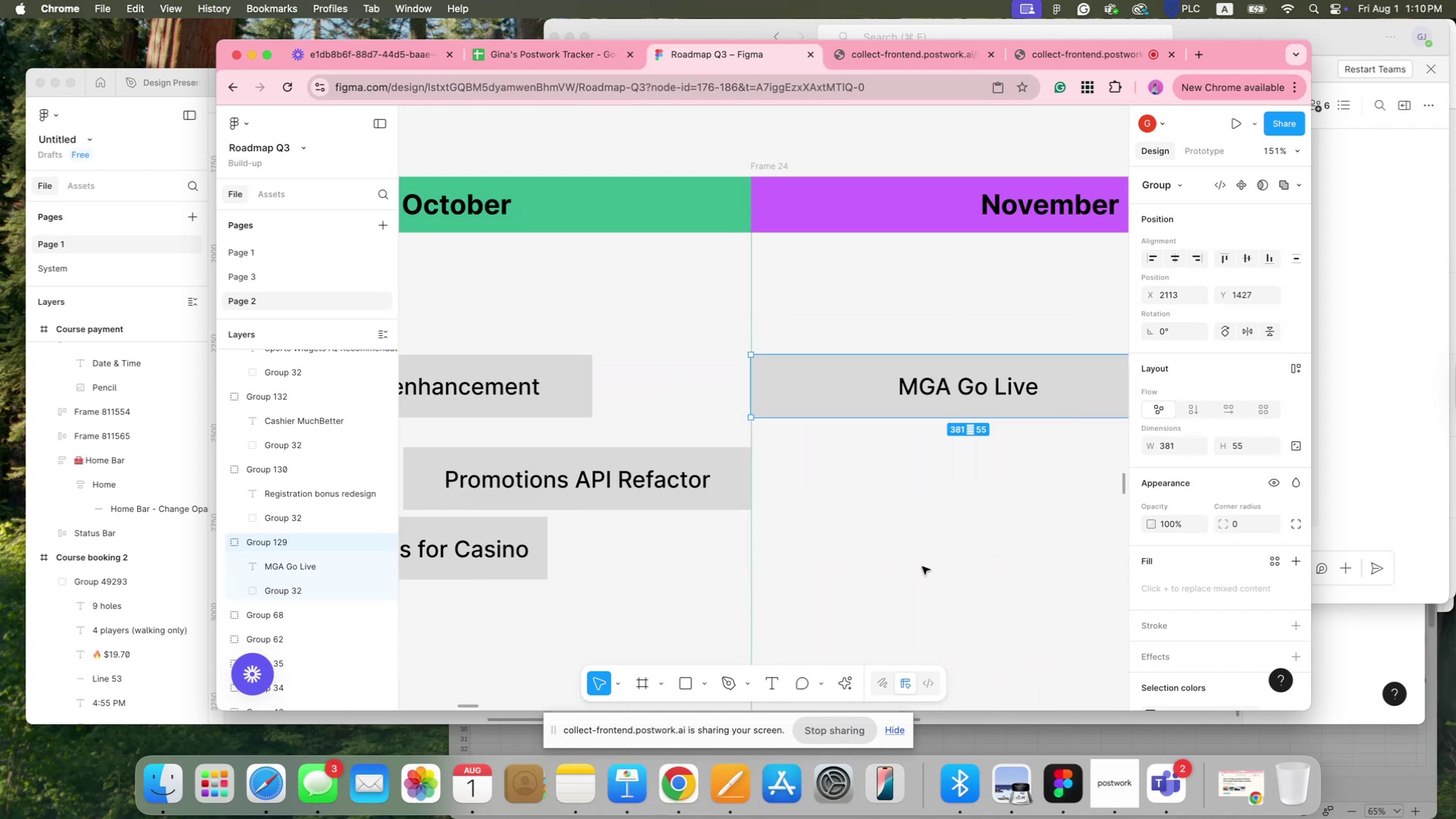 
left_click_drag(start_coordinate=[612, 567], to_coordinate=[717, 564])
 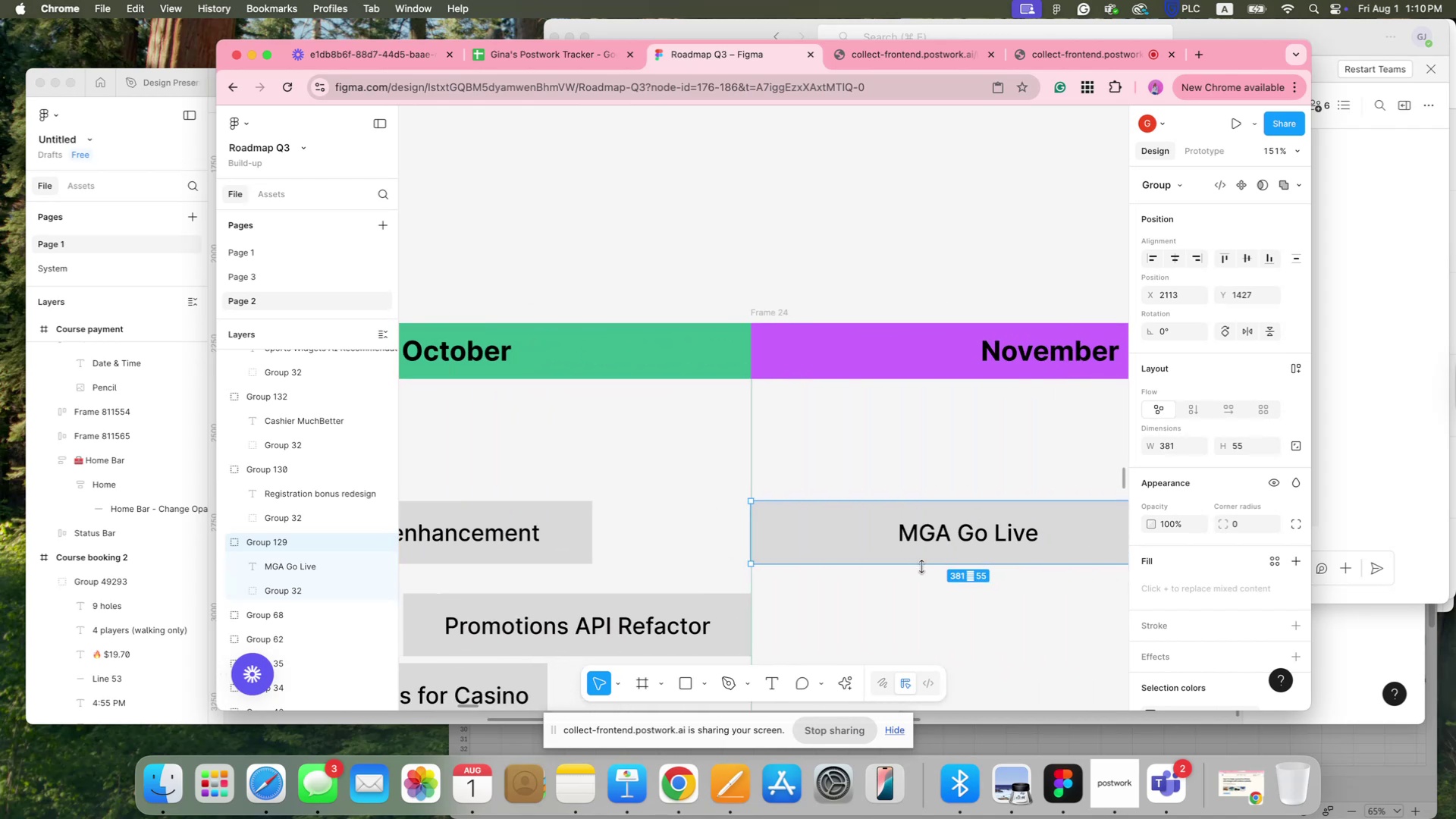 
scroll: coordinate [922, 566], scroll_direction: down, amount: 7.0
 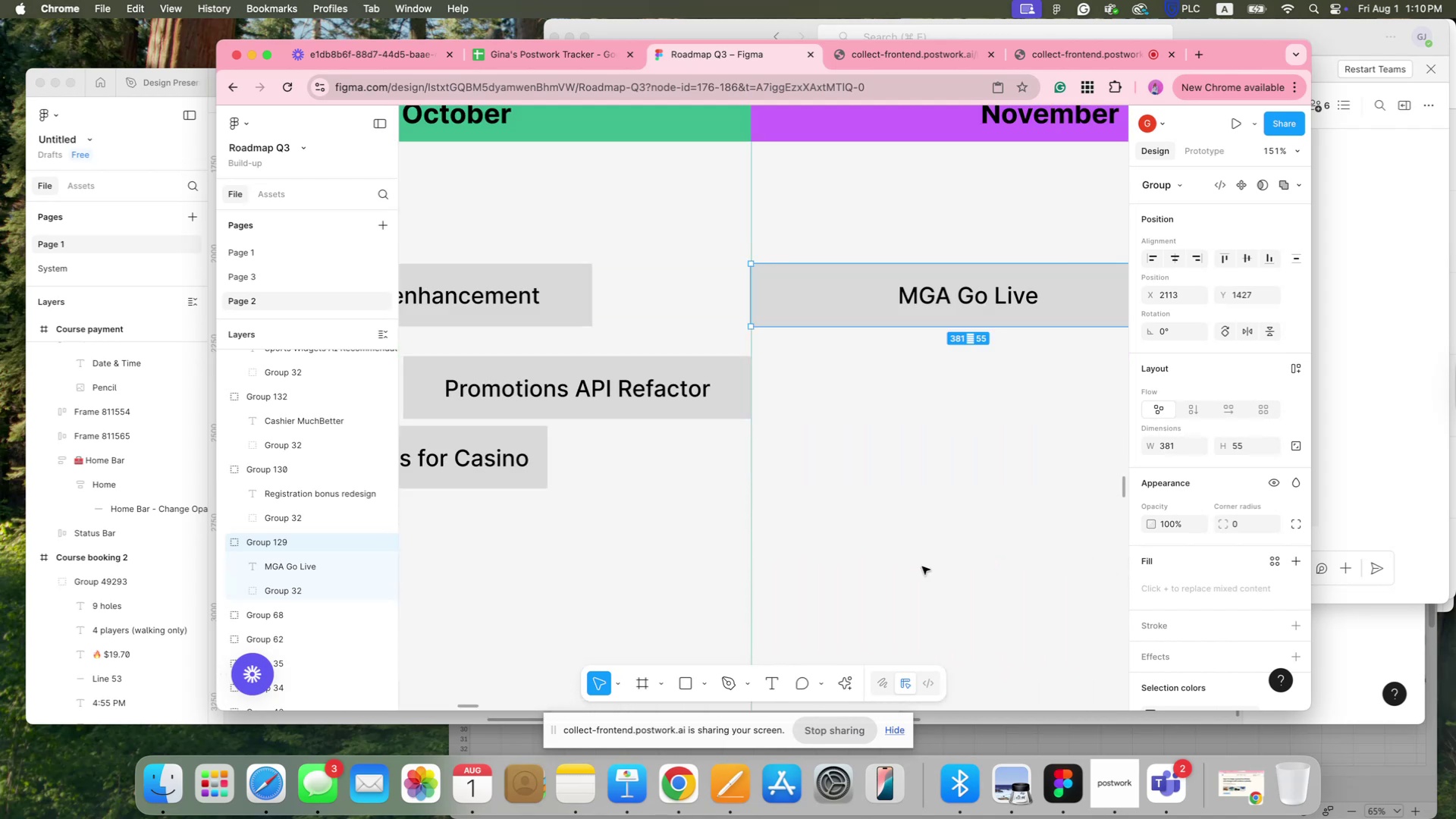 
hold_key(key=CommandLeft, duration=0.92)
 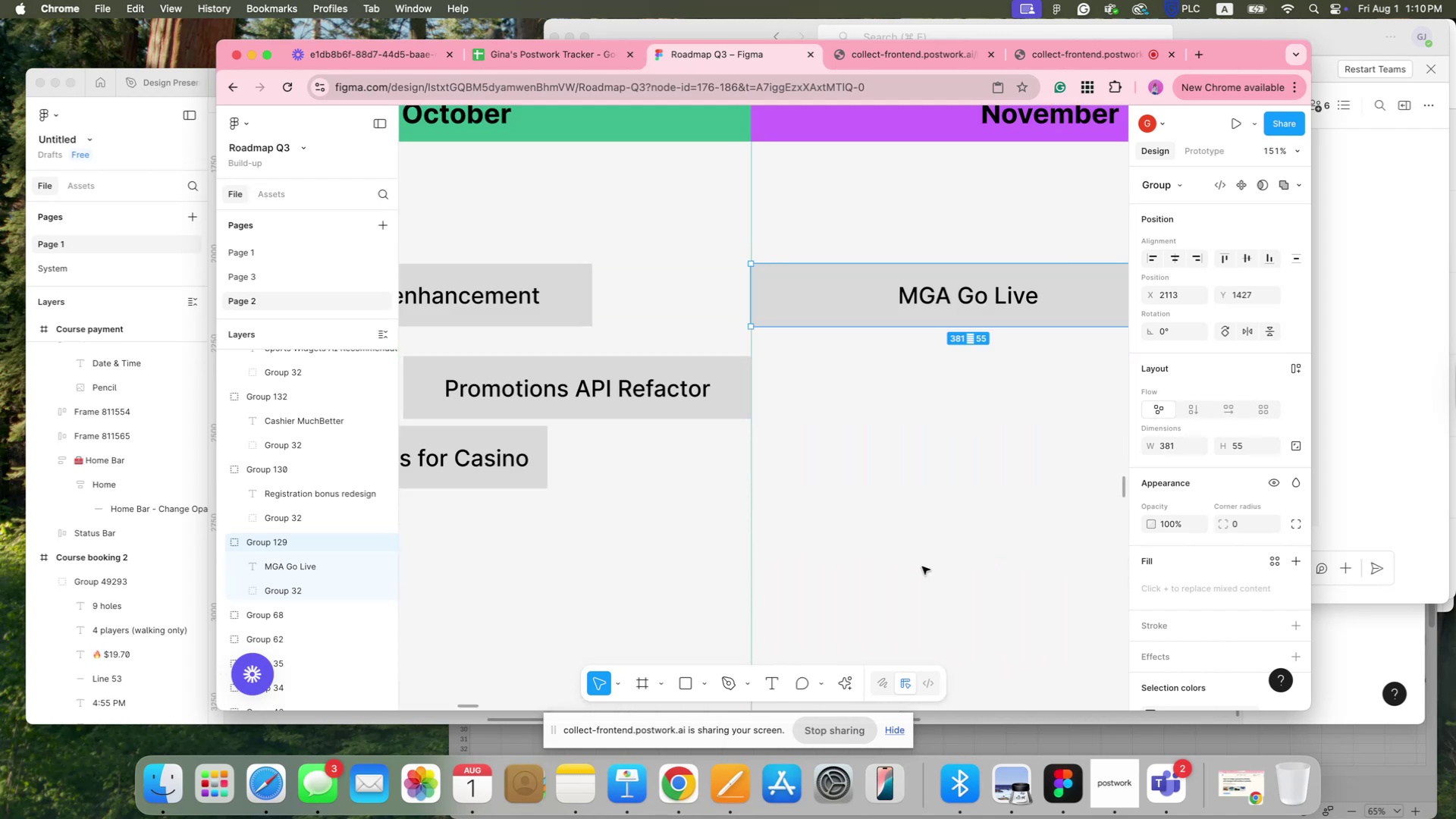 
hold_key(key=CommandLeft, duration=1.01)
scroll: coordinate [922, 566], scroll_direction: down, amount: 4.0
 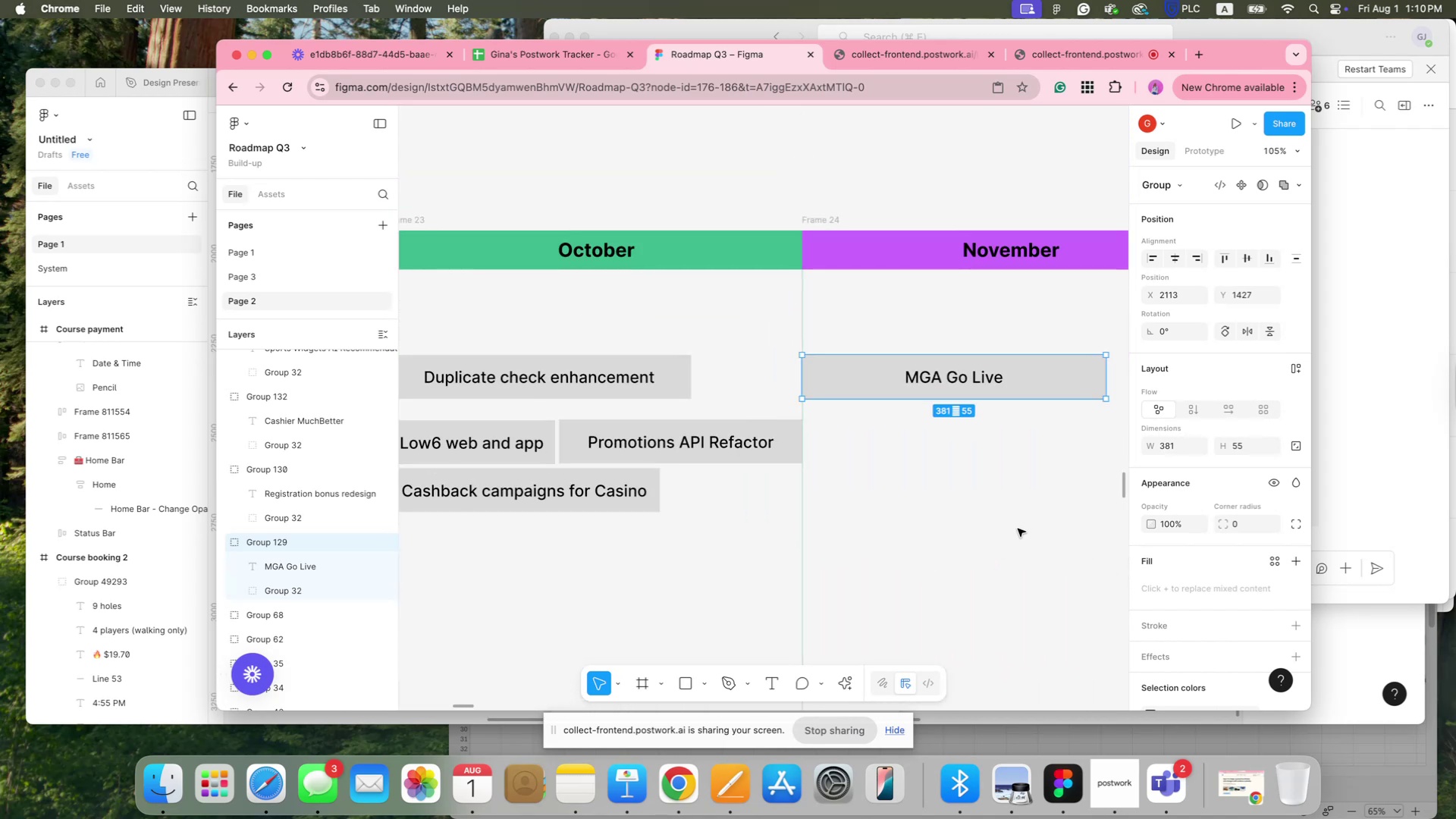 
hold_key(key=CommandLeft, duration=0.5)
scroll: coordinate [987, 535], scroll_direction: down, amount: 9.0
 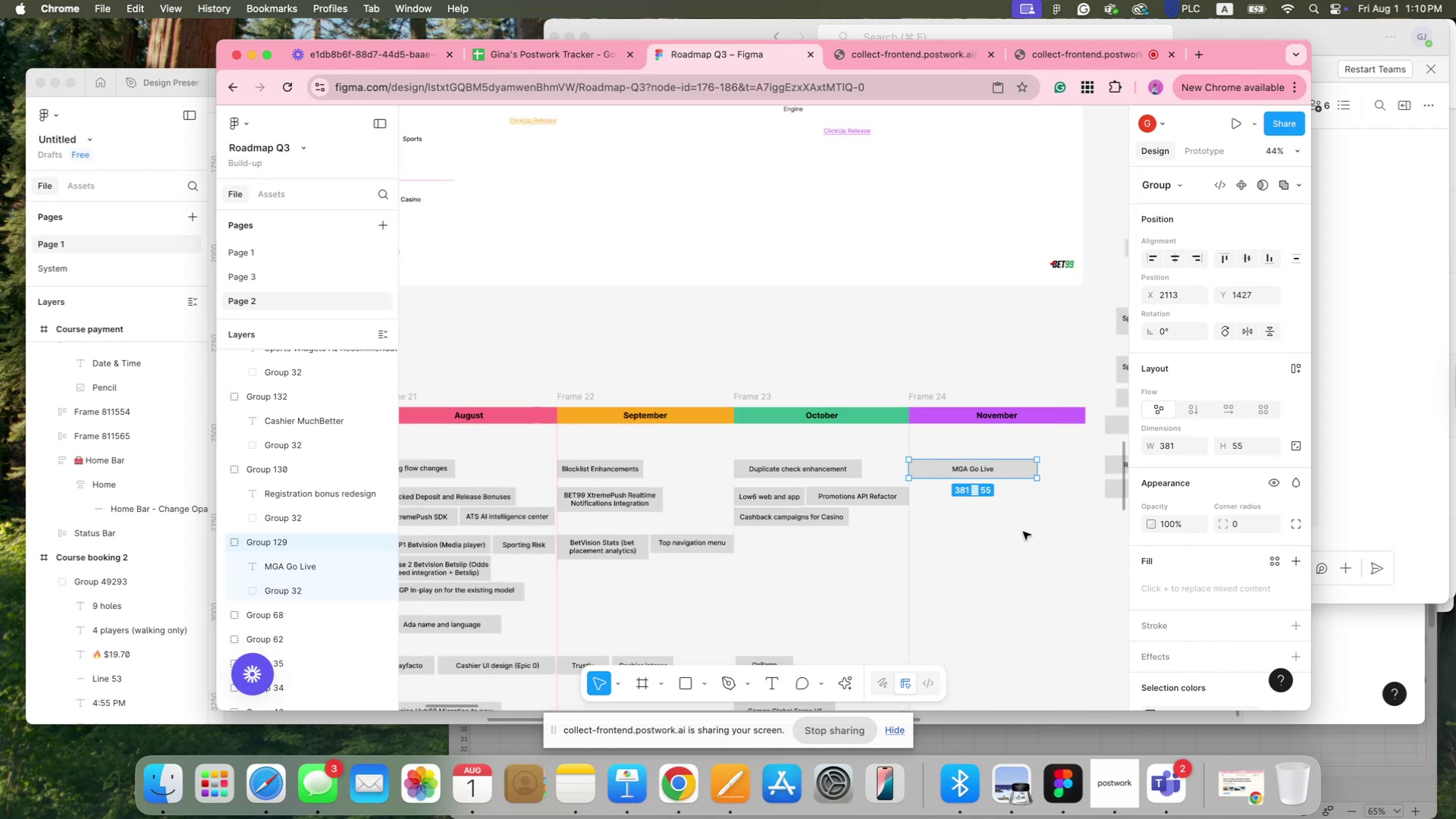 
hold_key(key=Space, duration=0.65)
 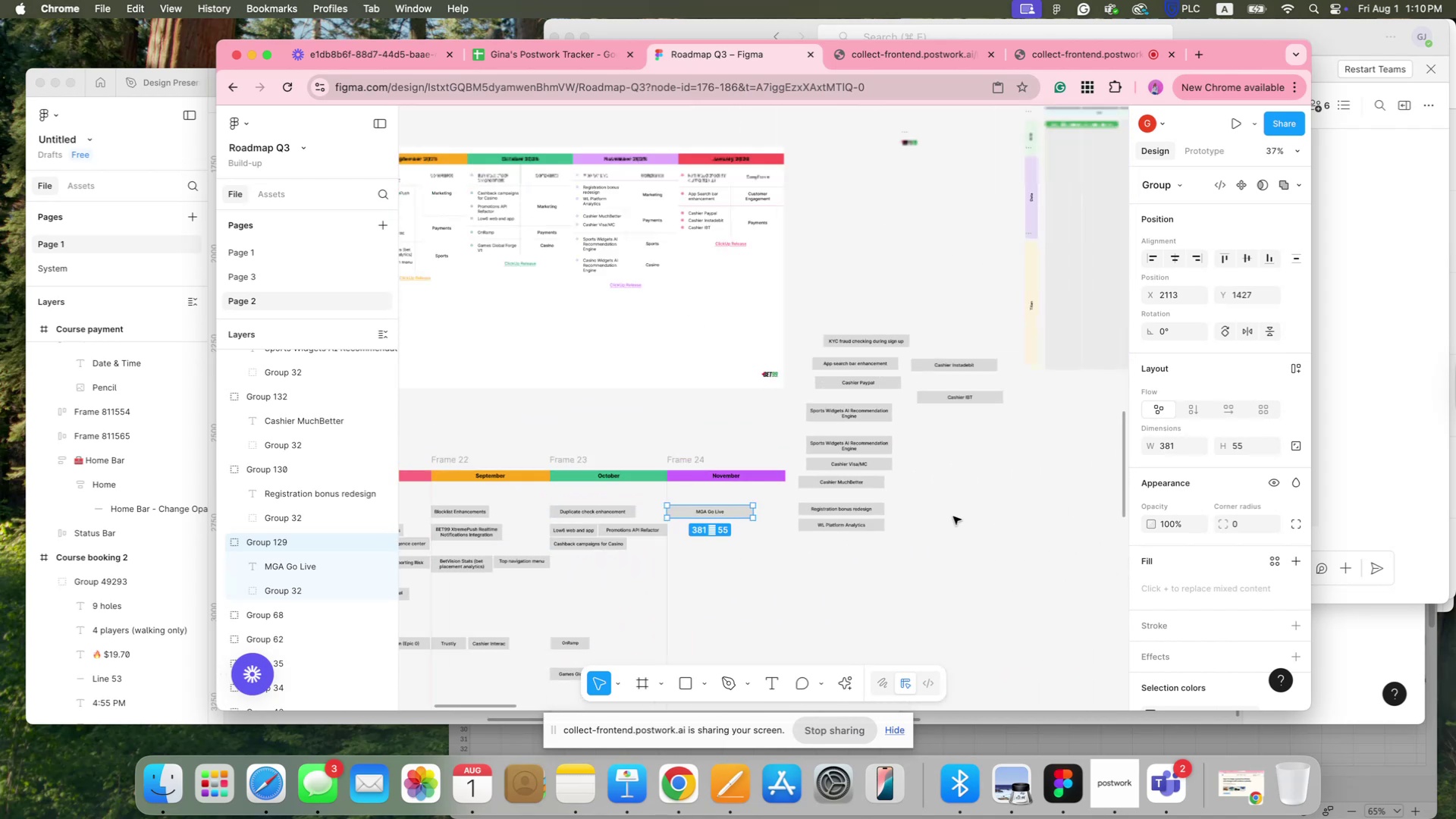 
left_click_drag(start_coordinate=[1026, 541], to_coordinate=[643, 581])
 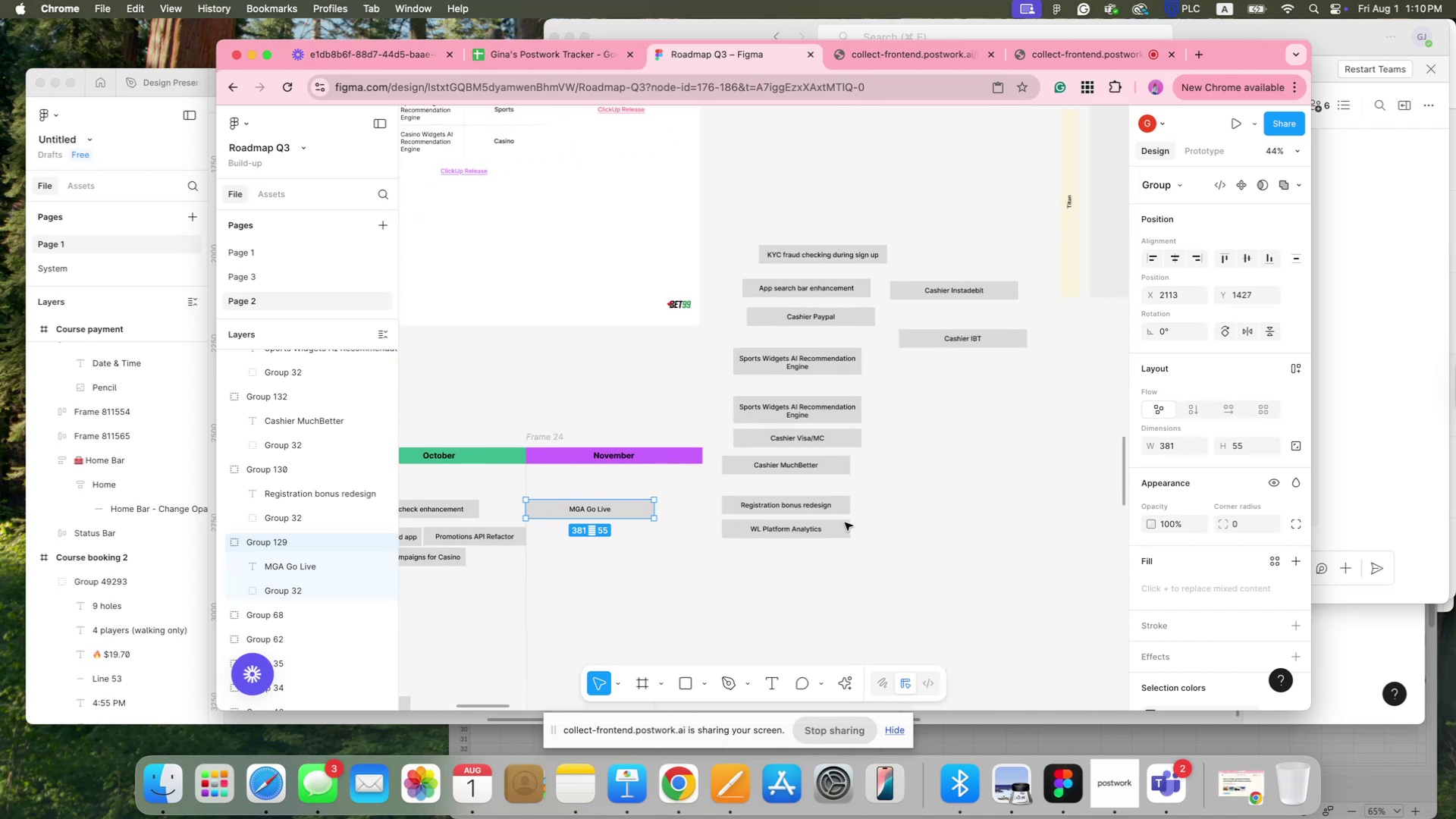 
hold_key(key=CommandLeft, duration=0.47)
scroll: coordinate [953, 516], scroll_direction: down, amount: 4.0
 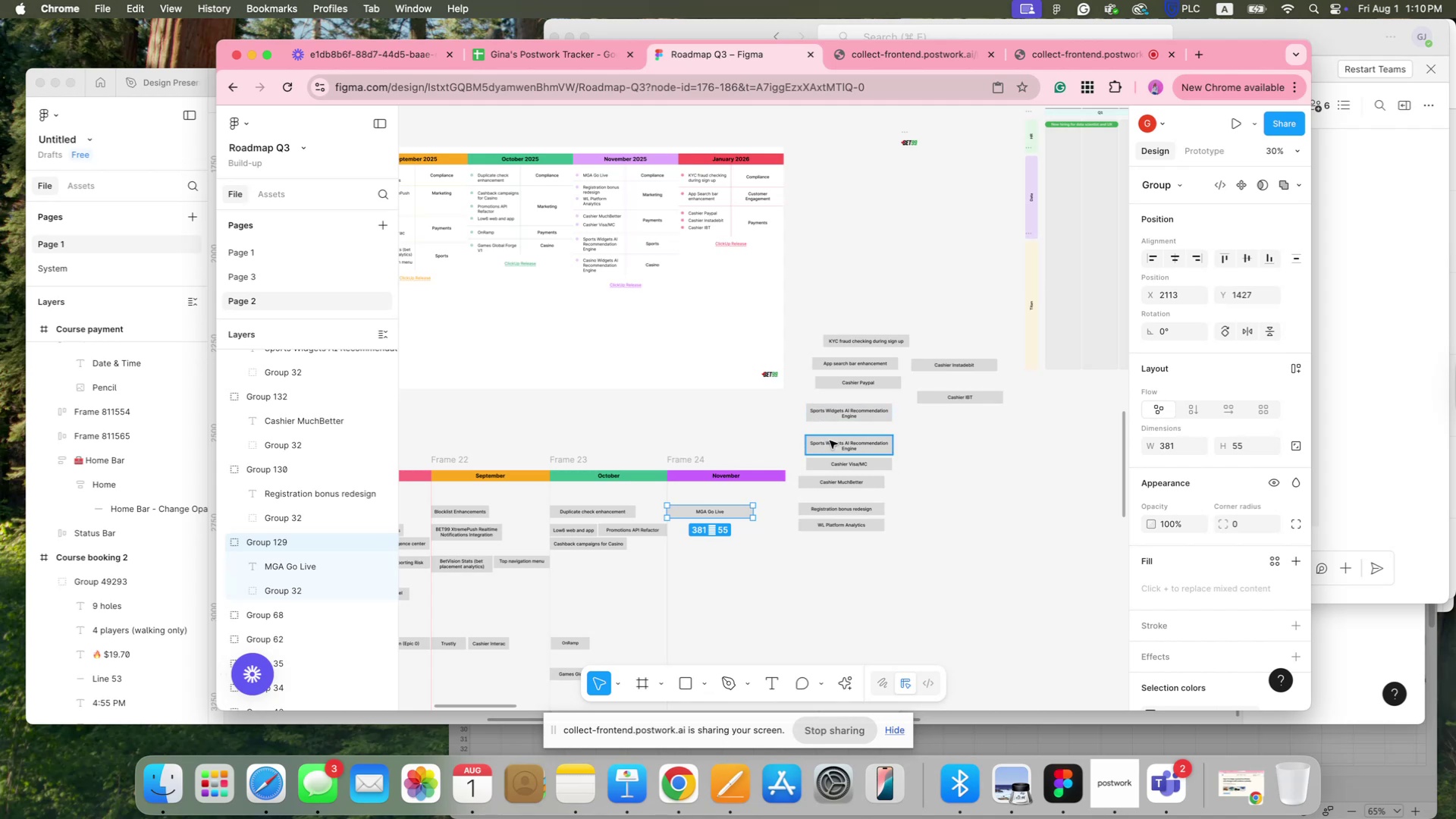 
wait(6.64)
 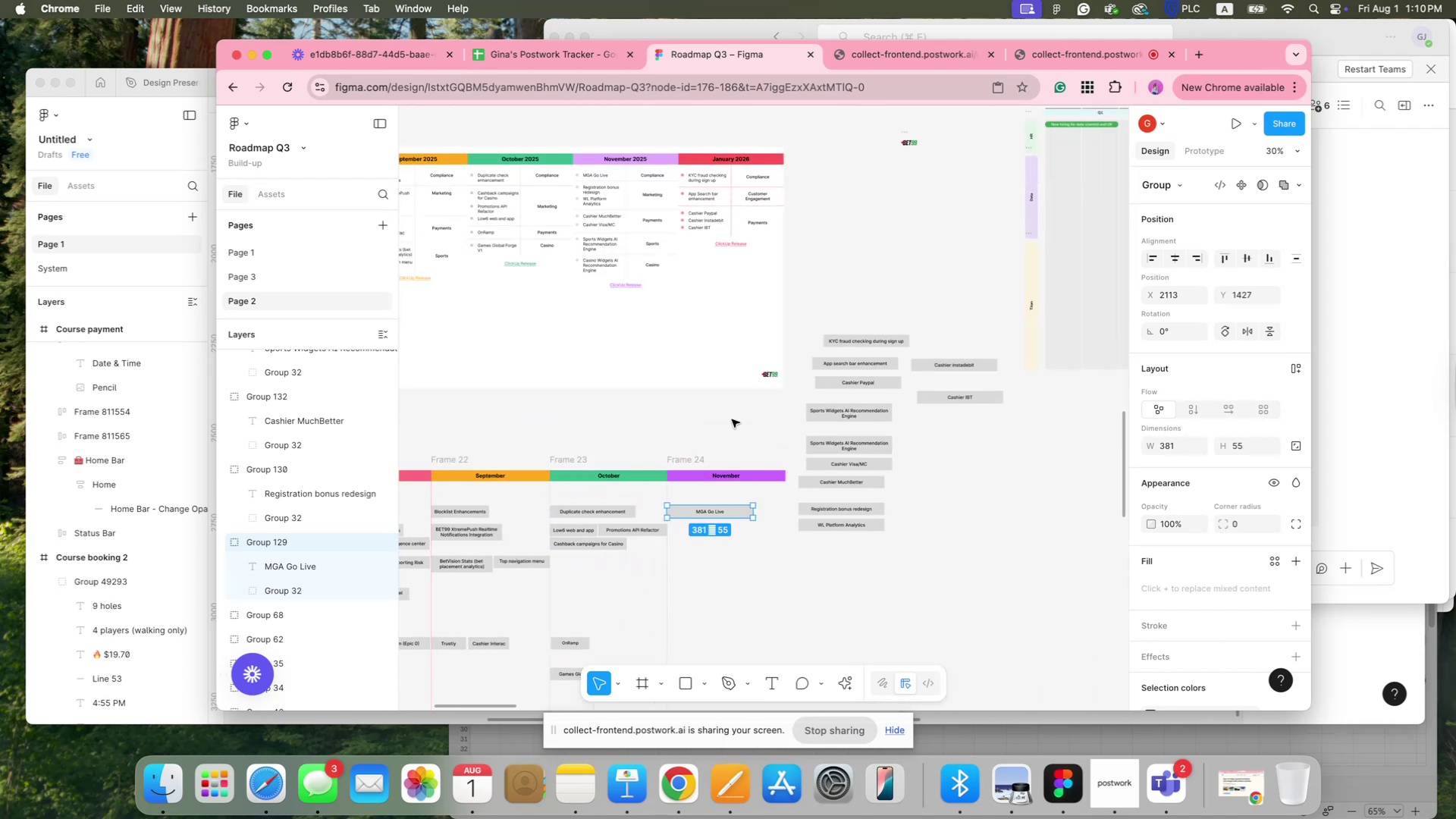 
left_click_drag(start_coordinate=[830, 508], to_coordinate=[703, 529])
 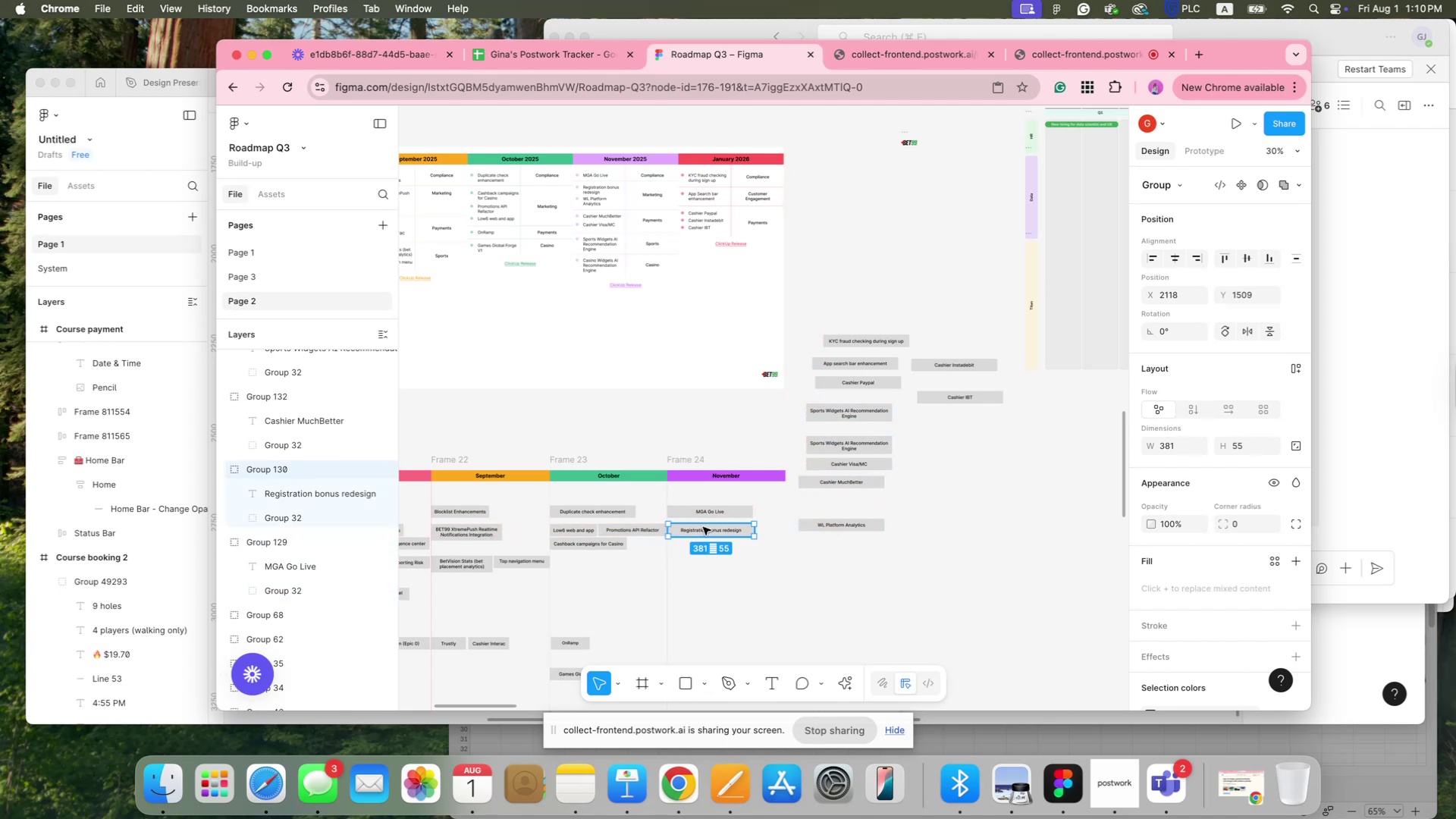 
hold_key(key=CommandLeft, duration=1.73)
scroll: coordinate [710, 526], scroll_direction: up, amount: 2.0
 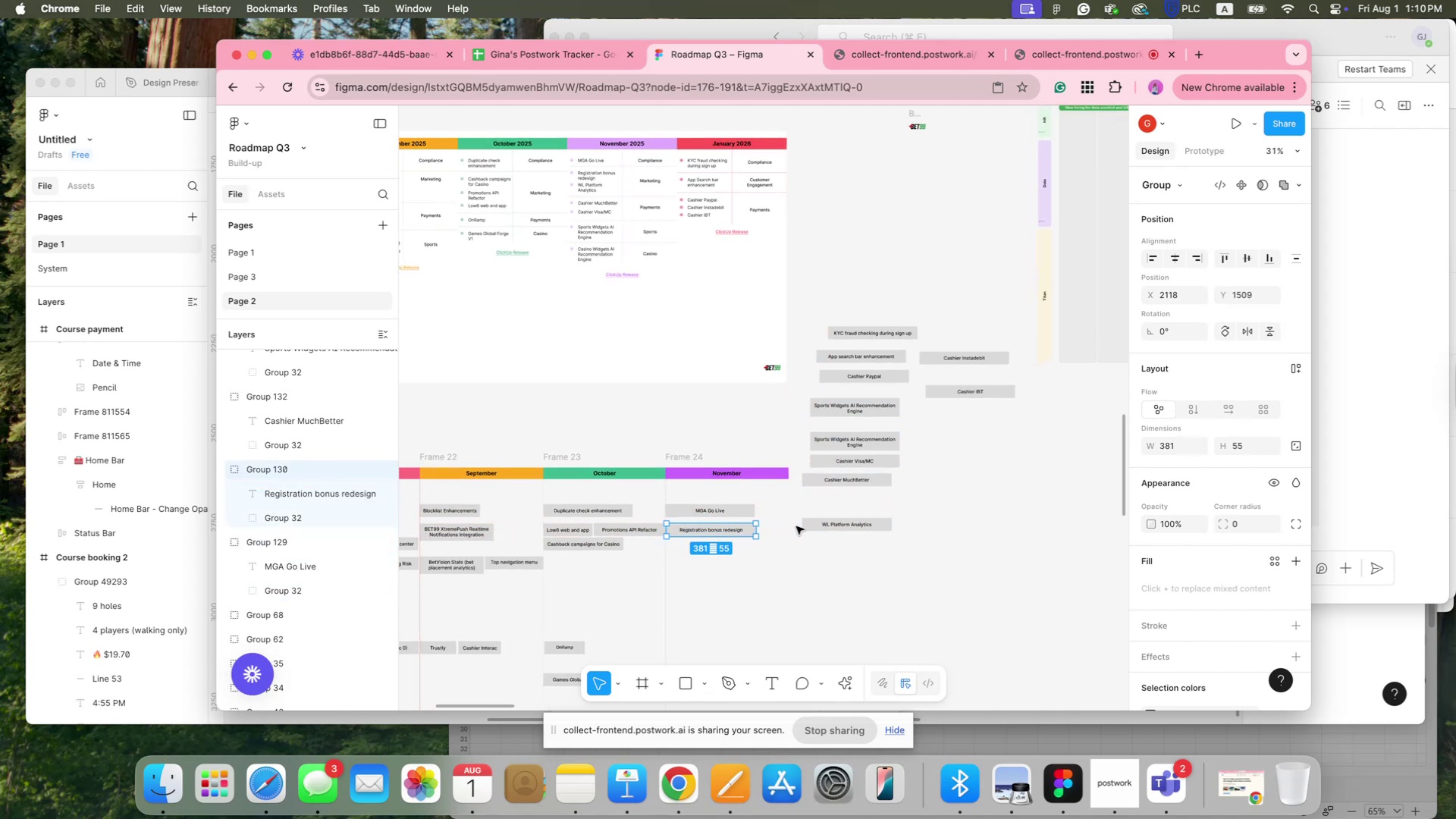 
left_click_drag(start_coordinate=[811, 529], to_coordinate=[676, 549])
 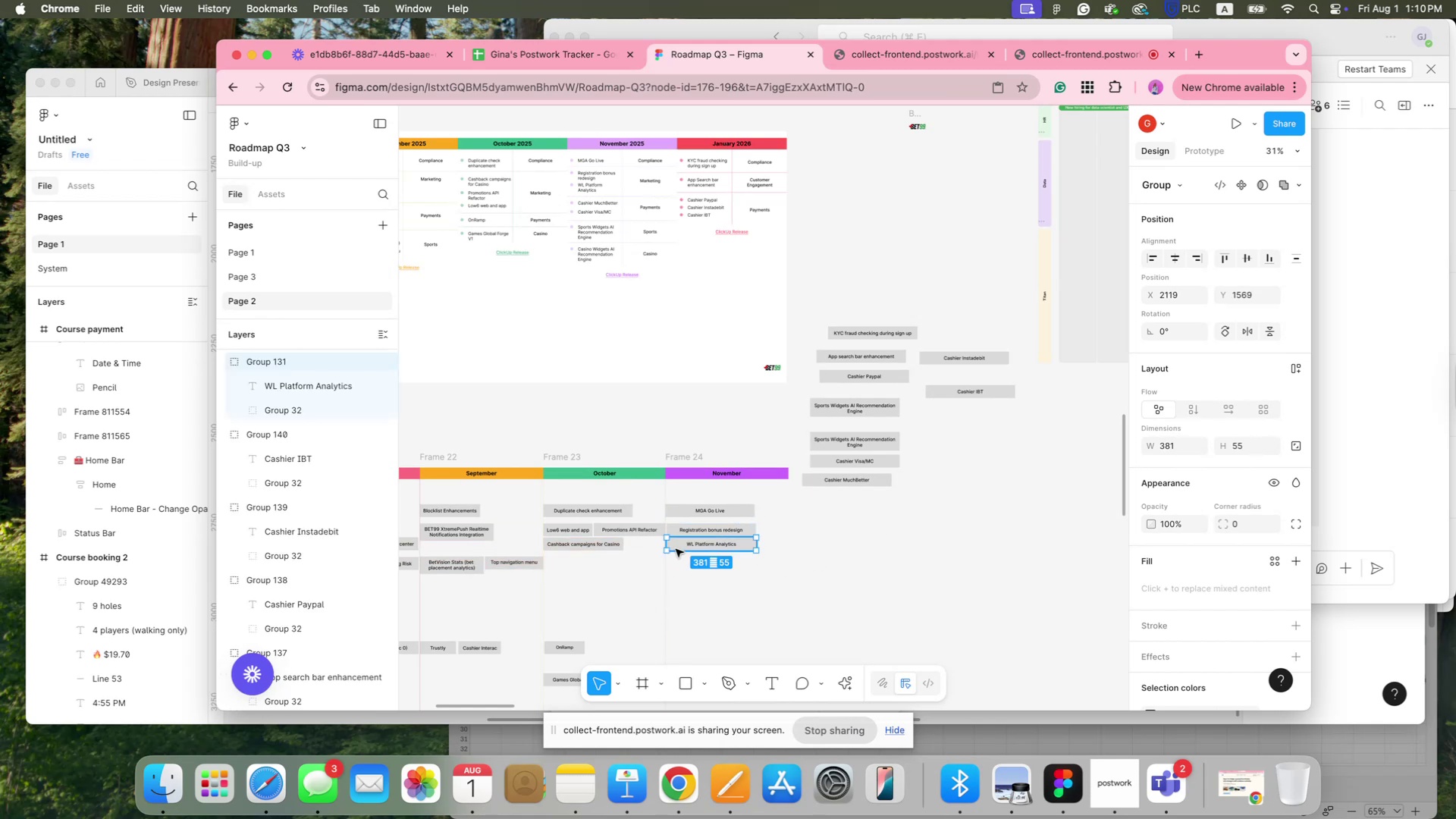 
hold_key(key=CommandLeft, duration=1.37)
scroll: coordinate [676, 549], scroll_direction: up, amount: 26.0
 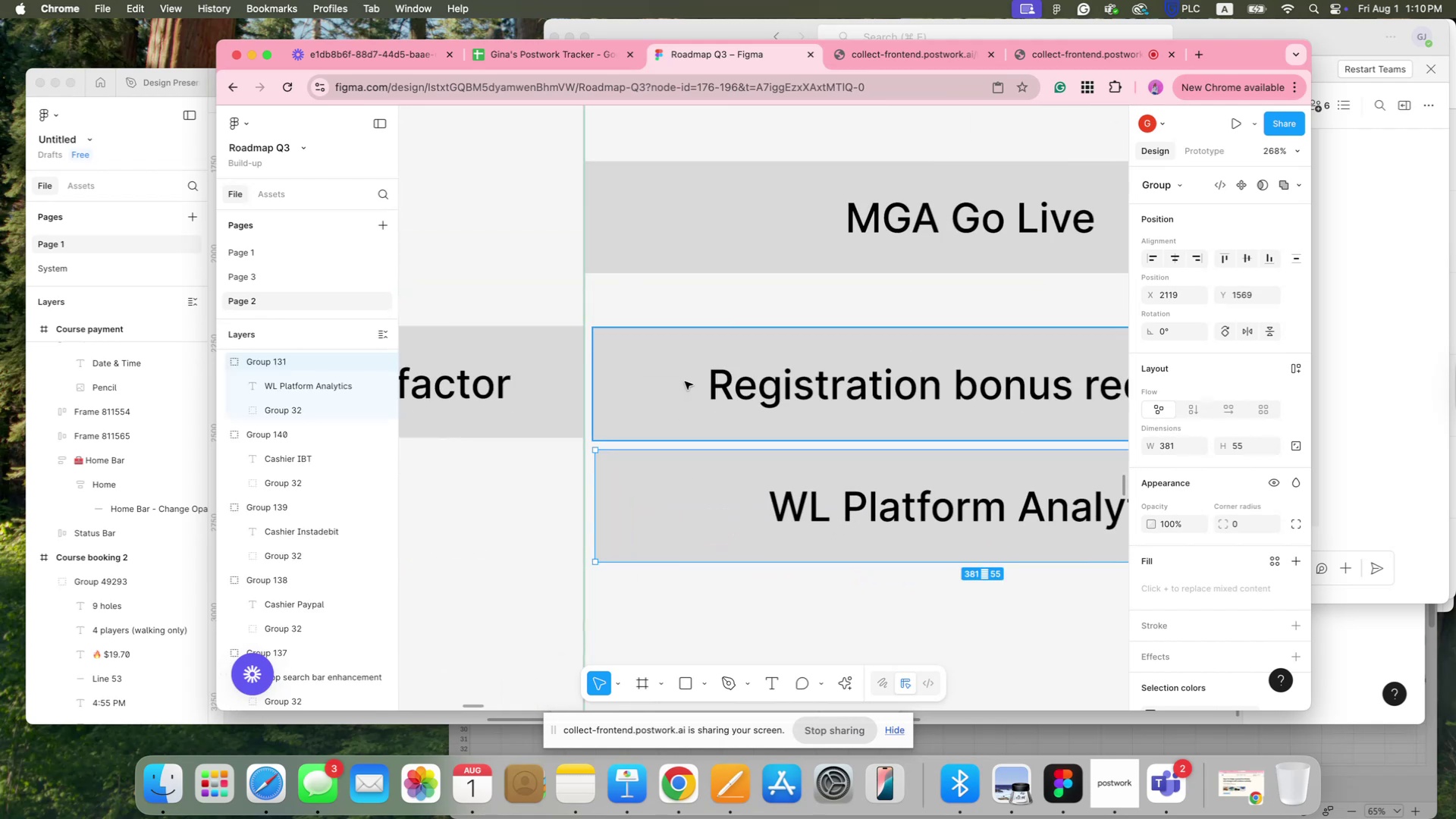 
left_click([685, 381])
 